 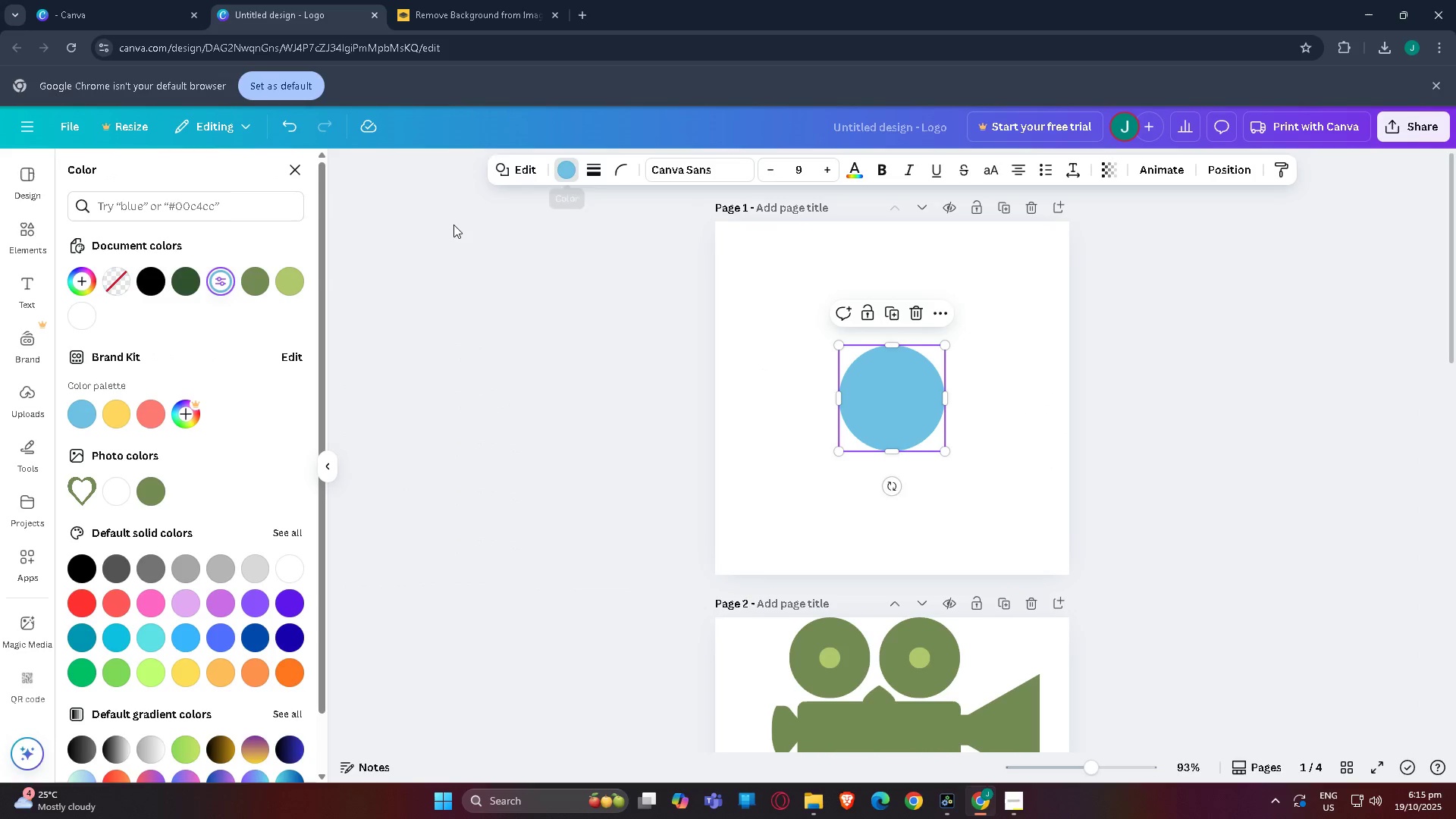 
left_click([186, 279])
 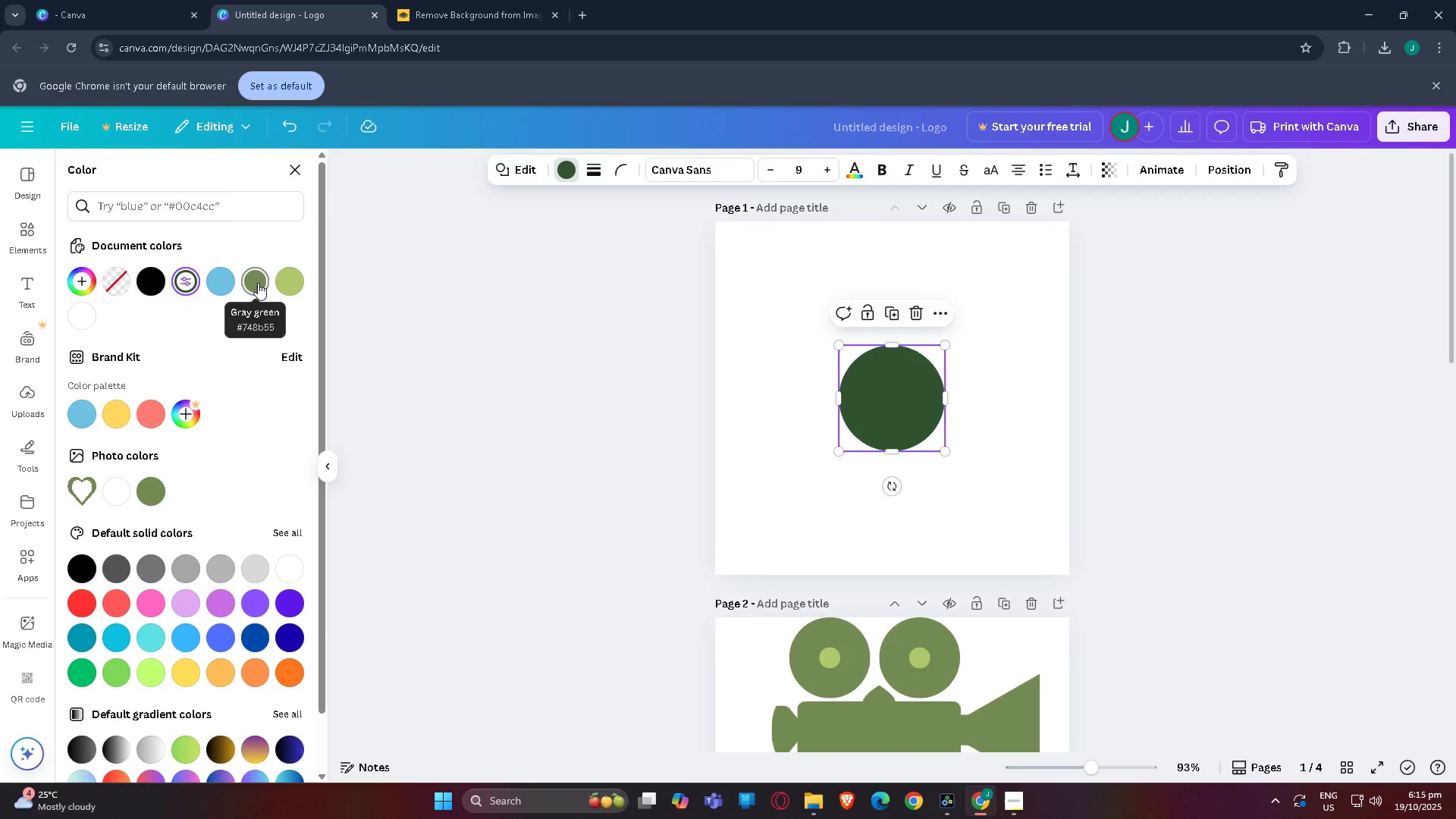 
left_click([258, 283])
 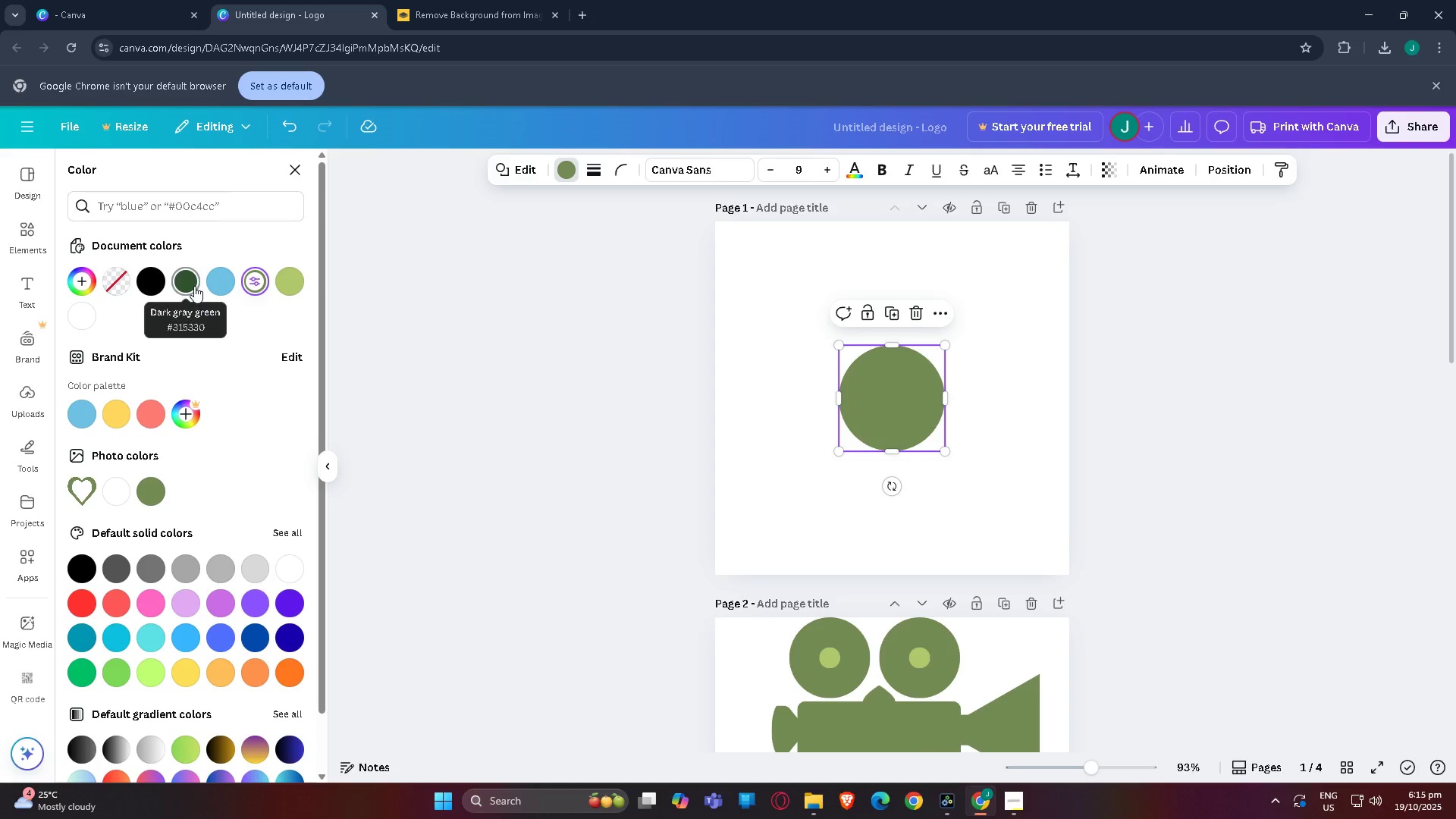 
left_click([193, 286])
 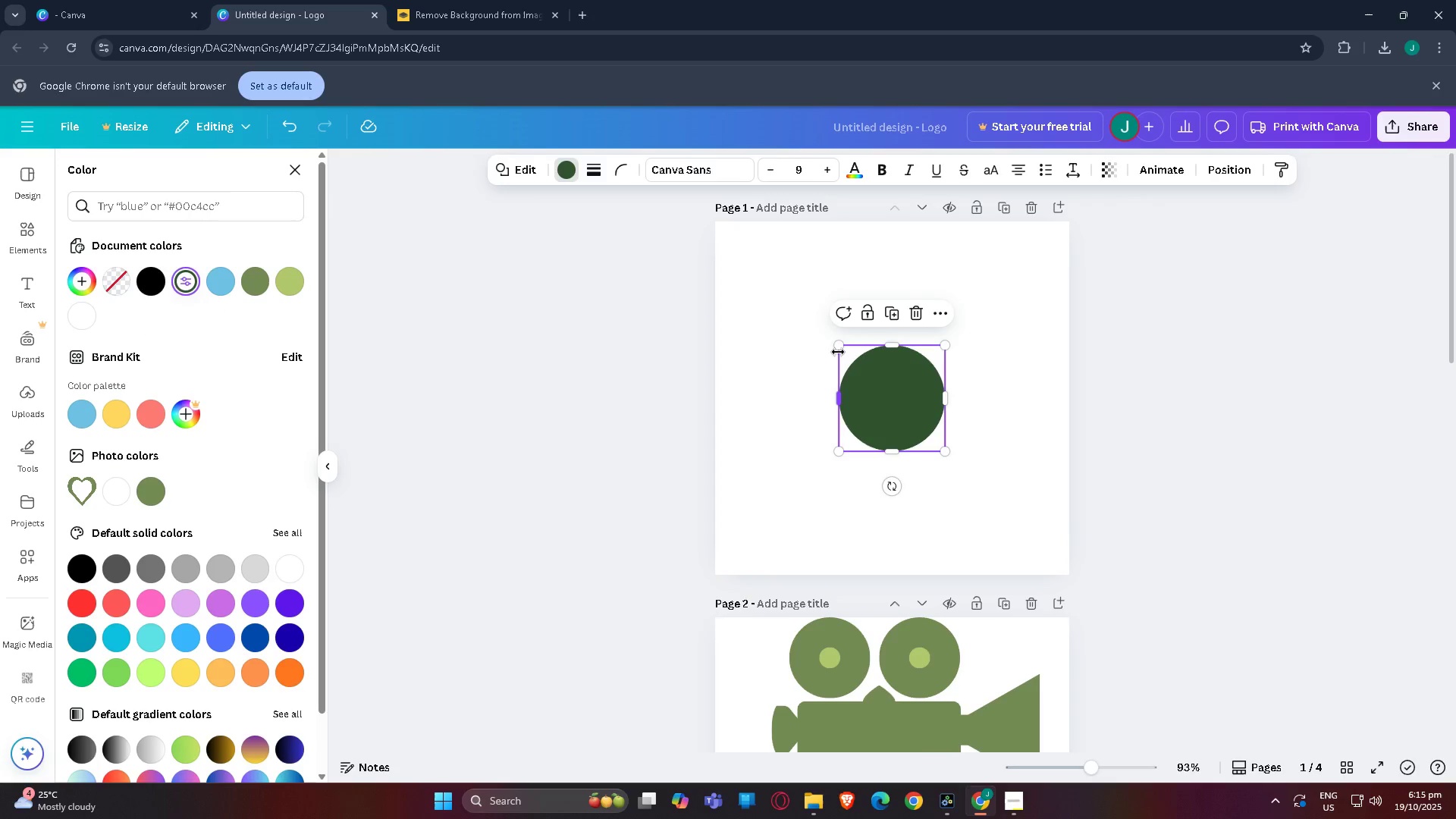 
left_click_drag(start_coordinate=[838, 344], to_coordinate=[737, 234])
 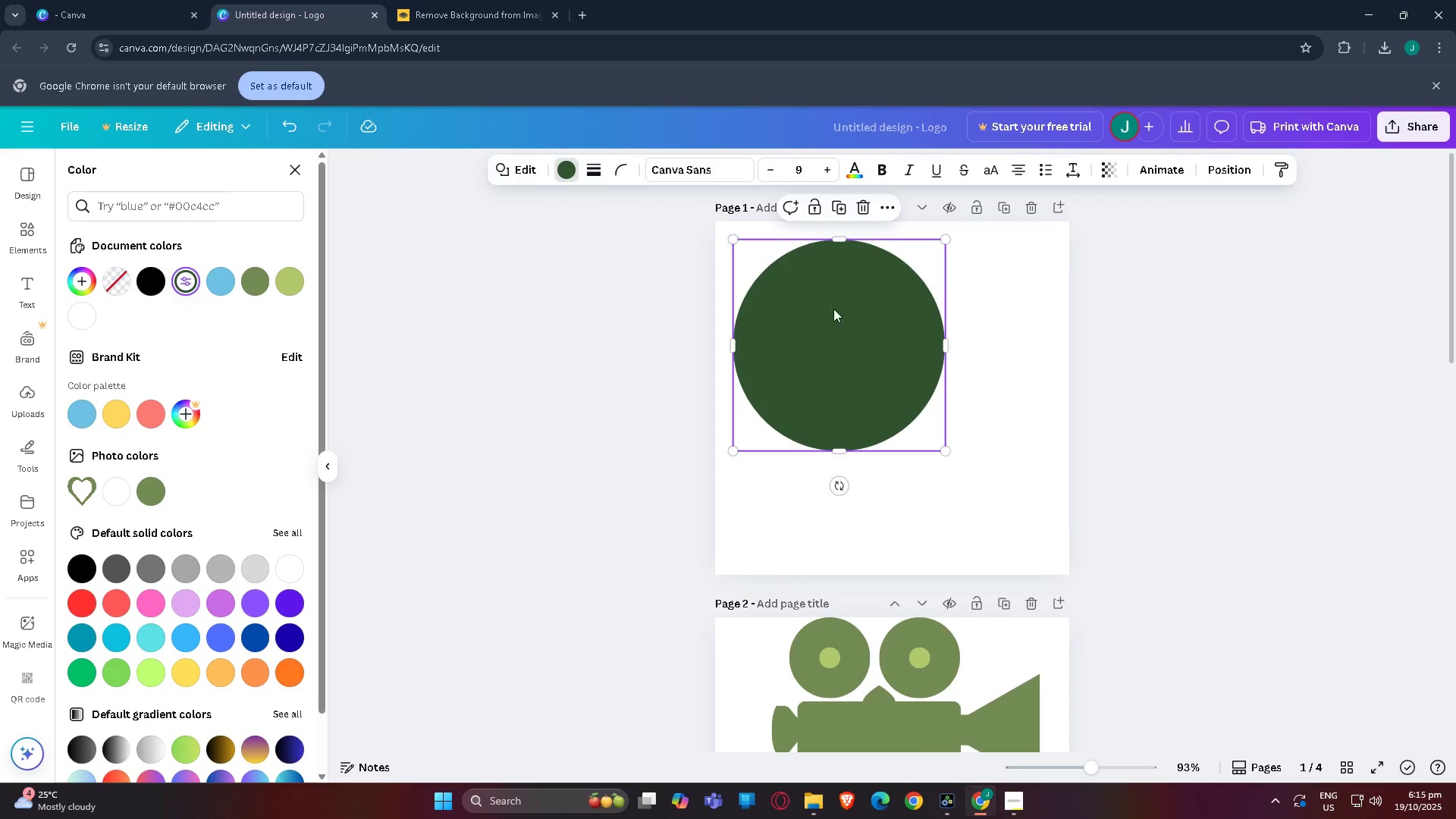 
left_click_drag(start_coordinate=[843, 315], to_coordinate=[912, 428])
 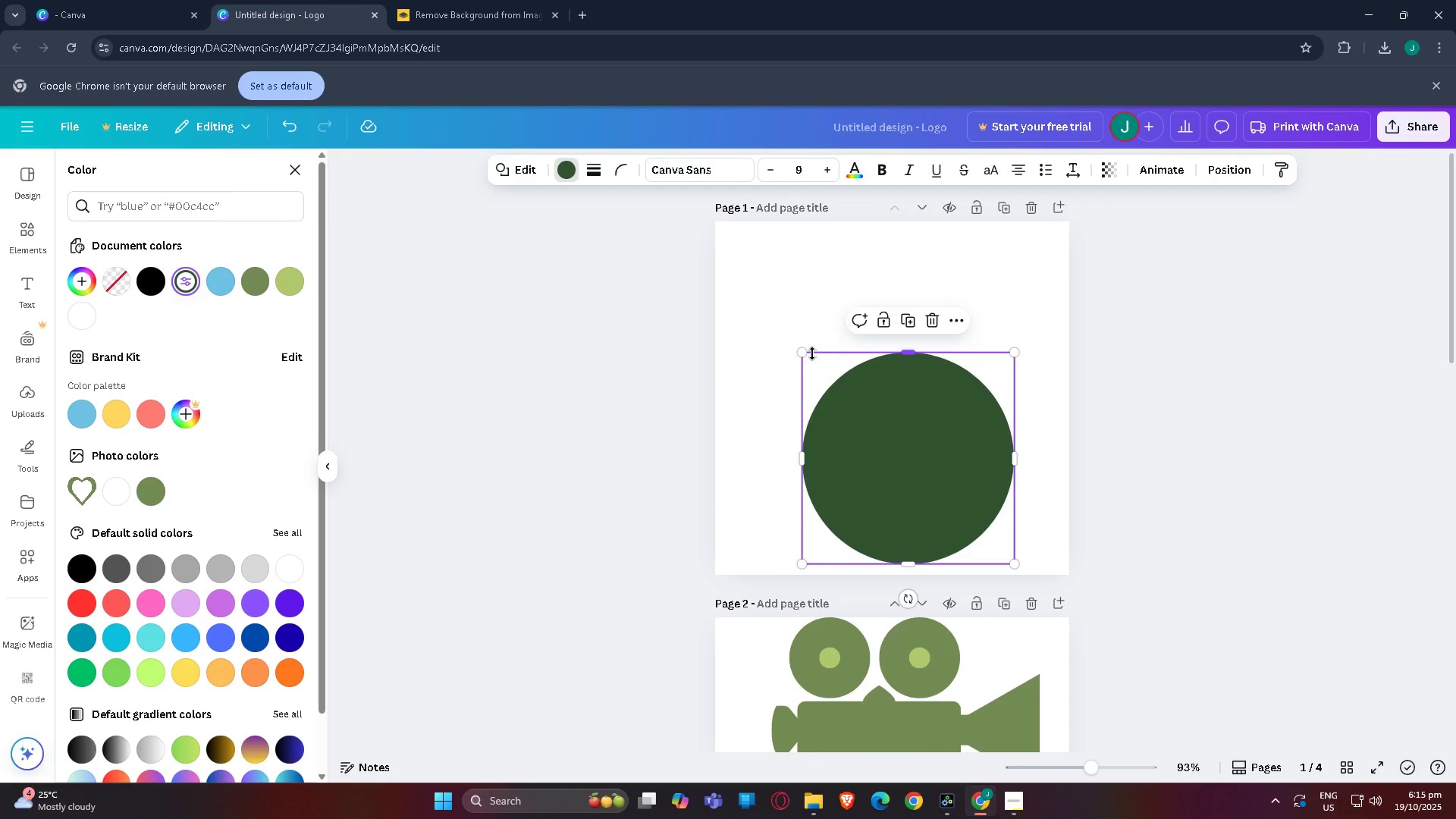 
left_click_drag(start_coordinate=[805, 353], to_coordinate=[761, 249])
 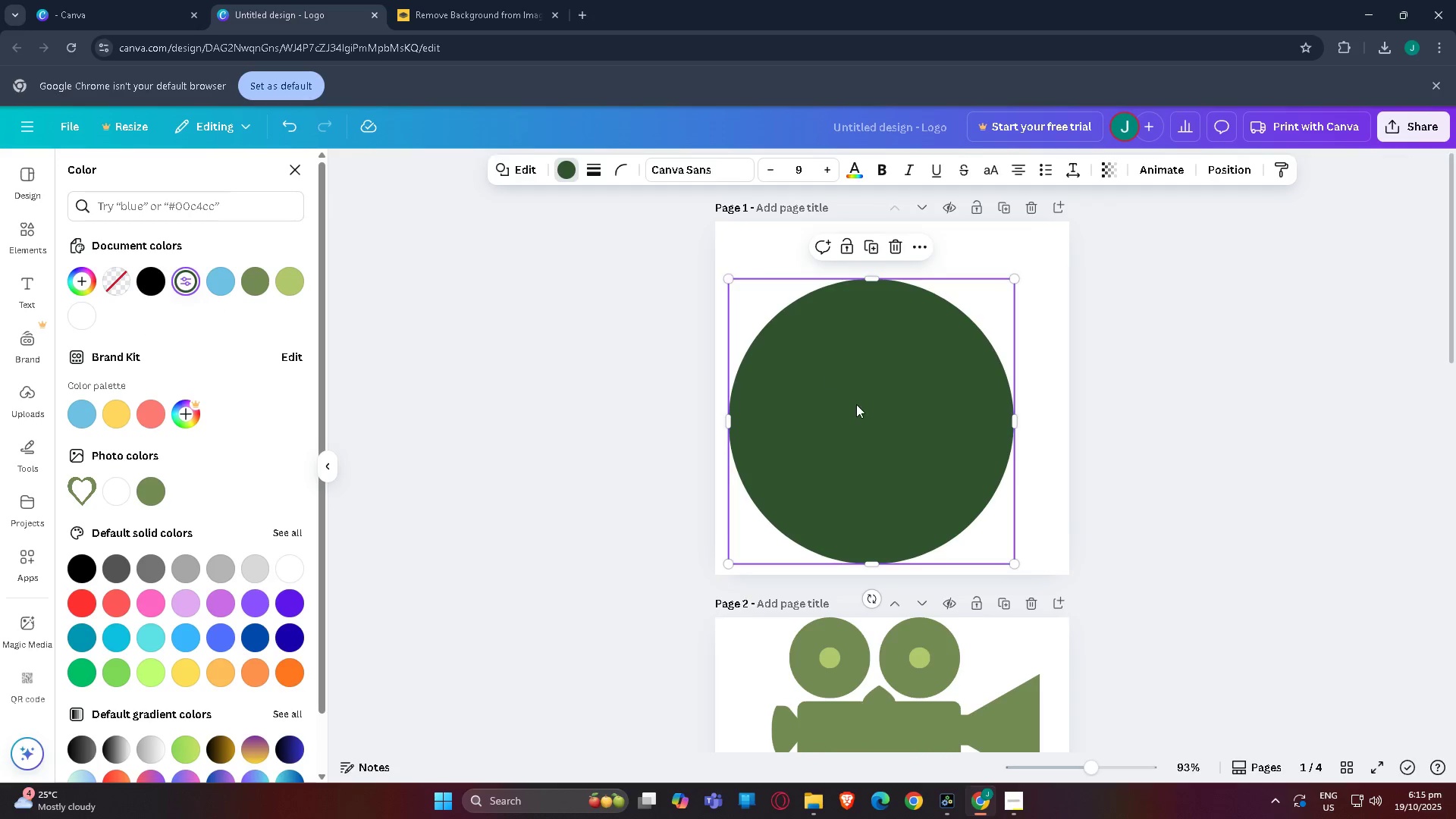 
left_click_drag(start_coordinate=[861, 410], to_coordinate=[867, 357])
 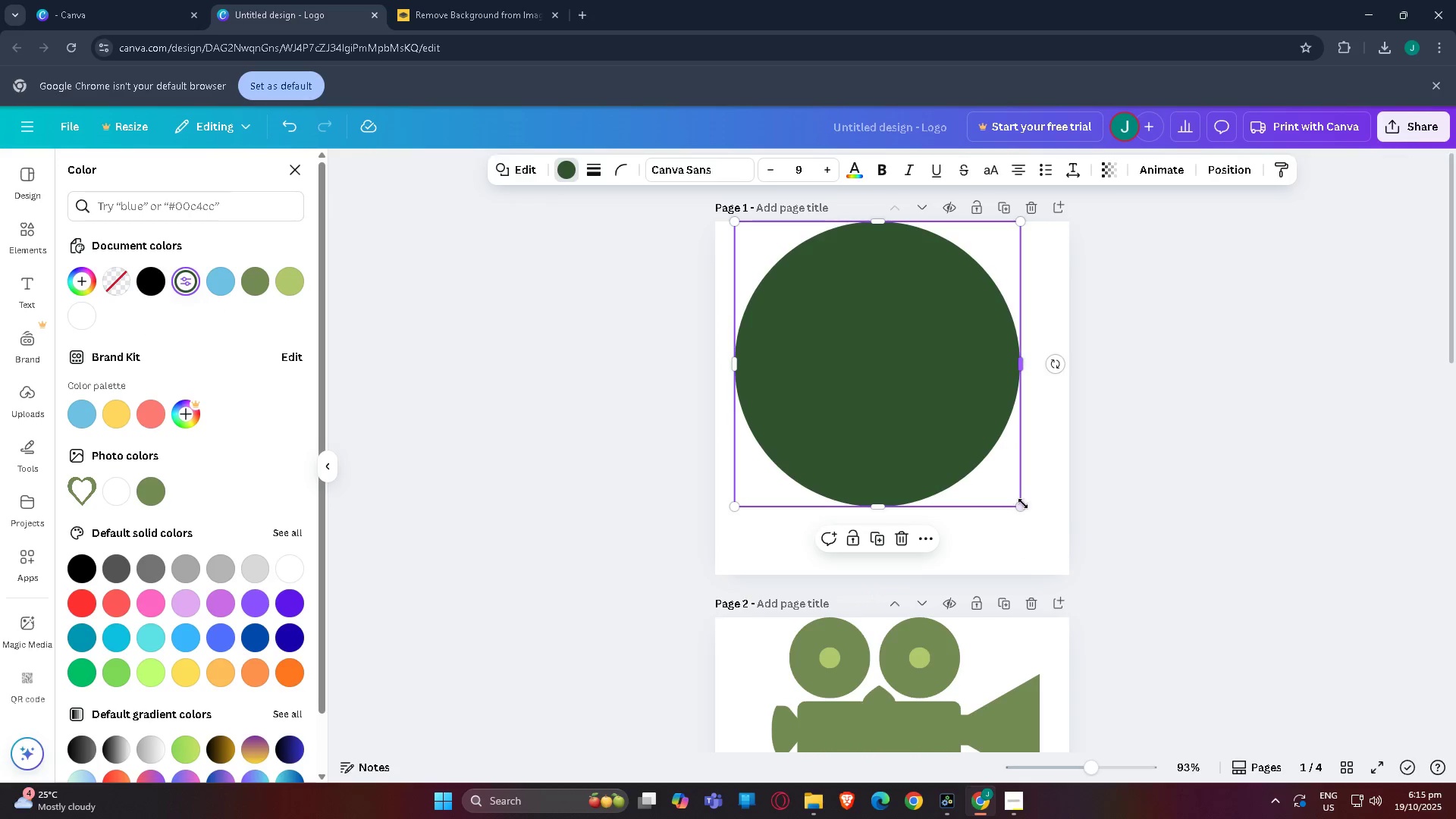 
left_click_drag(start_coordinate=[1022, 511], to_coordinate=[1029, 587])
 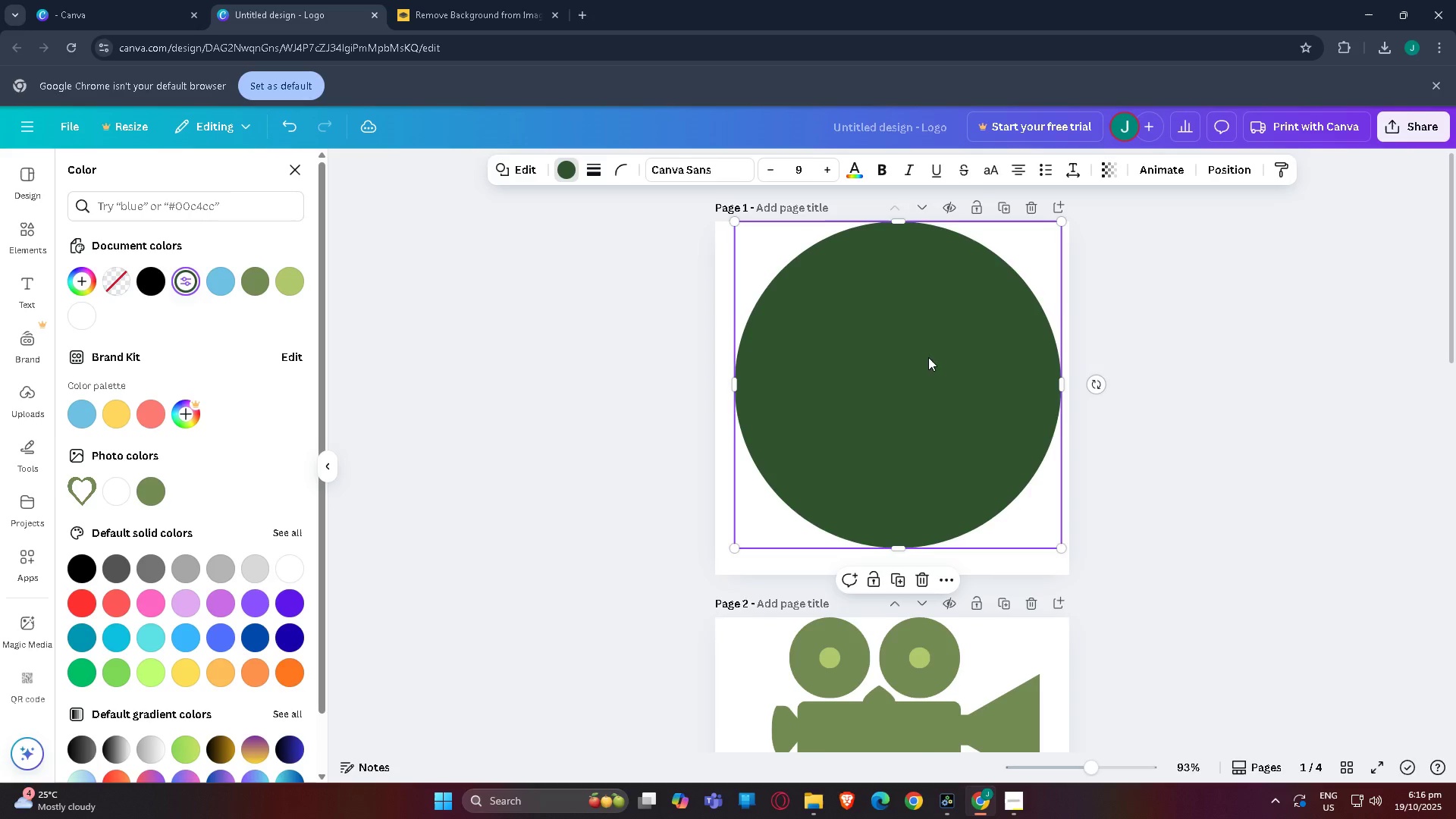 
left_click_drag(start_coordinate=[924, 349], to_coordinate=[924, 372])
 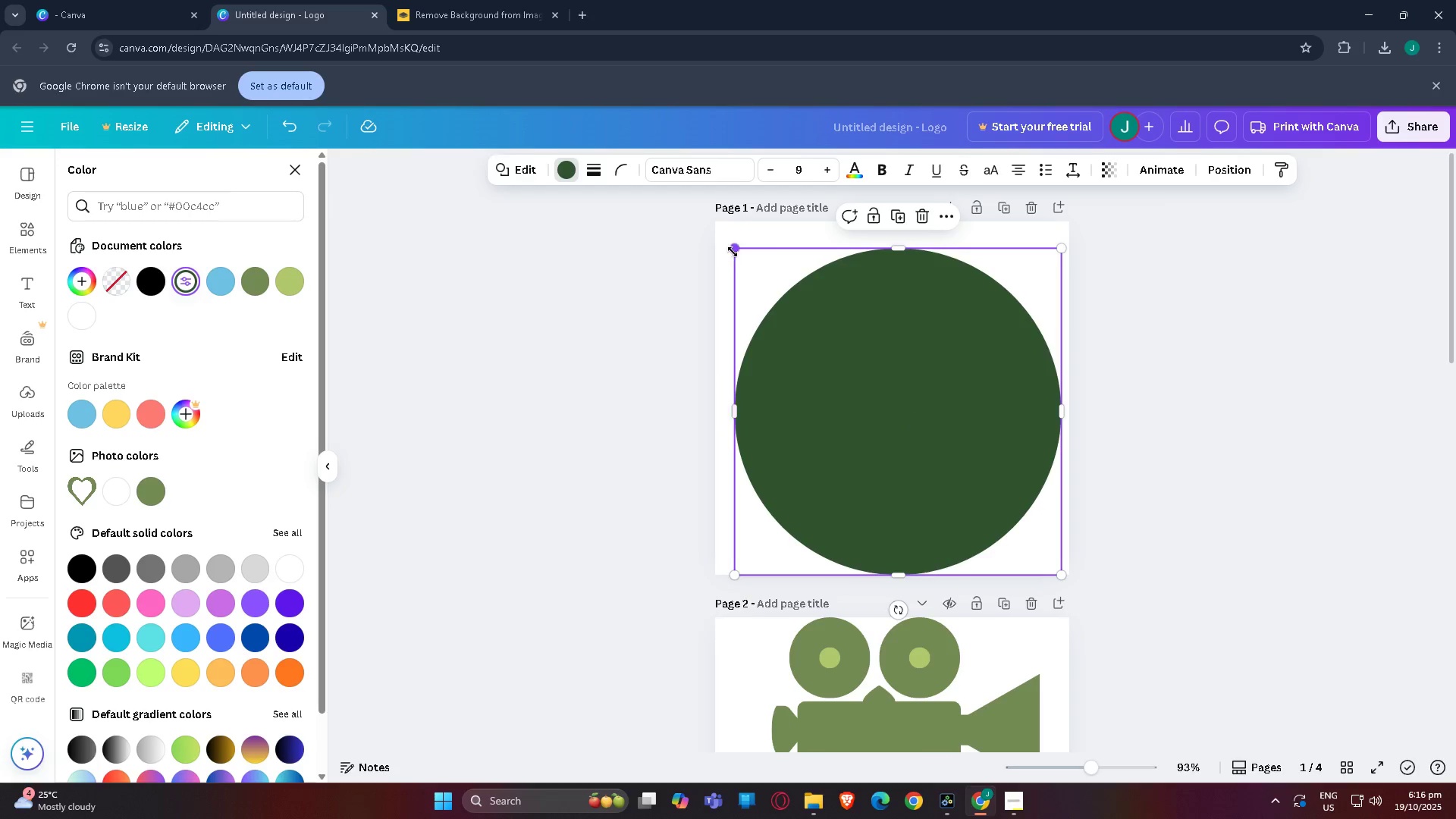 
left_click_drag(start_coordinate=[733, 251], to_coordinate=[716, 228])
 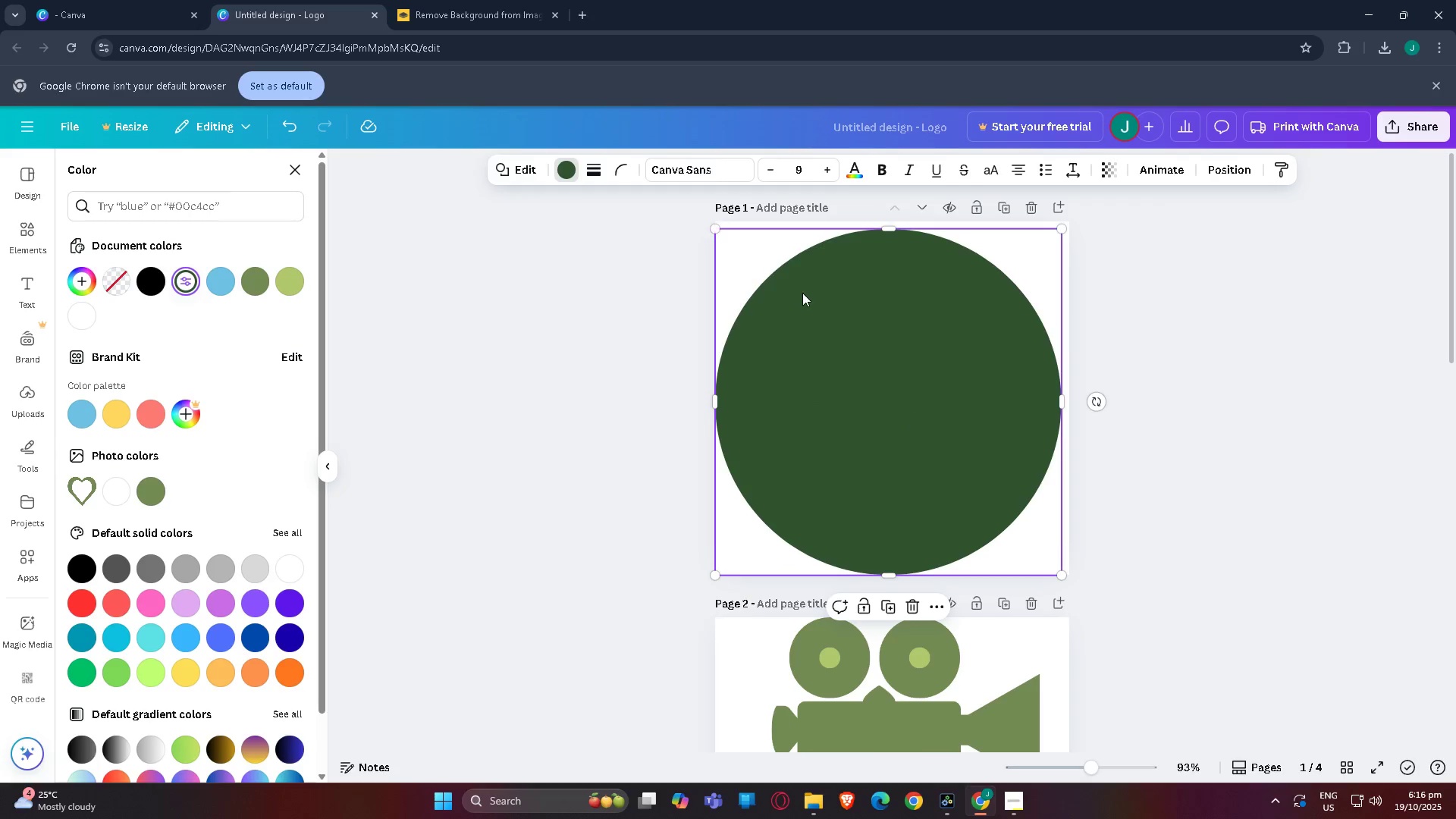 
left_click_drag(start_coordinate=[802, 293], to_coordinate=[806, 289])
 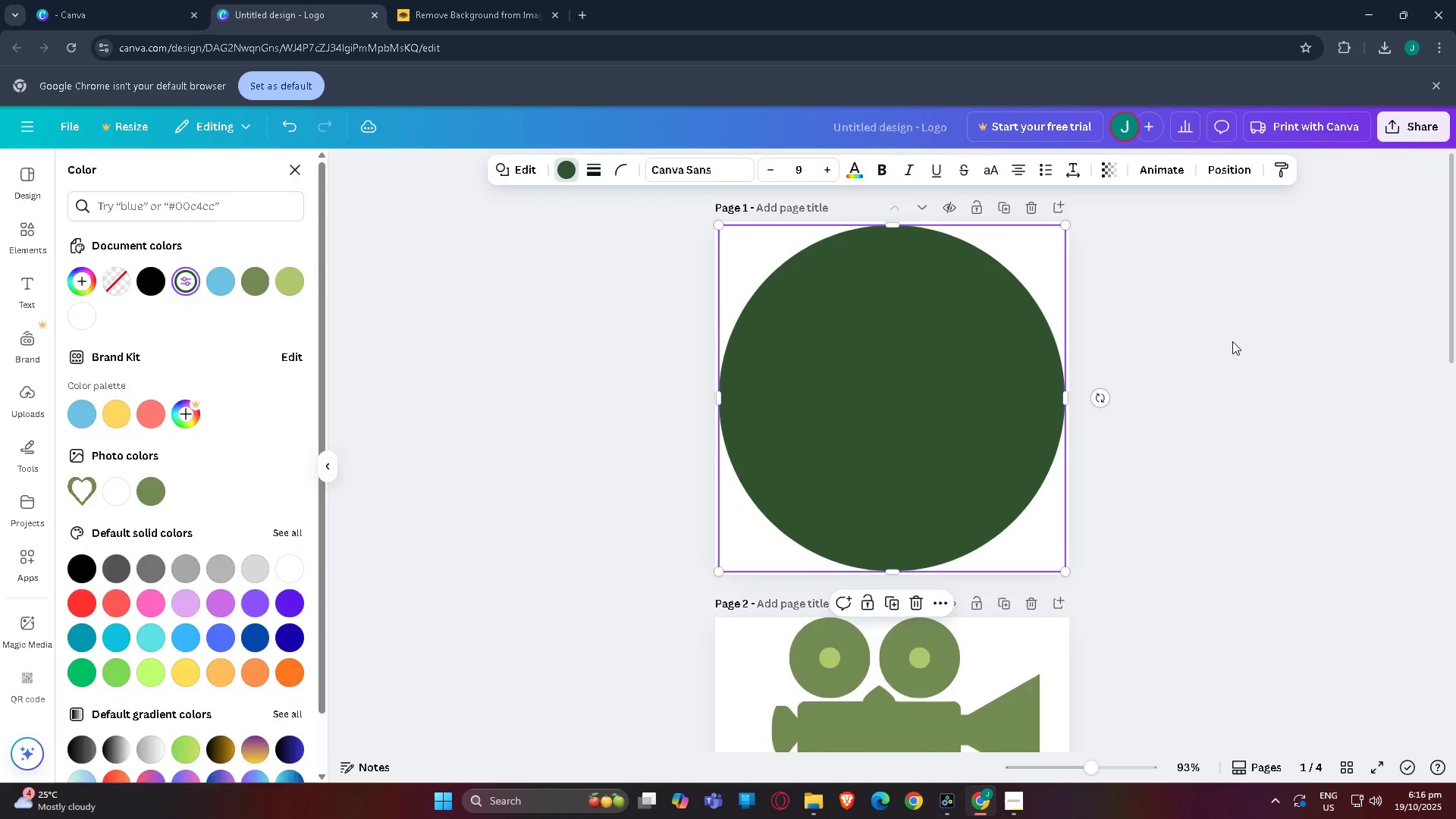 
left_click([1232, 341])
 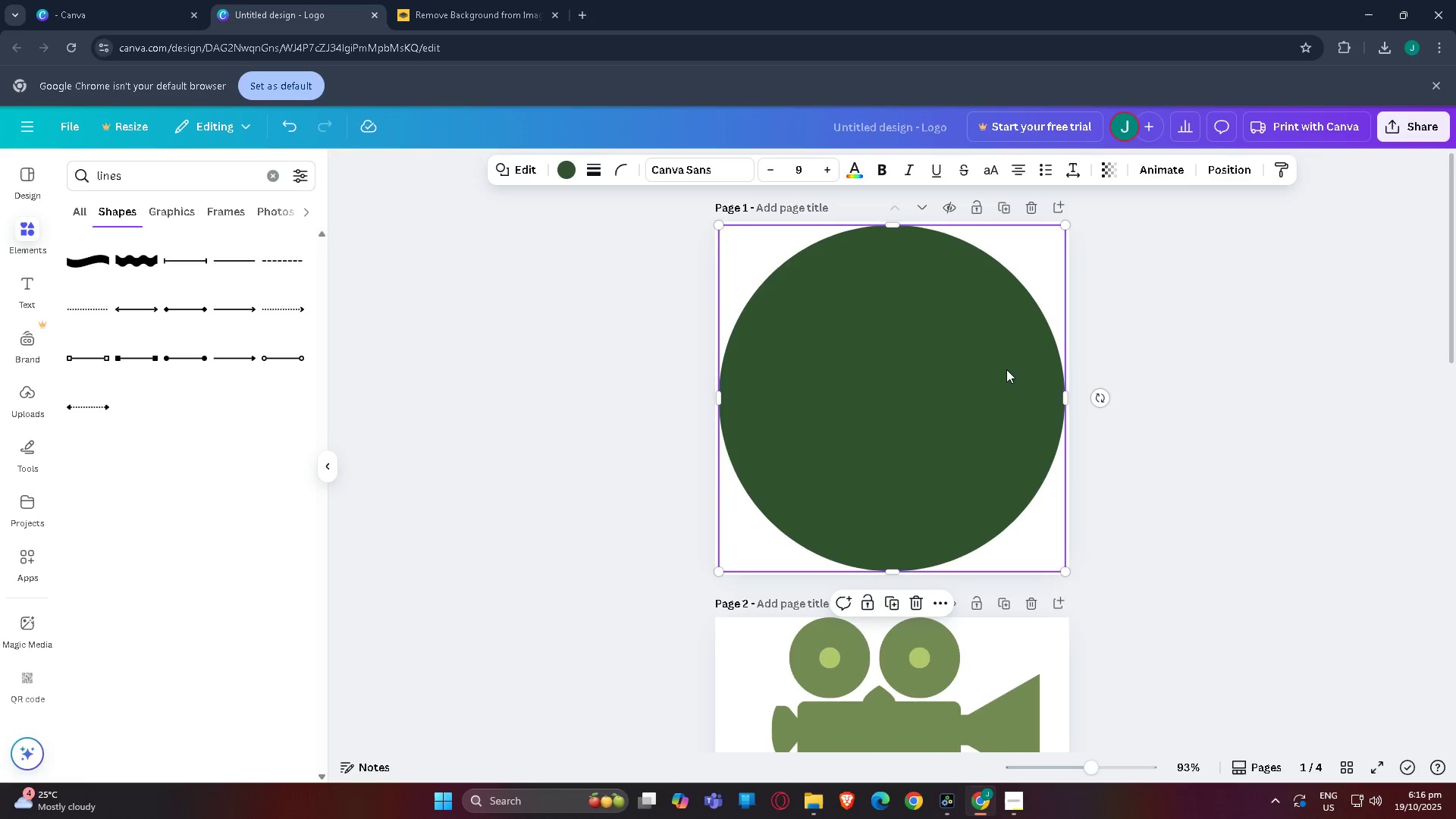 
double_click([1089, 342])
 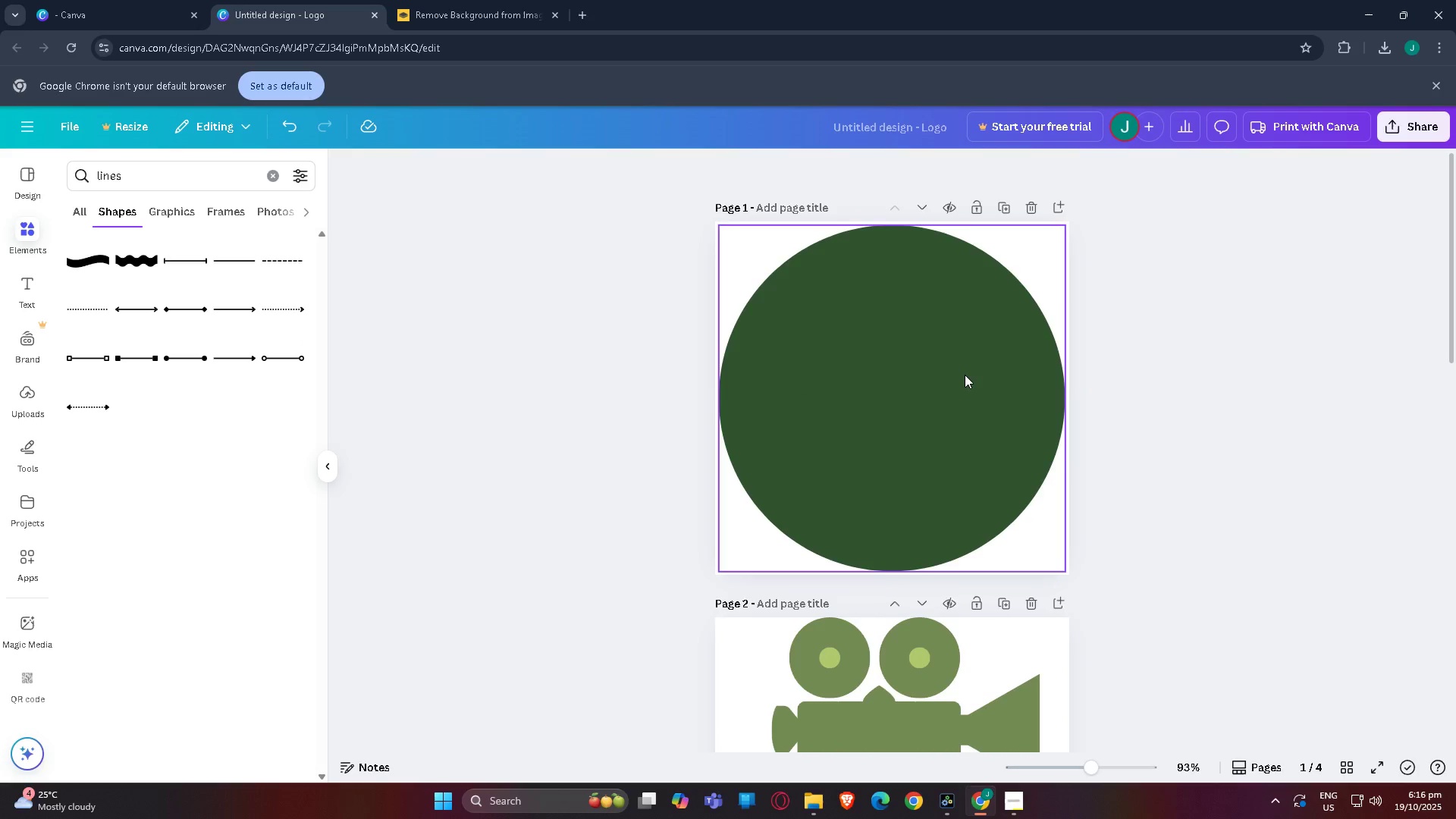 
left_click([965, 375])
 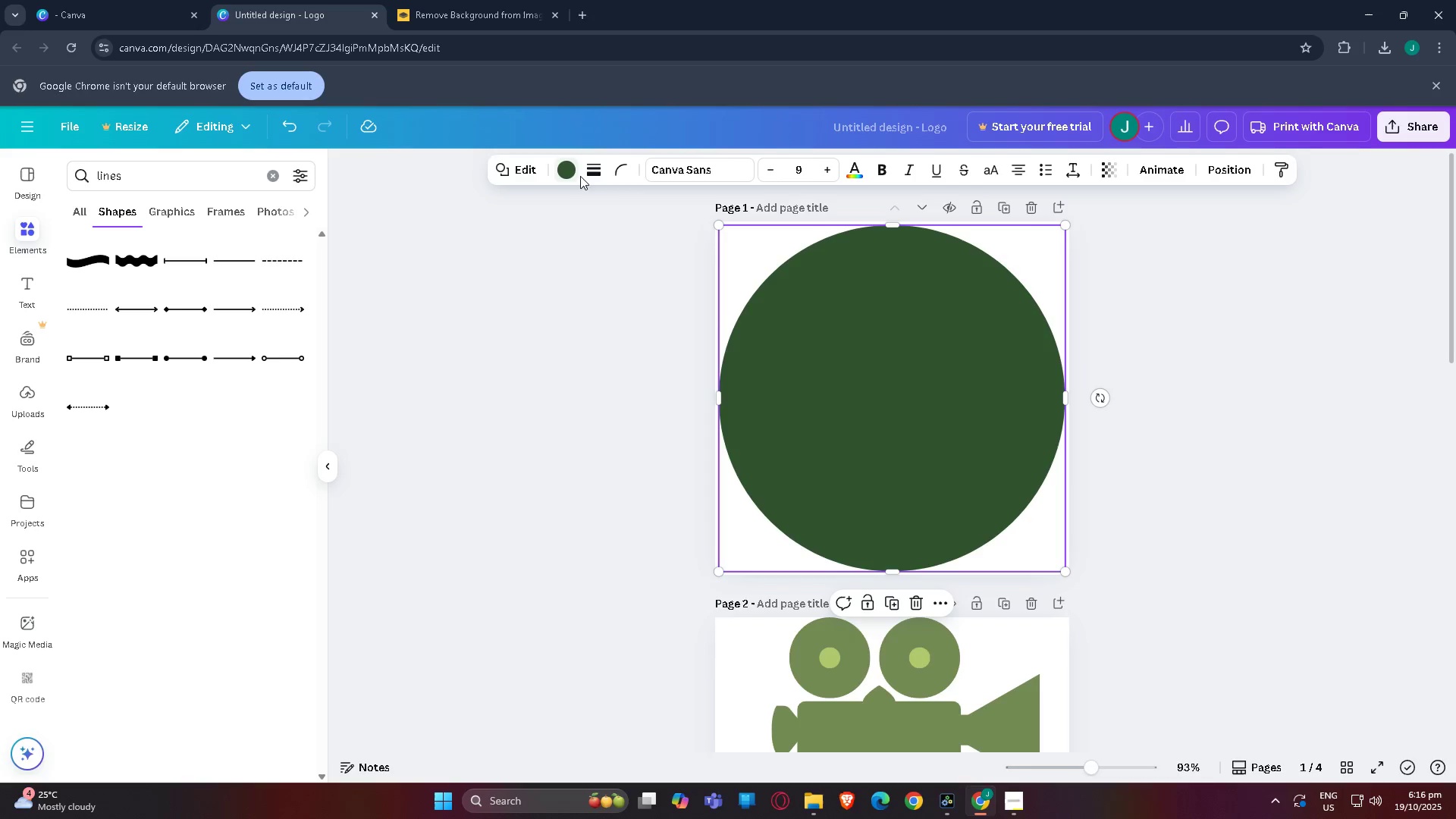 
scroll: coordinate [836, 516], scroll_direction: up, amount: 1.0
 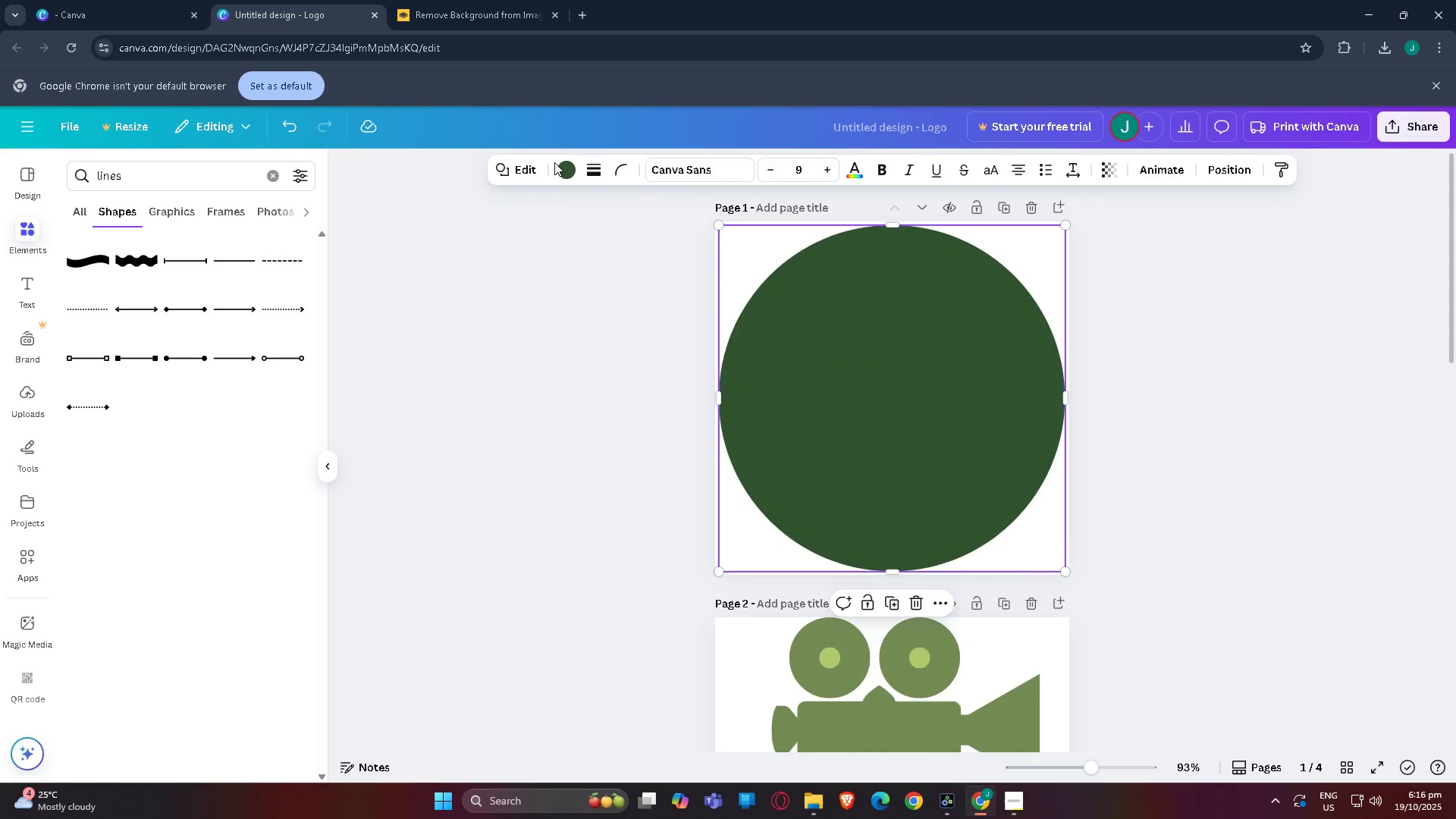 
left_click([564, 158])
 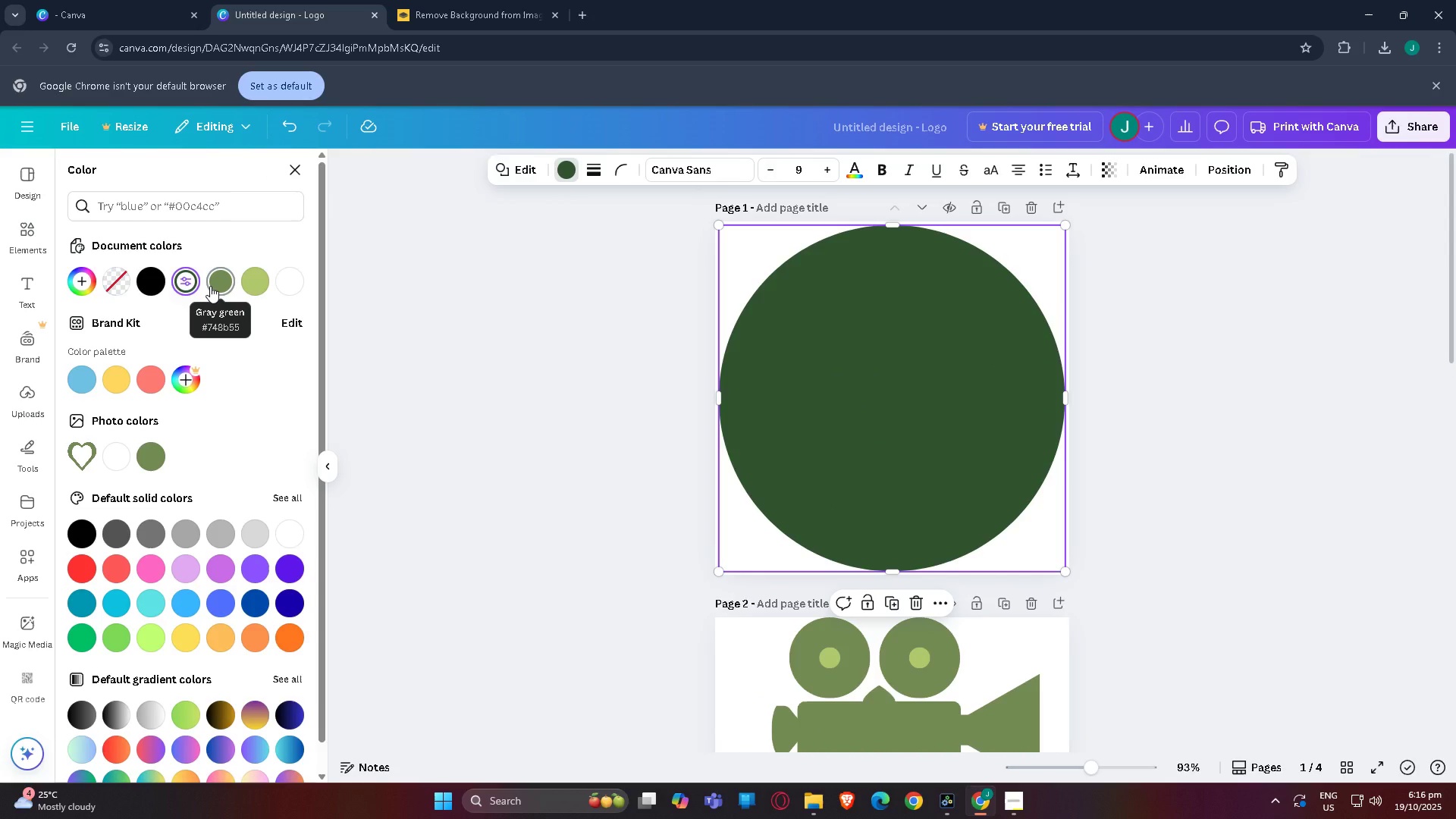 
mouse_move([168, 279])
 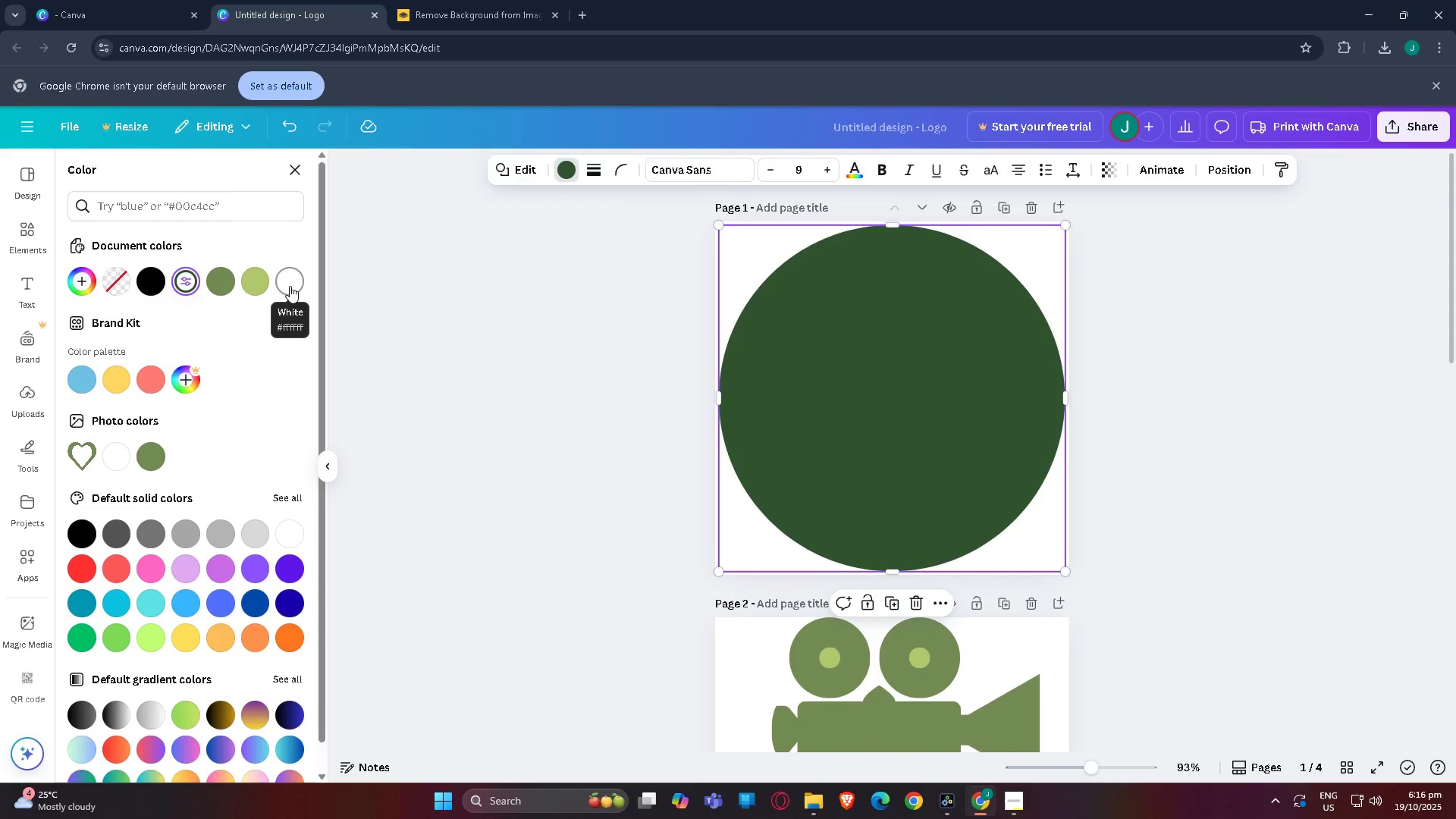 
key(Control+ControlLeft)
 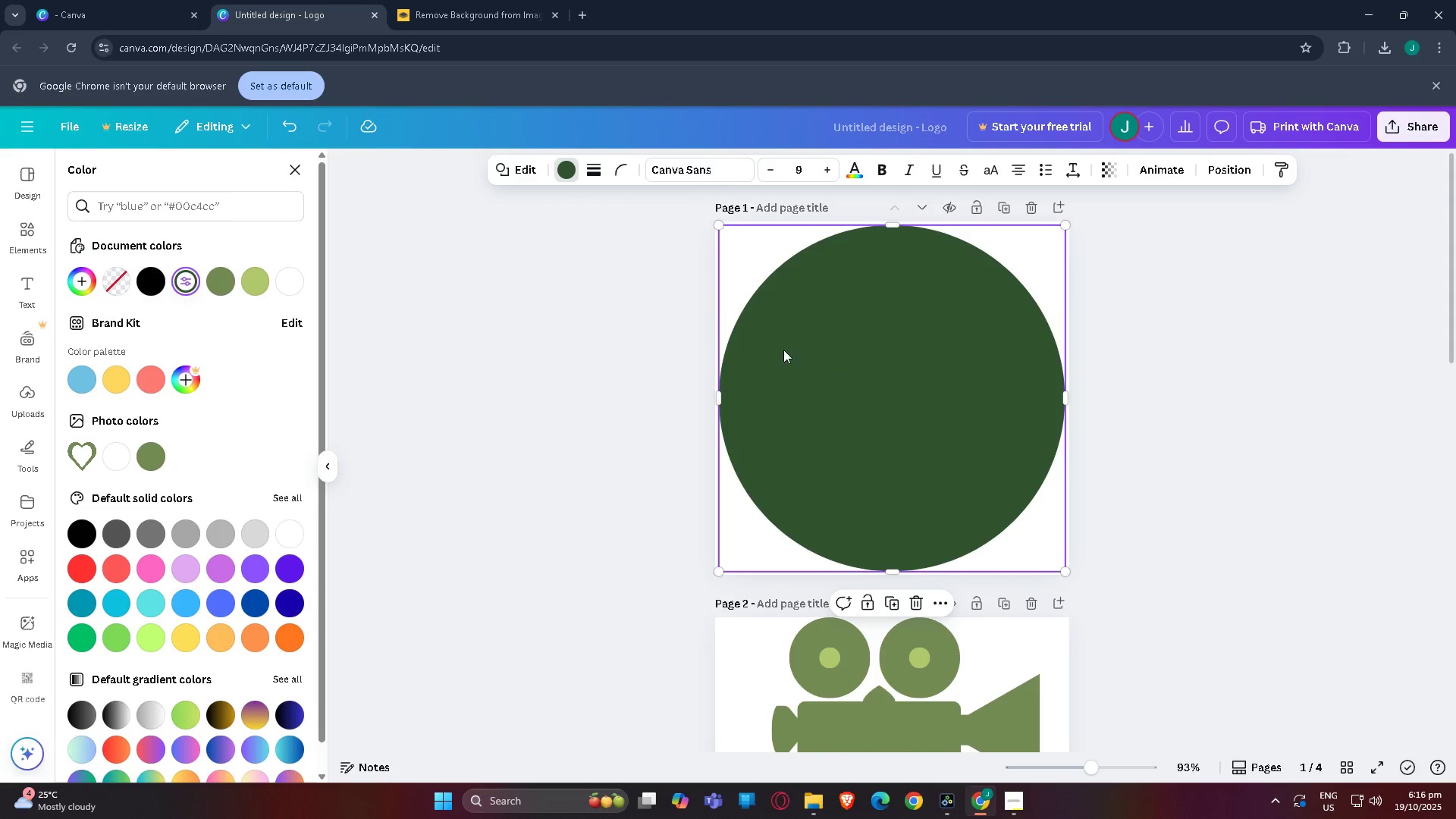 
key(Control+C)
 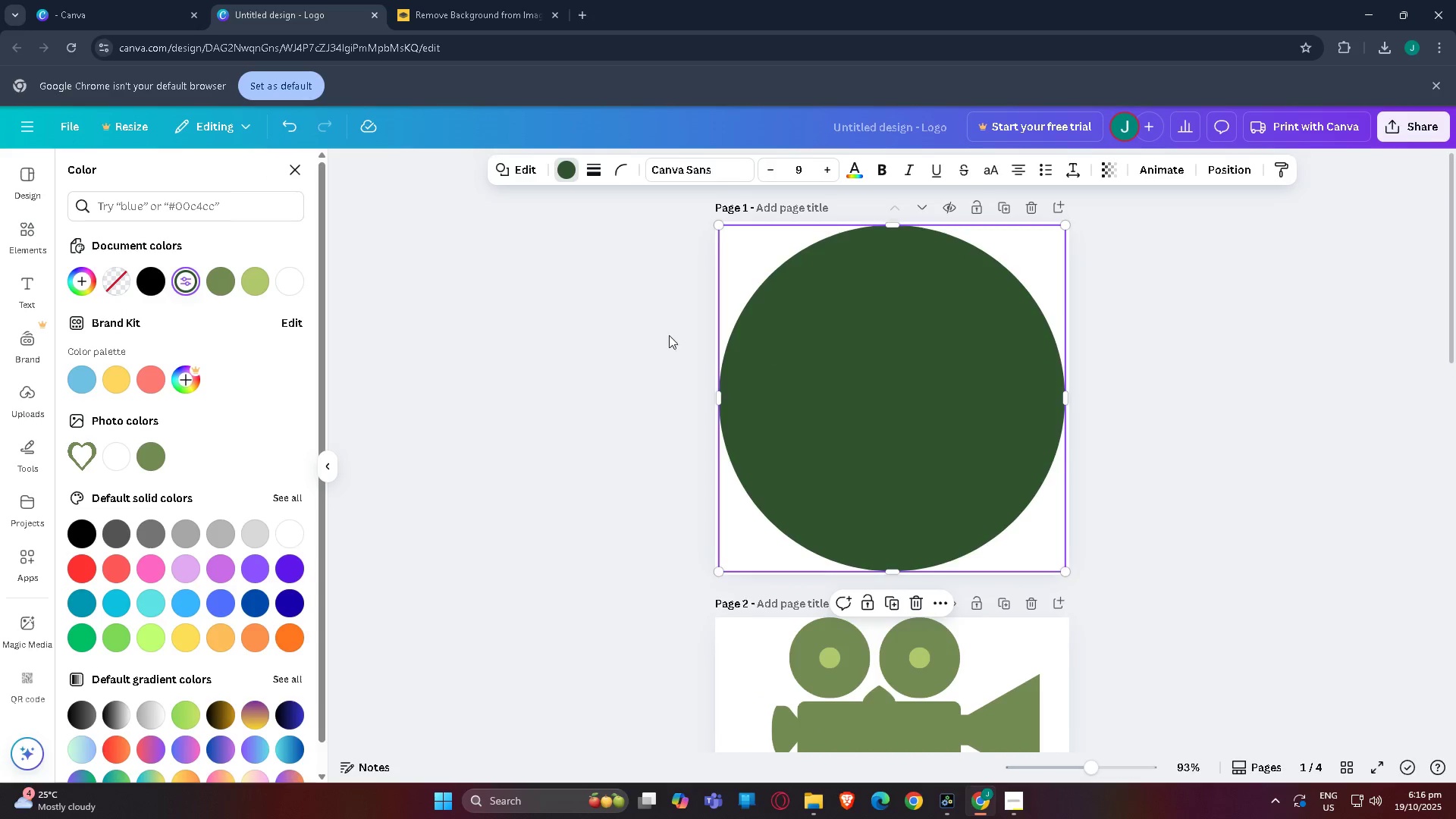 
key(Control+V)
 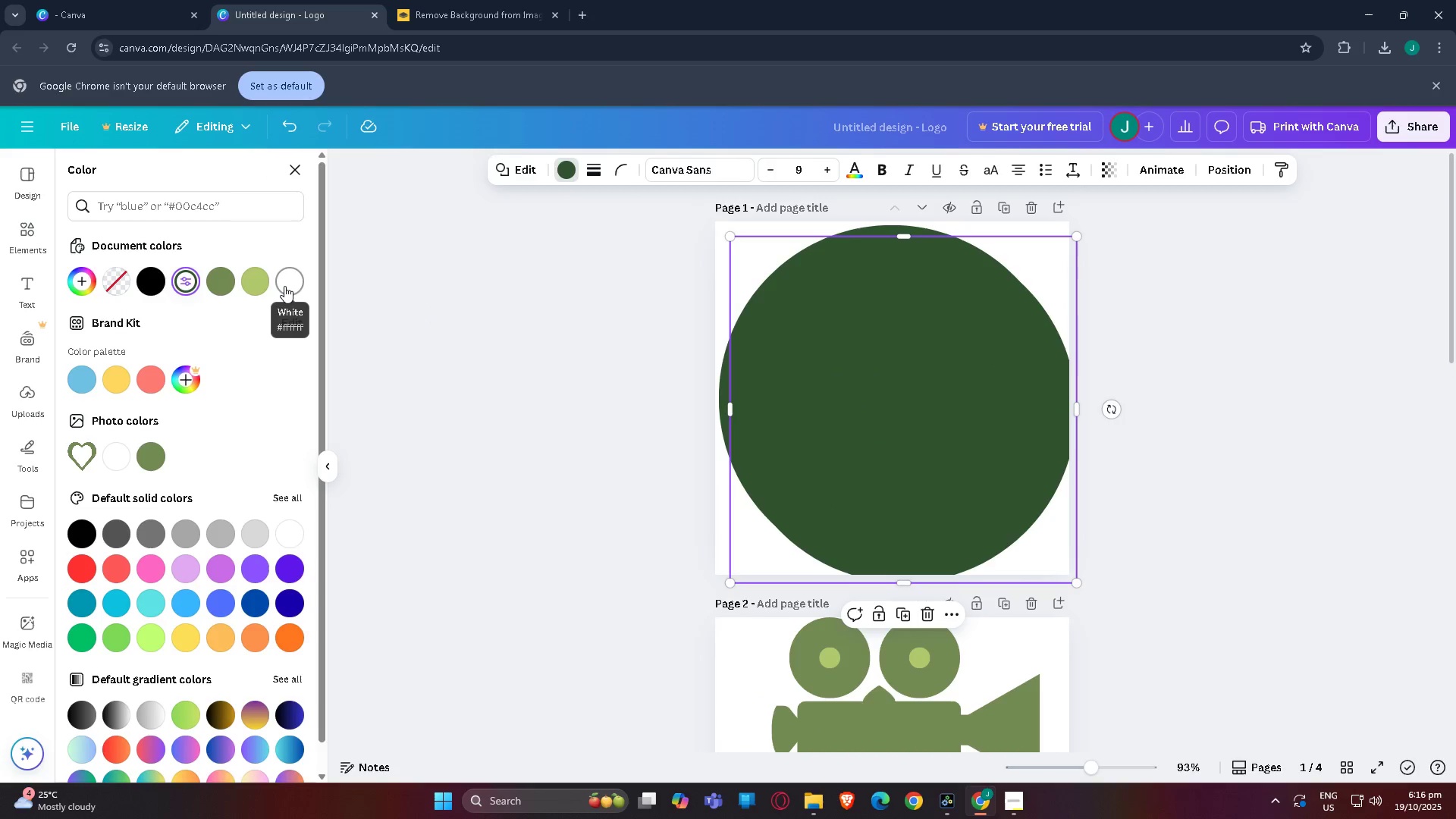 
left_click([284, 286])
 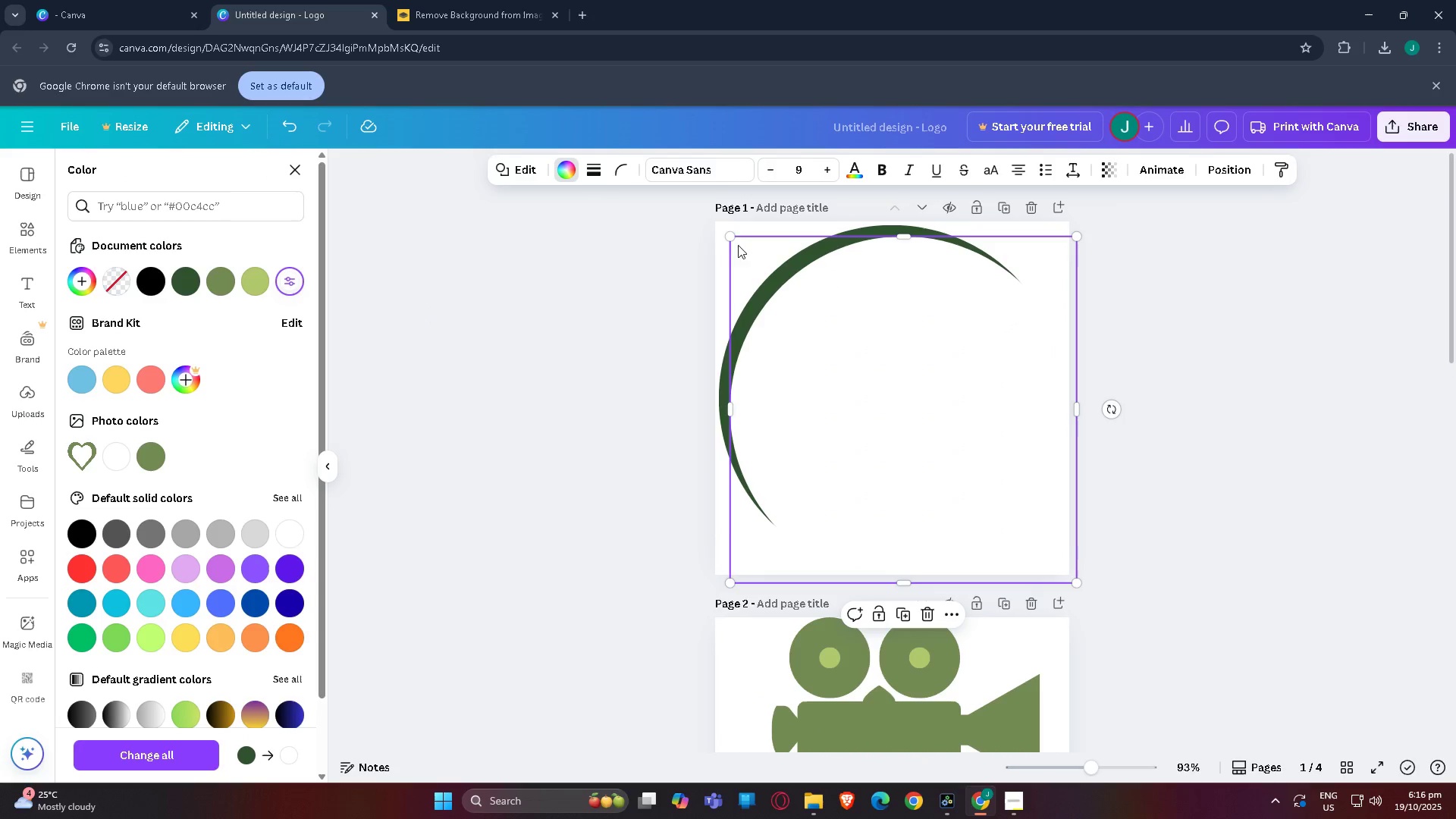 
left_click_drag(start_coordinate=[730, 240], to_coordinate=[892, 410])
 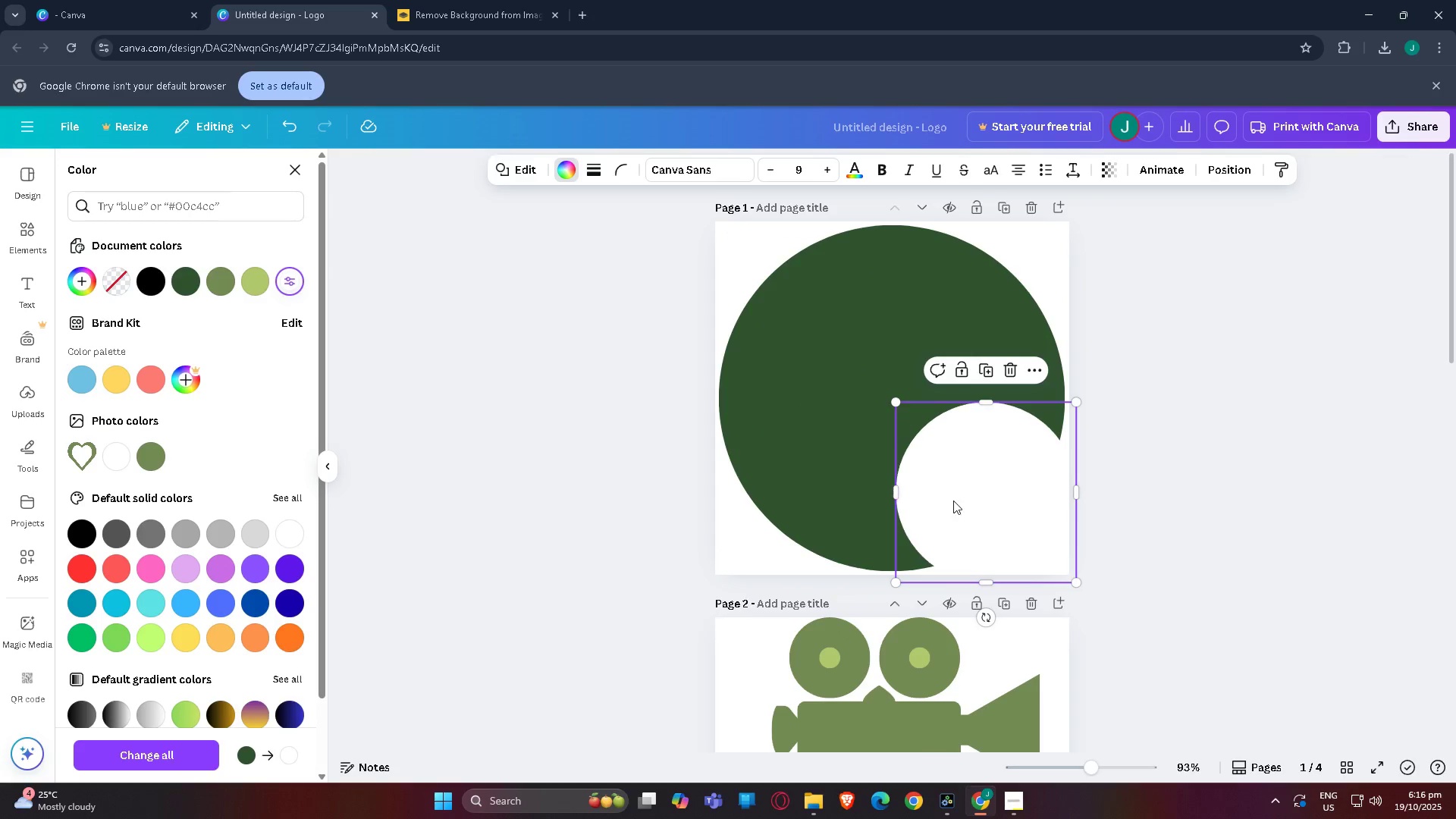 
left_click_drag(start_coordinate=[956, 500], to_coordinate=[862, 333])
 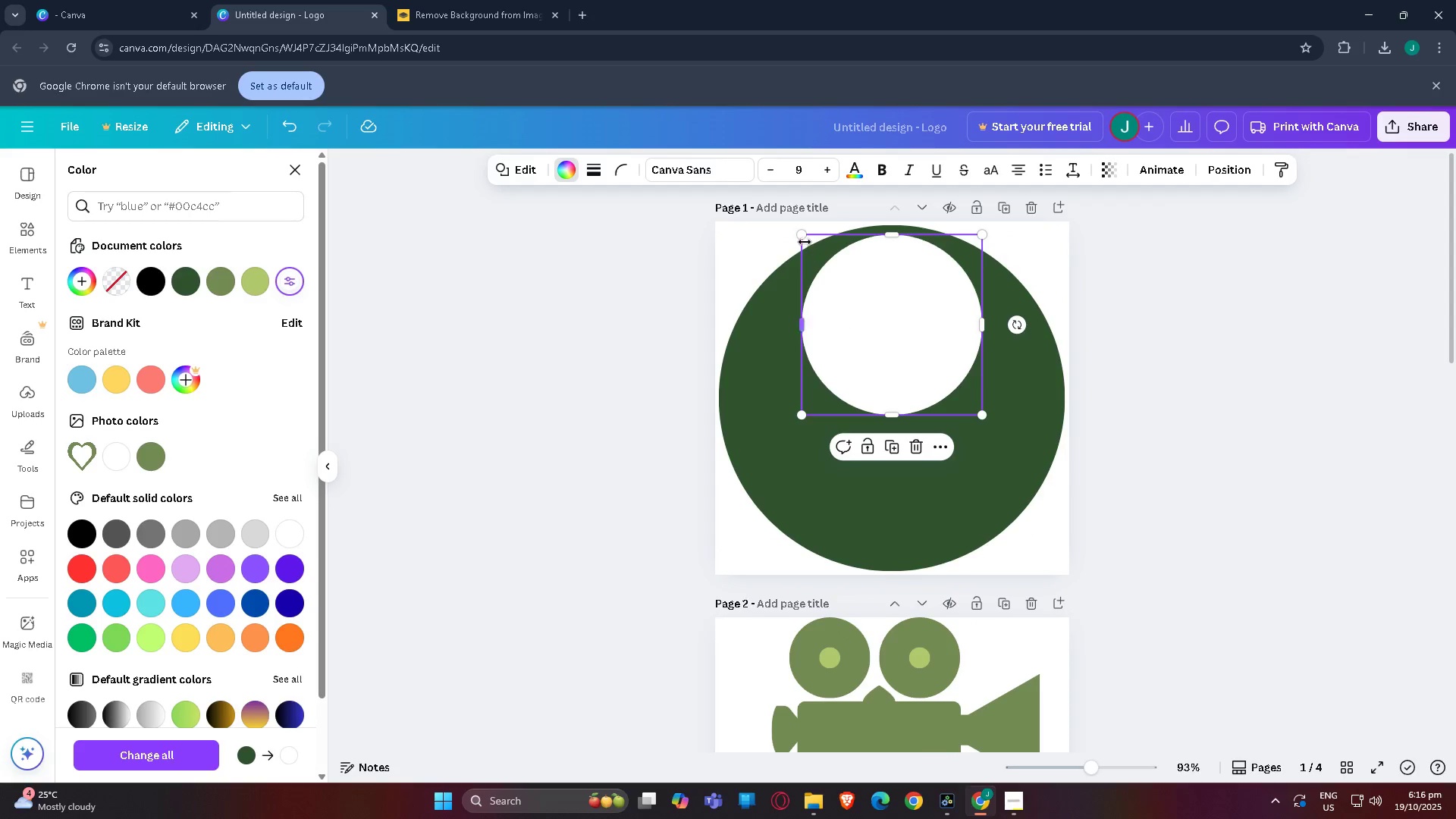 
left_click_drag(start_coordinate=[803, 238], to_coordinate=[856, 309])
 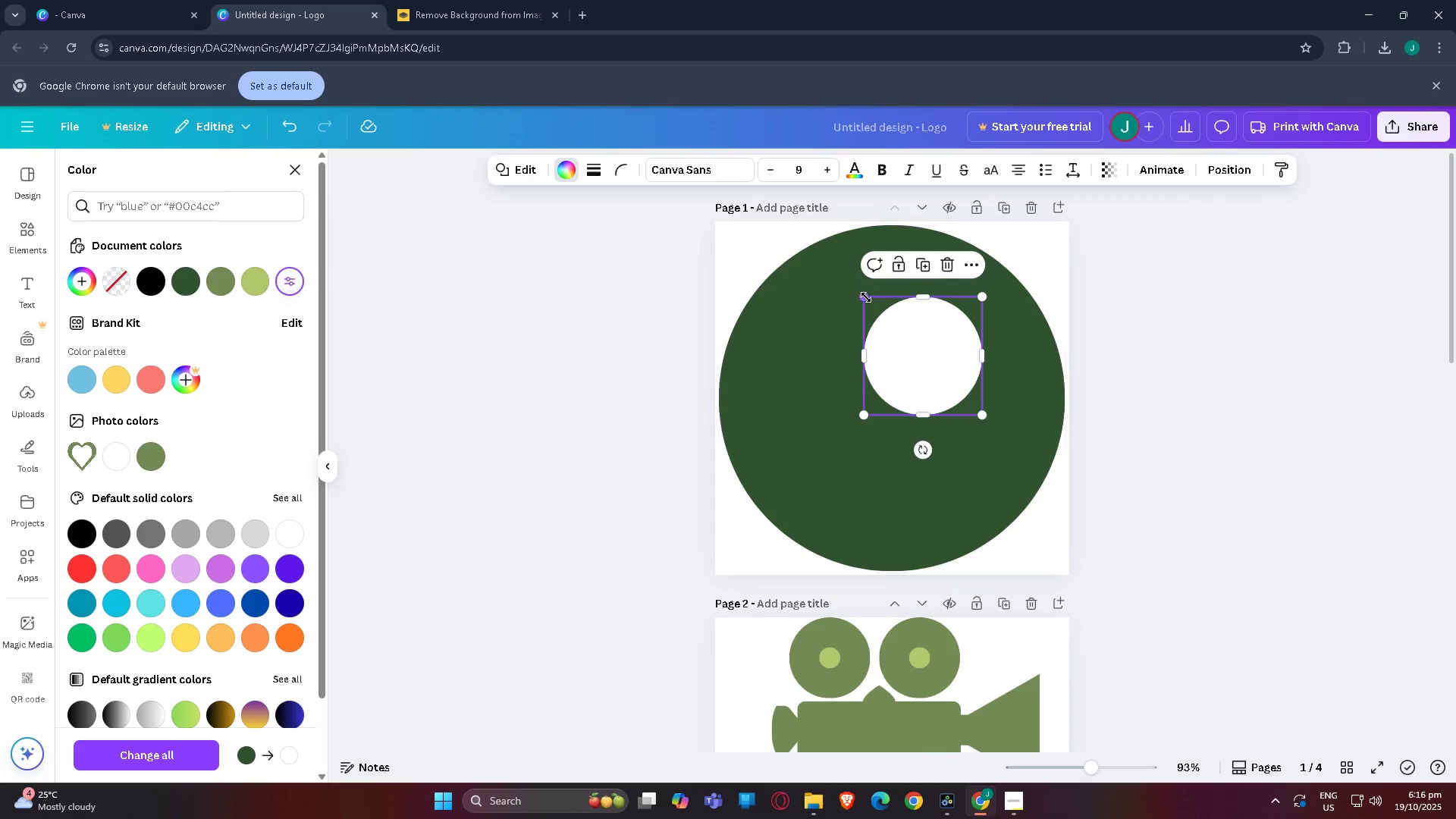 
left_click_drag(start_coordinate=[864, 297], to_coordinate=[893, 345])
 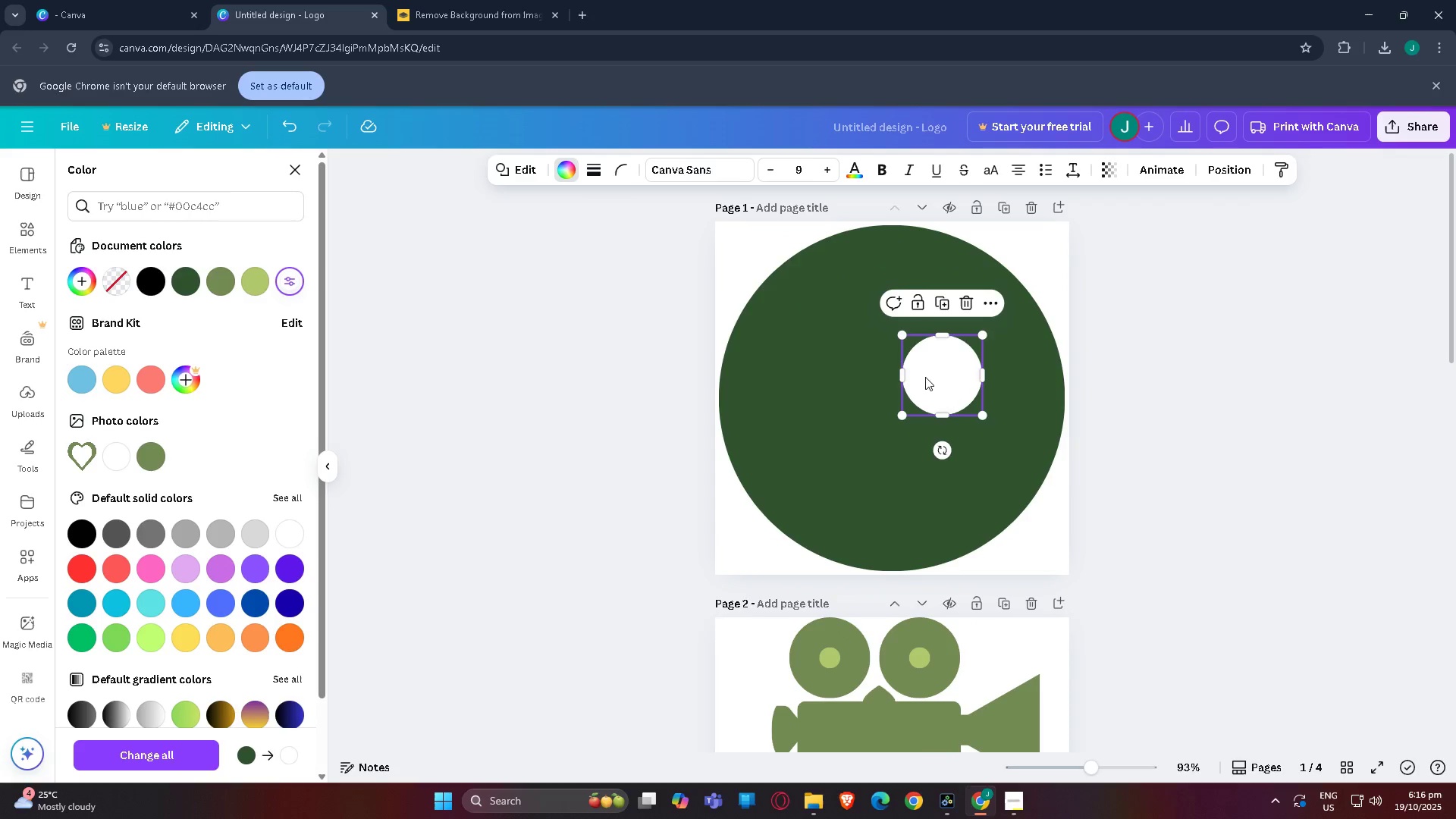 
left_click_drag(start_coordinate=[926, 377], to_coordinate=[875, 272])
 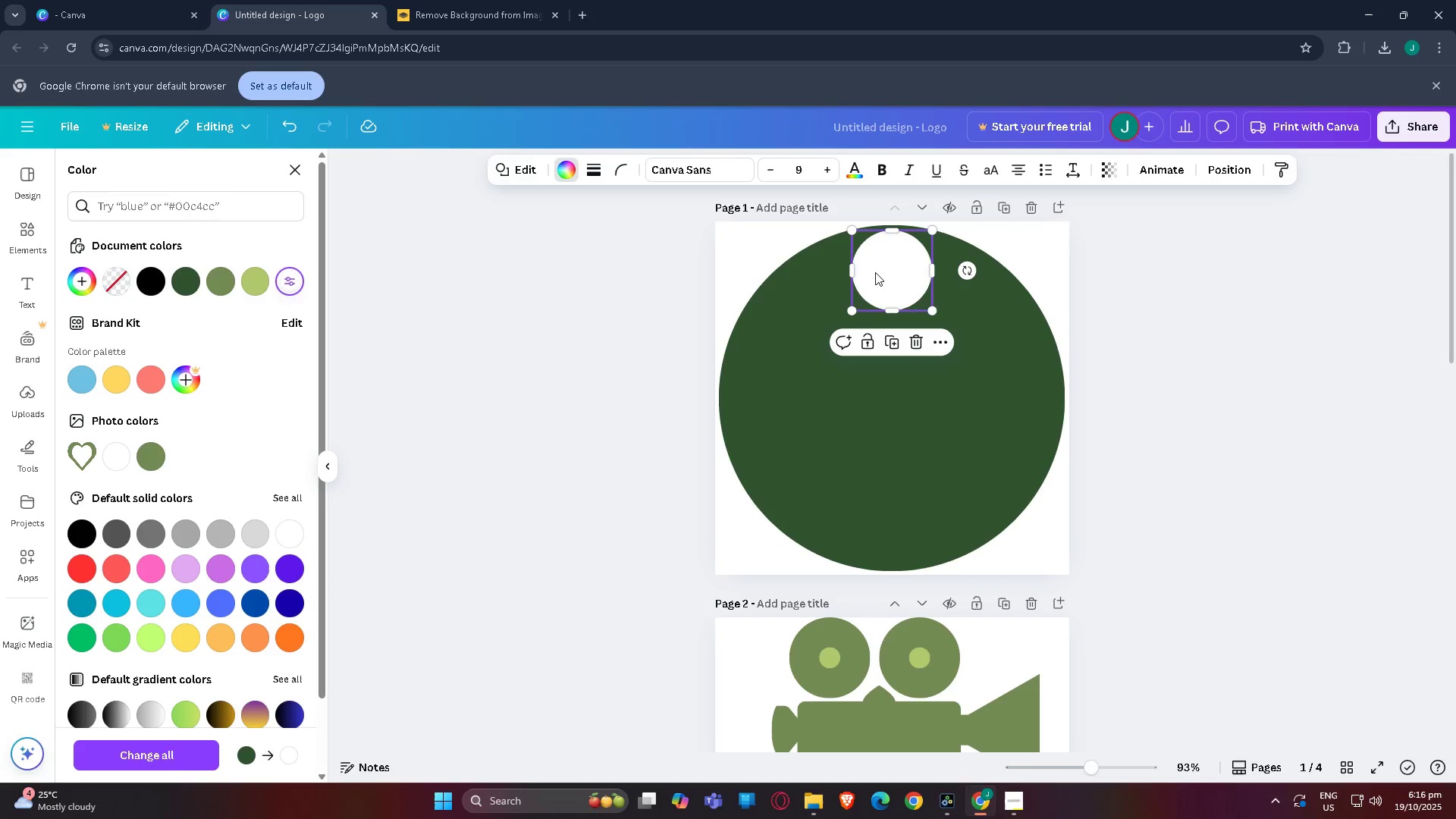 
key(Control+C)
 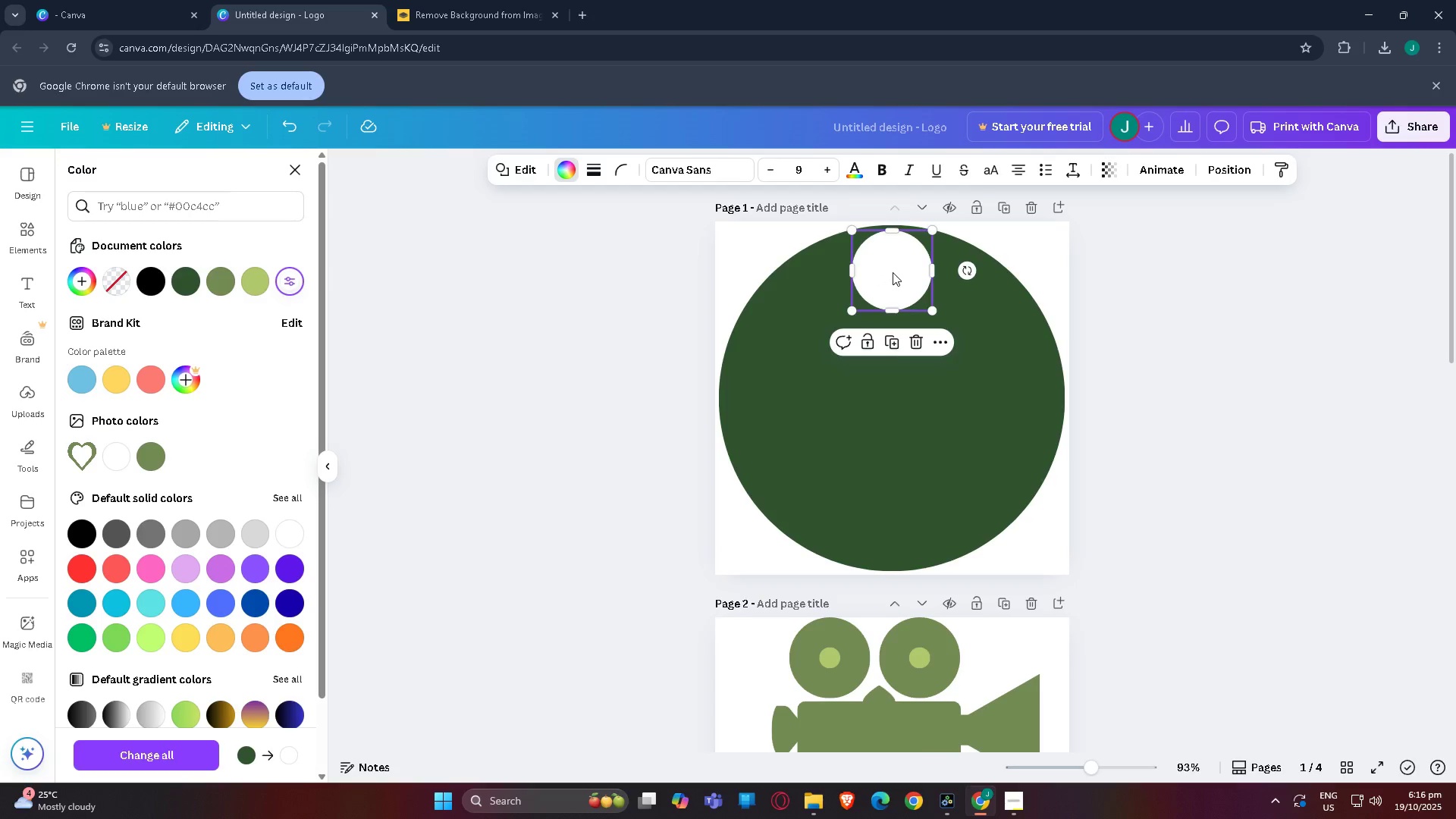 
key(Control+V)
 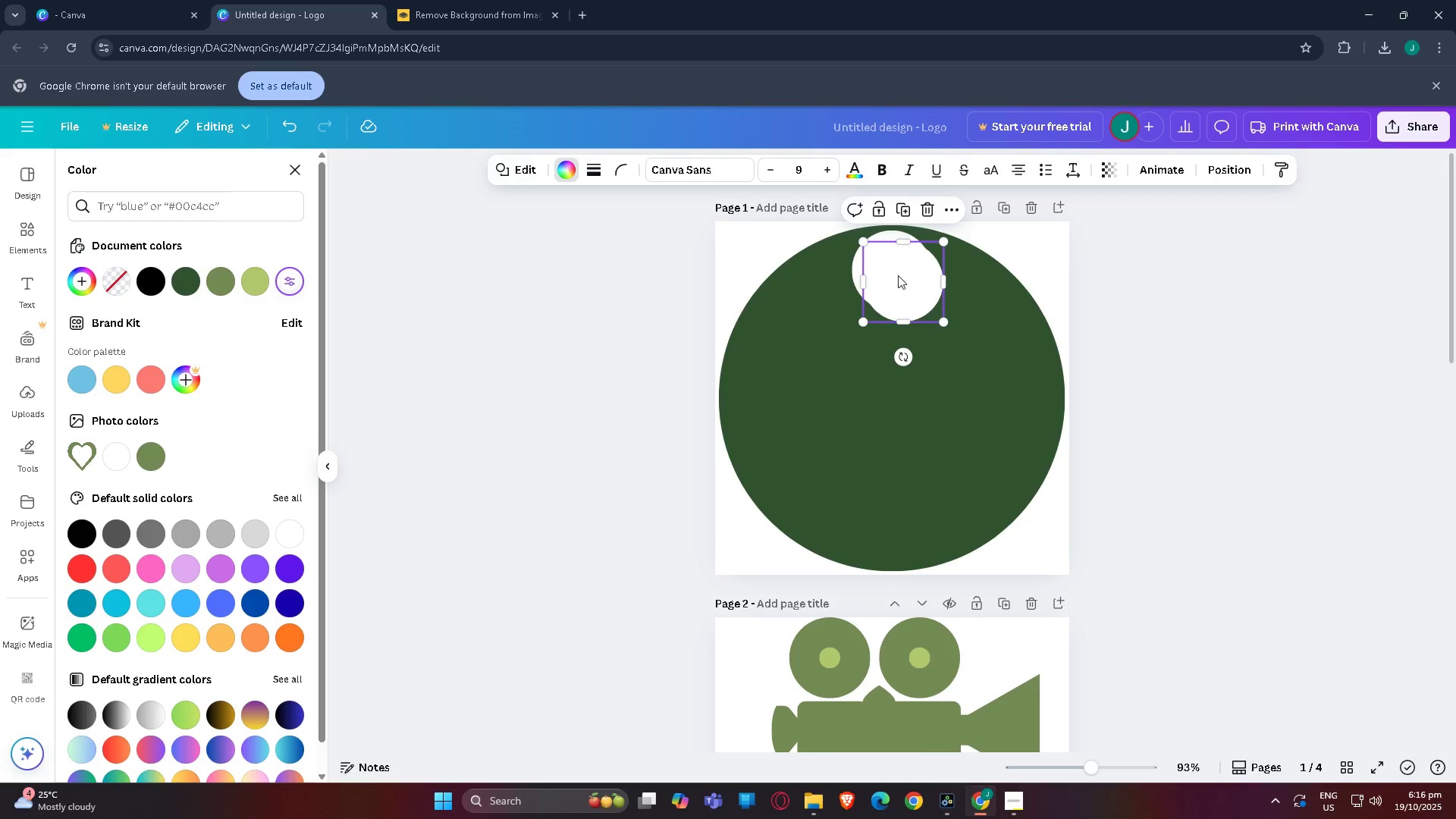 
left_click_drag(start_coordinate=[902, 280], to_coordinate=[895, 520])
 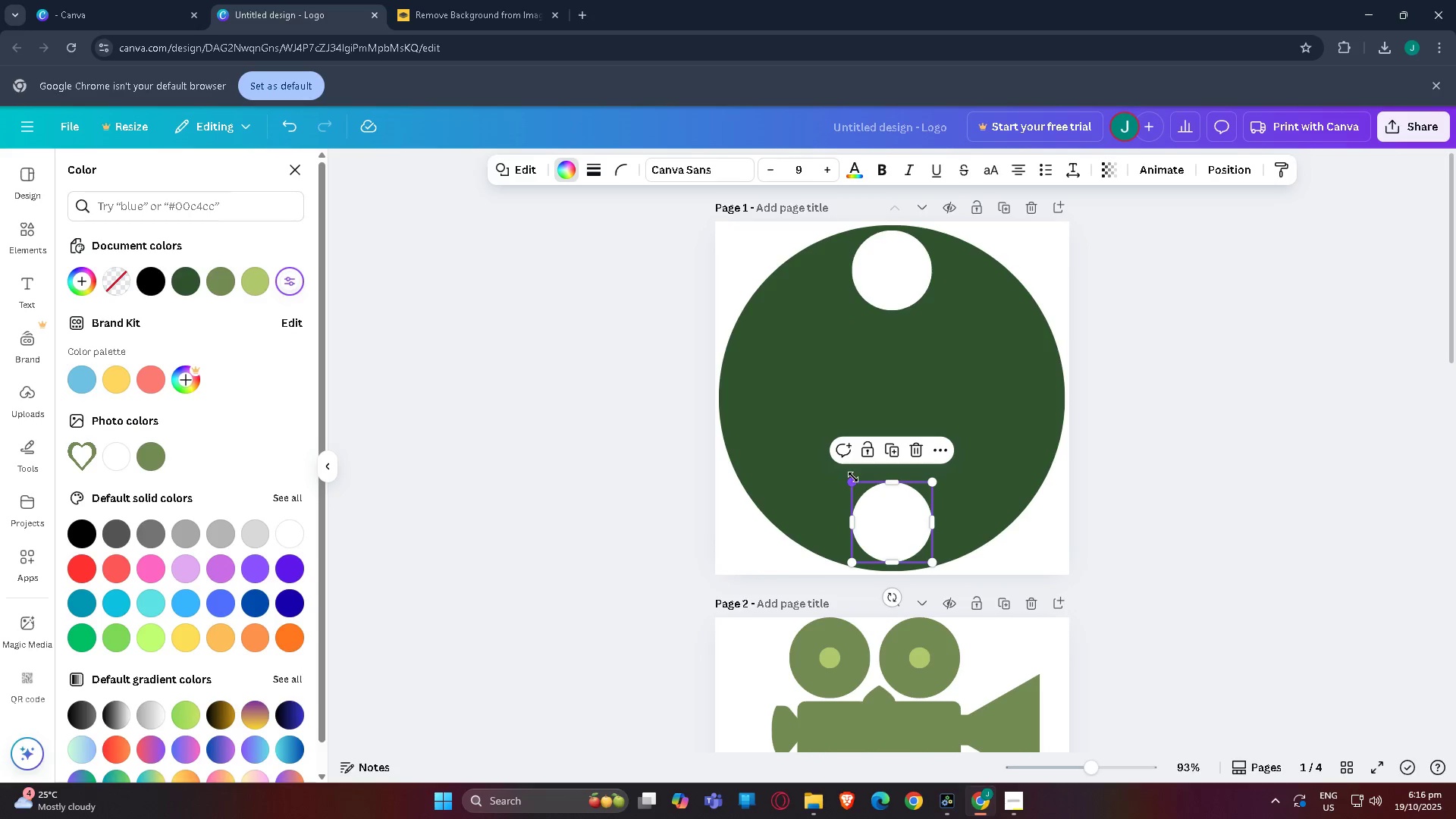 
left_click_drag(start_coordinate=[853, 478], to_coordinate=[881, 514])
 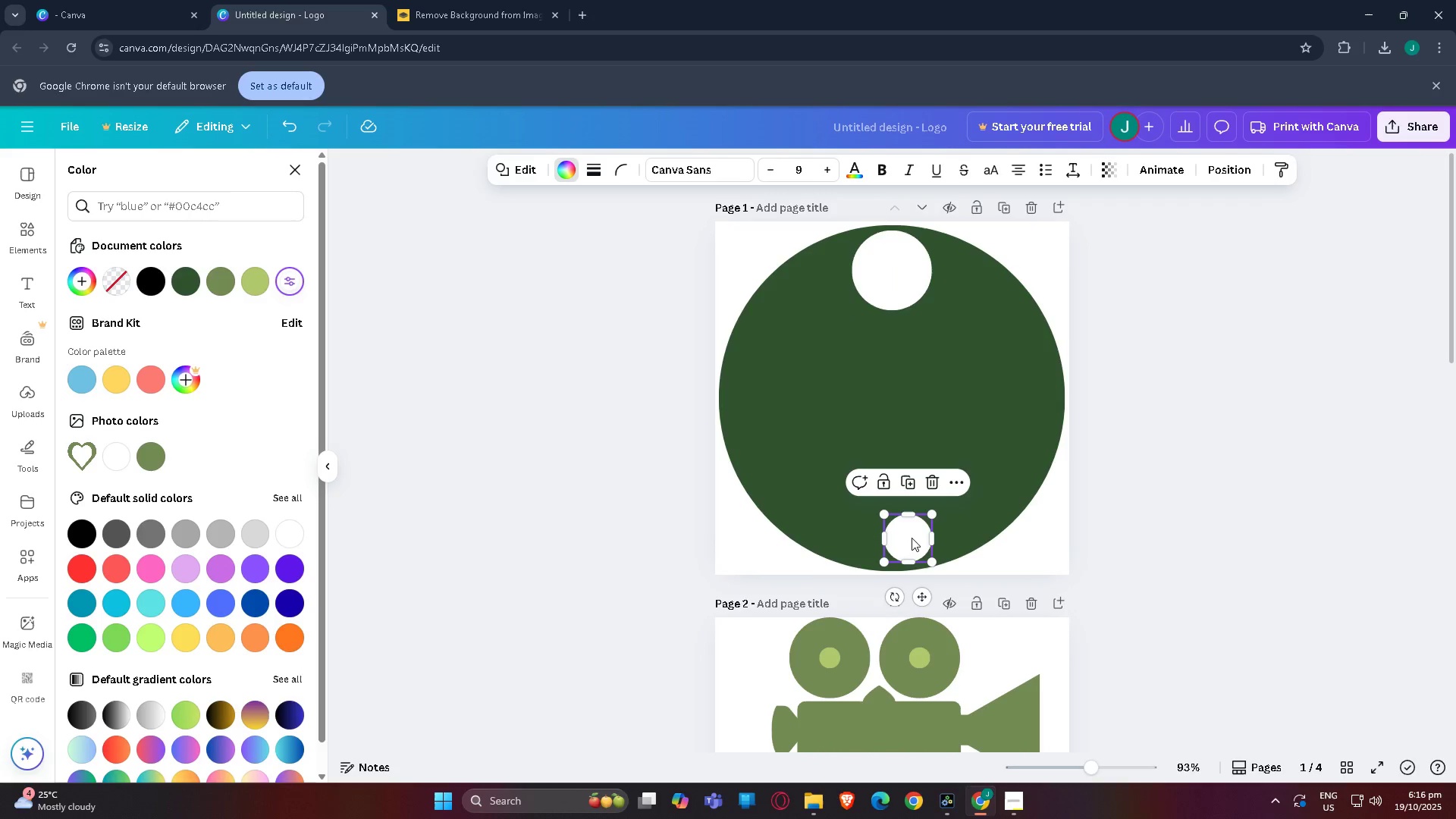 
left_click_drag(start_coordinate=[911, 536], to_coordinate=[898, 535])
 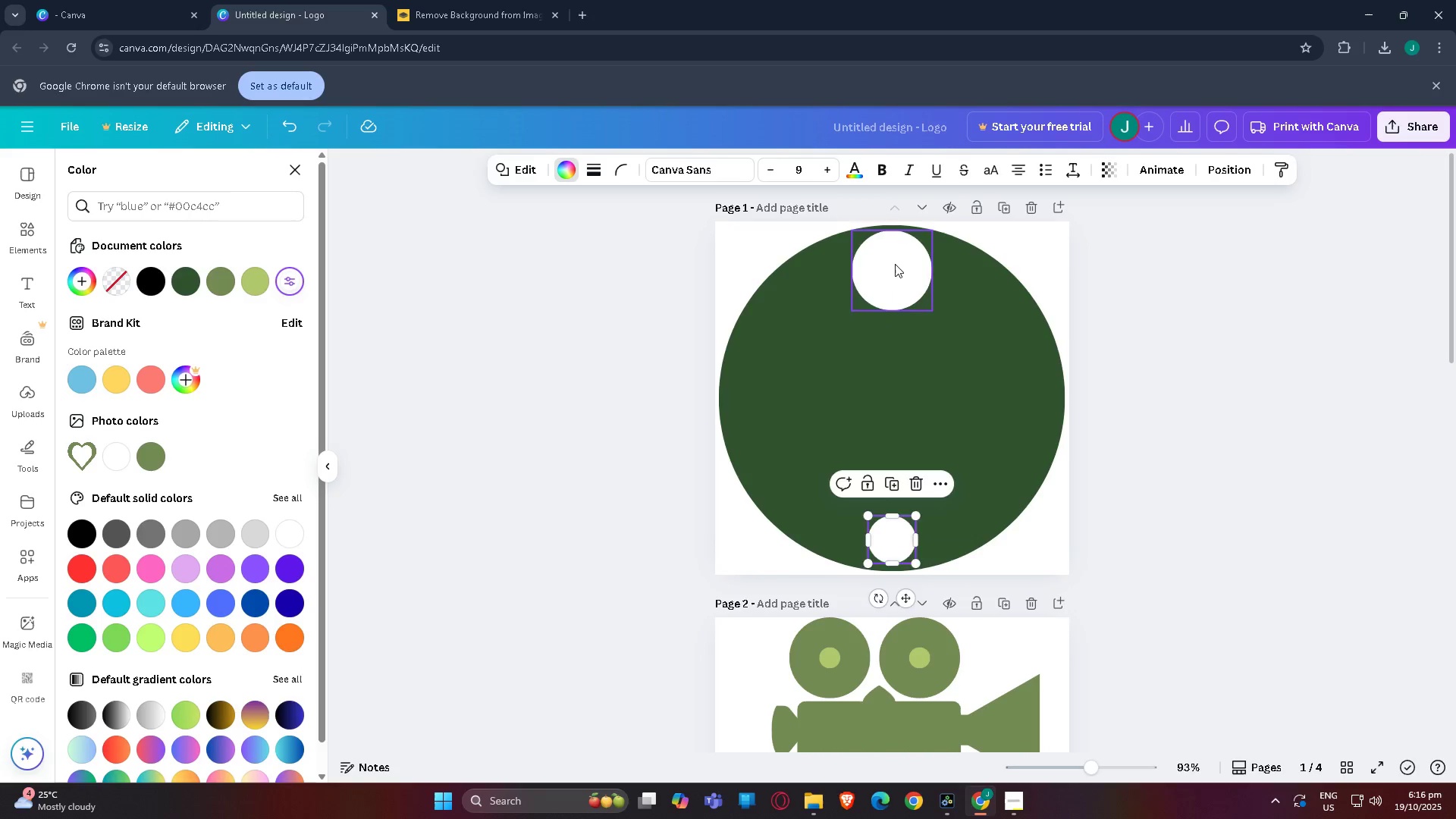 
left_click([895, 264])
 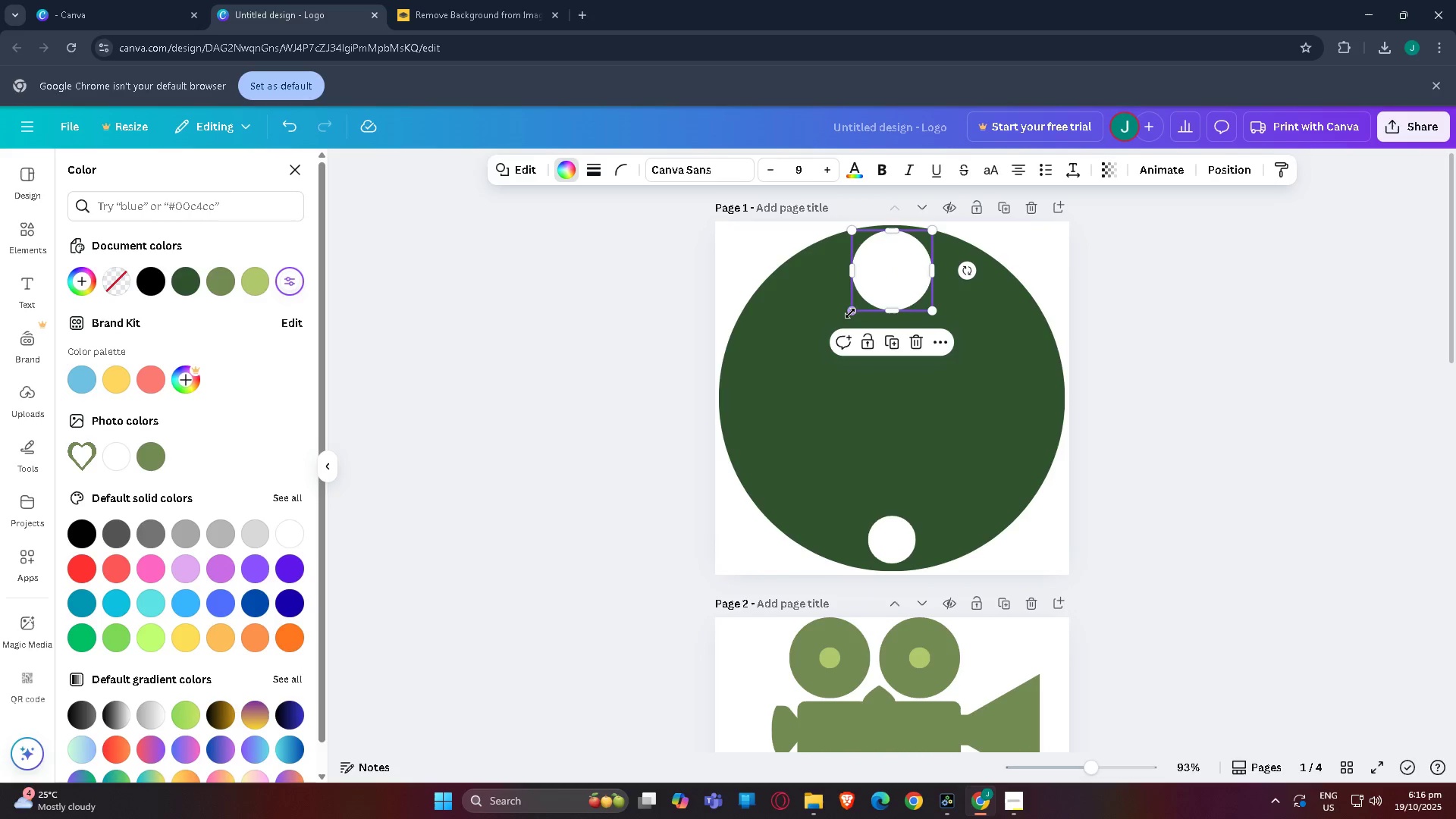 
left_click_drag(start_coordinate=[851, 310], to_coordinate=[890, 271])
 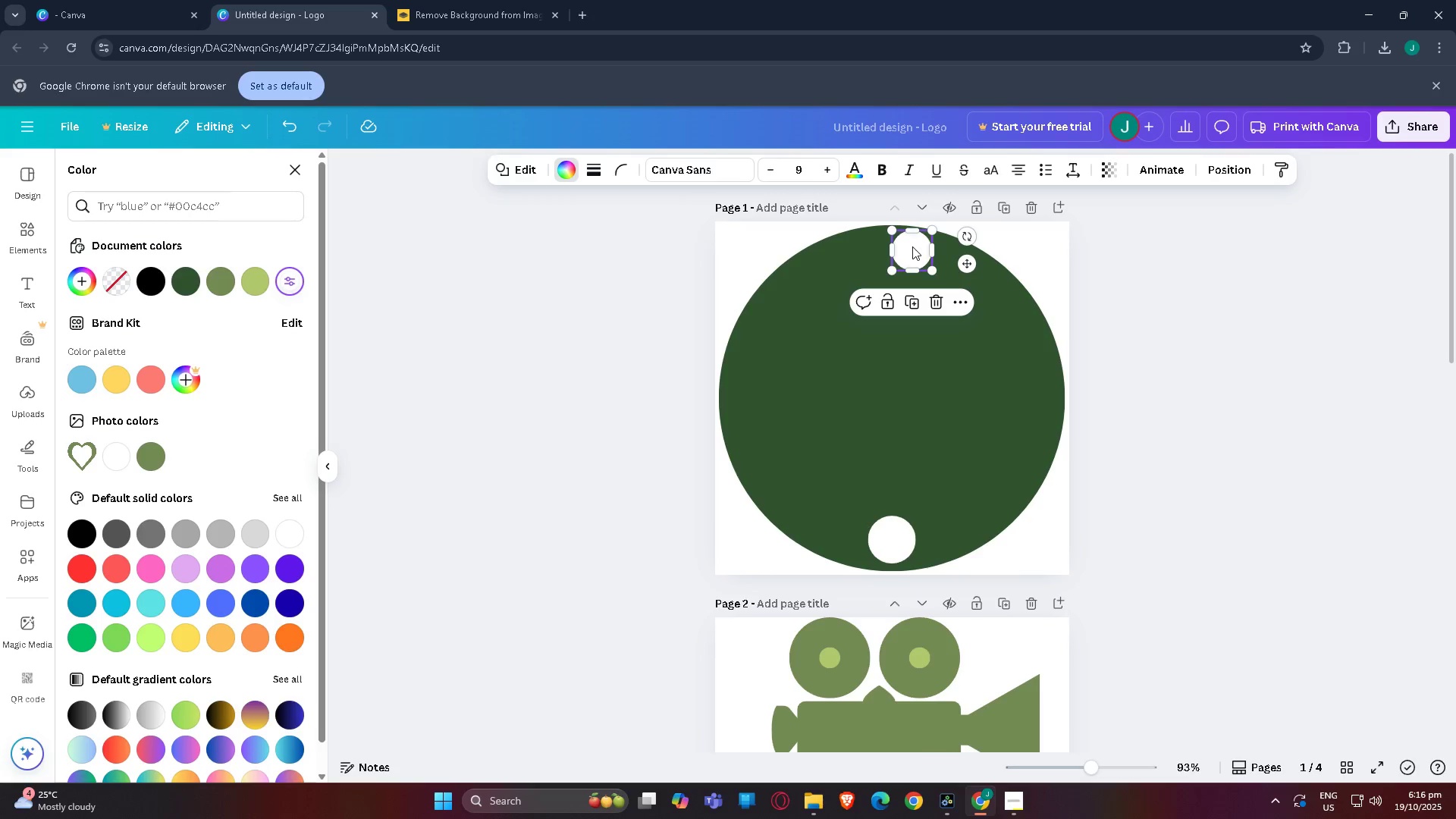 
left_click_drag(start_coordinate=[912, 246], to_coordinate=[893, 246])
 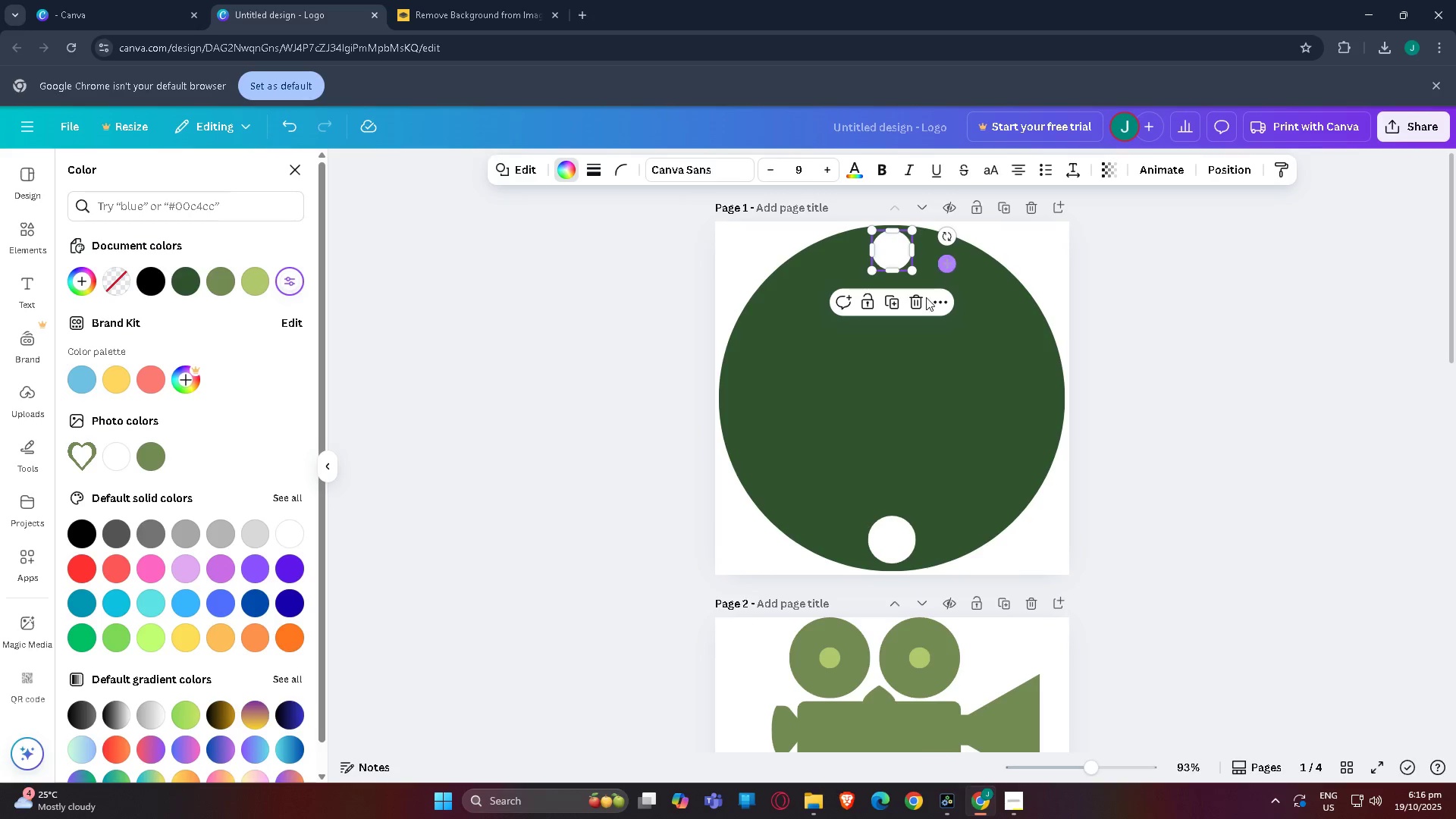 
left_click([916, 309])
 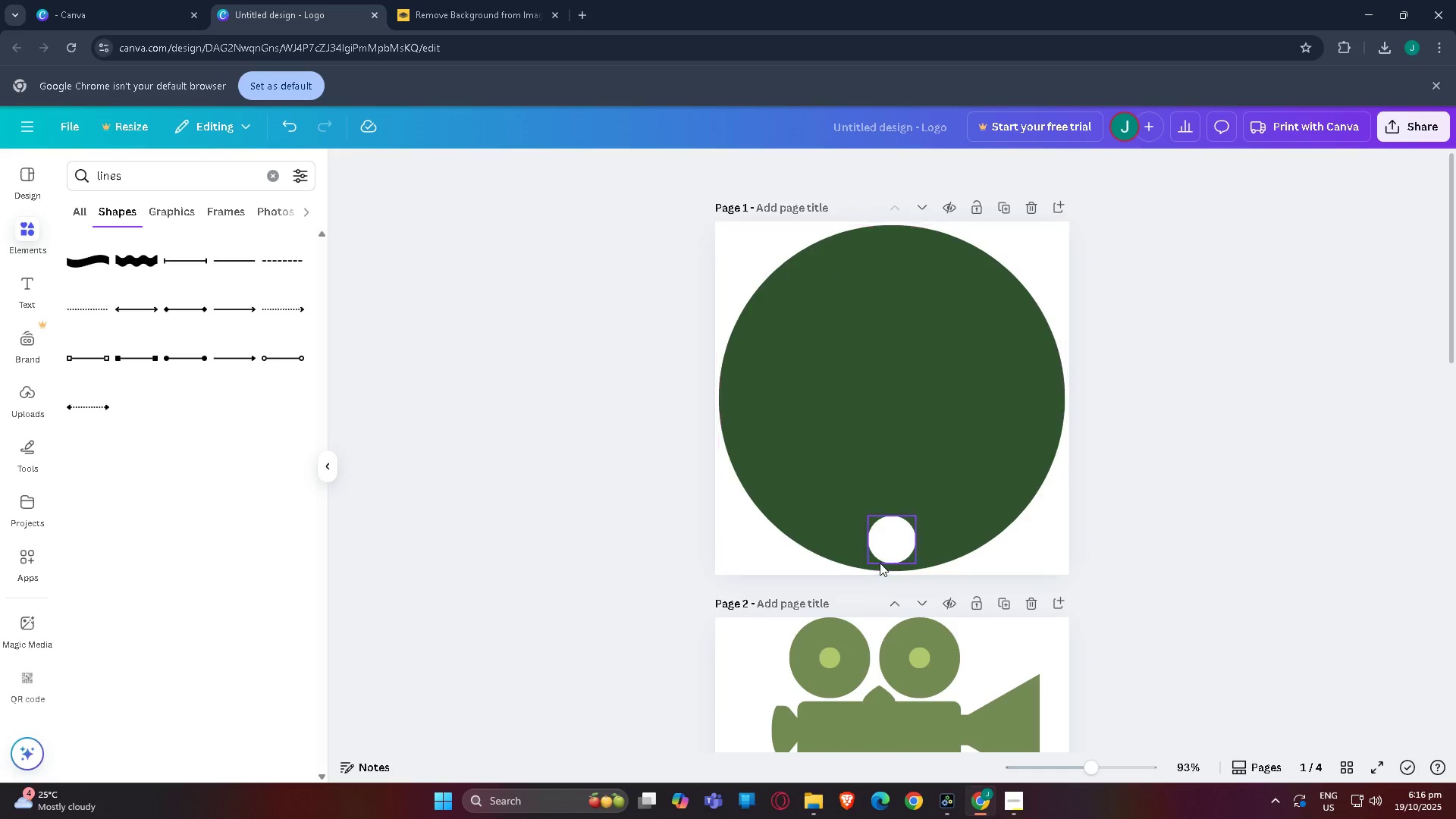 
left_click([881, 553])
 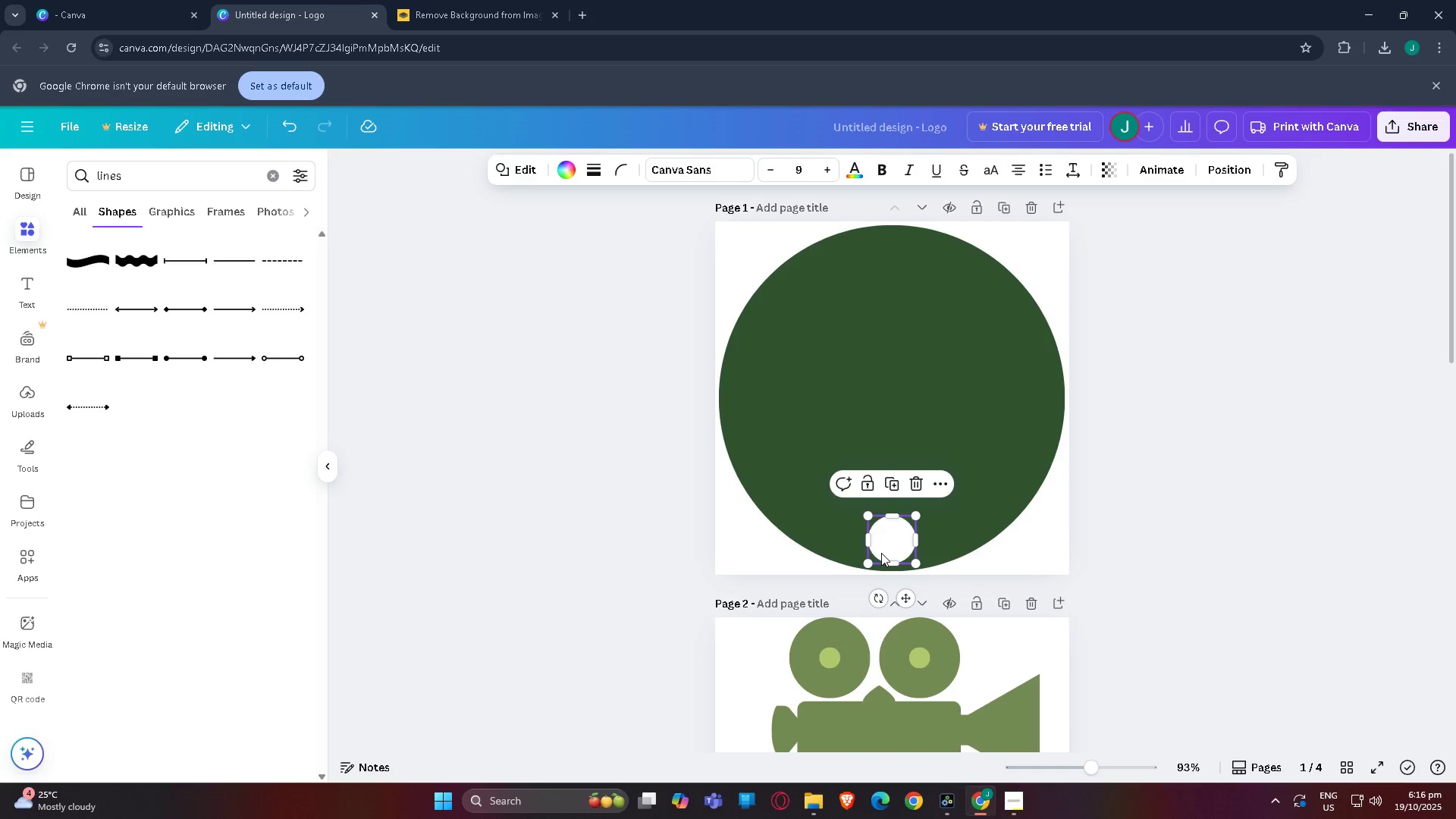 
key(Control+C)
 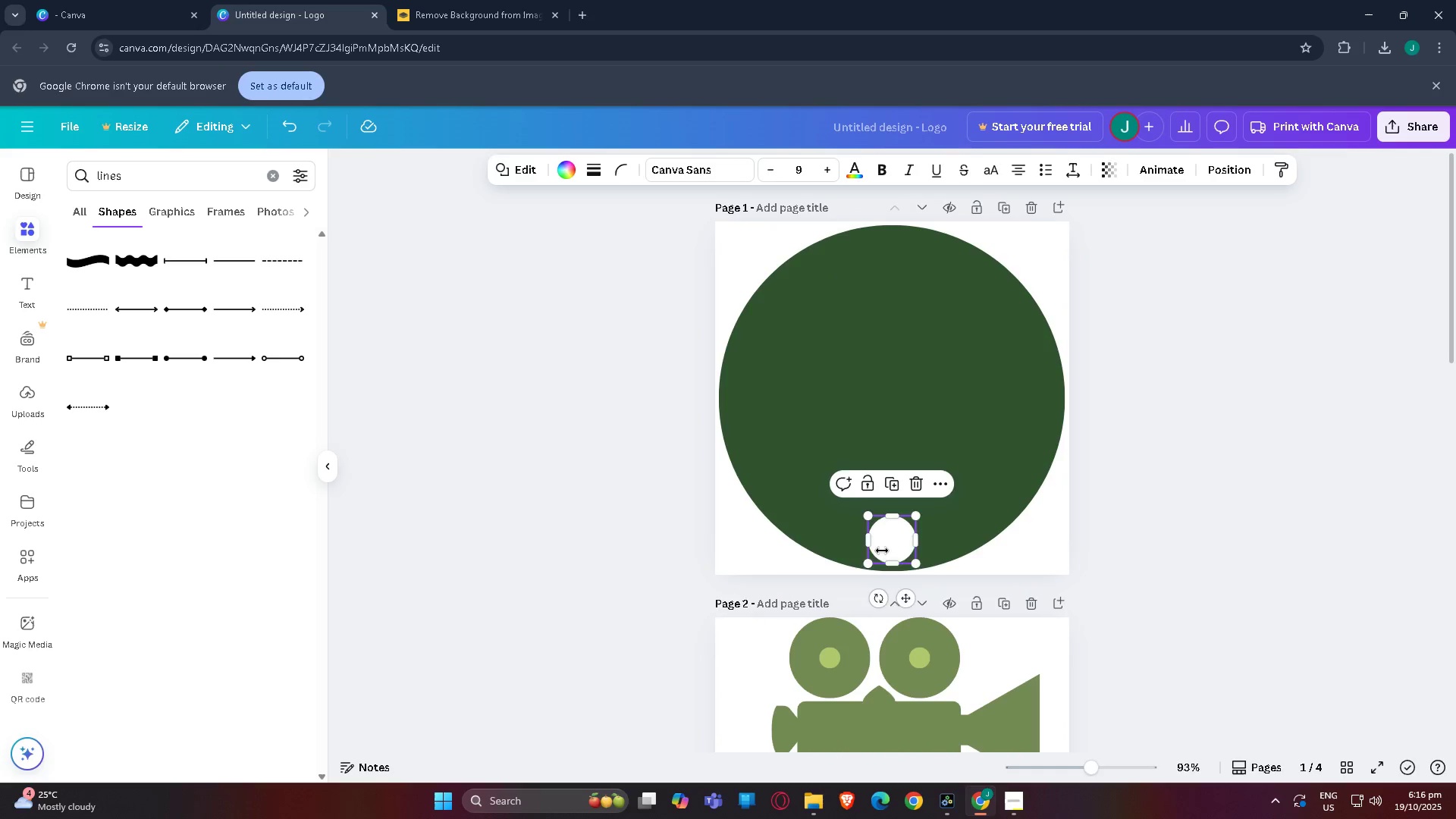 
key(Control+V)
 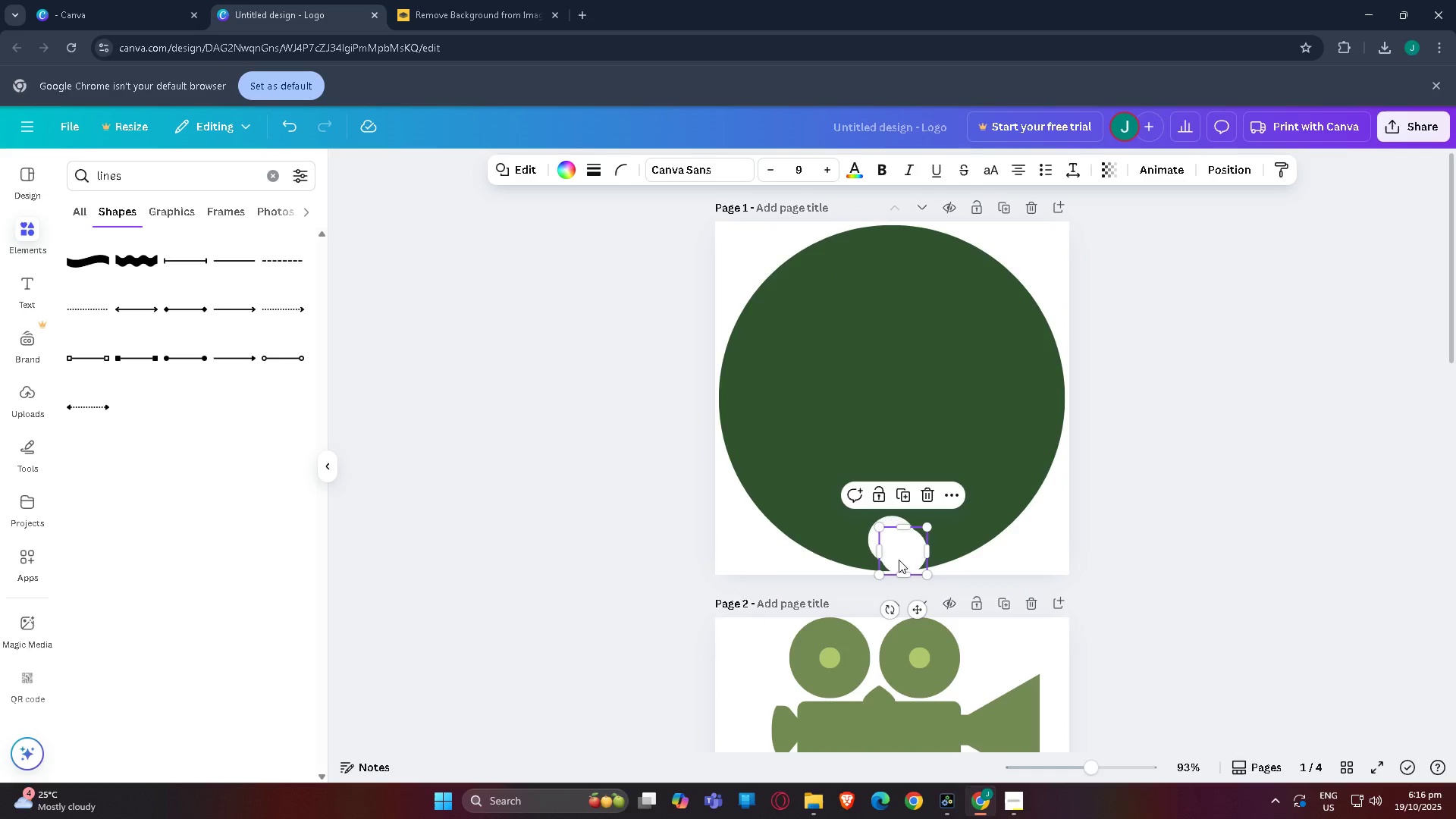 
left_click_drag(start_coordinate=[899, 560], to_coordinate=[888, 268])
 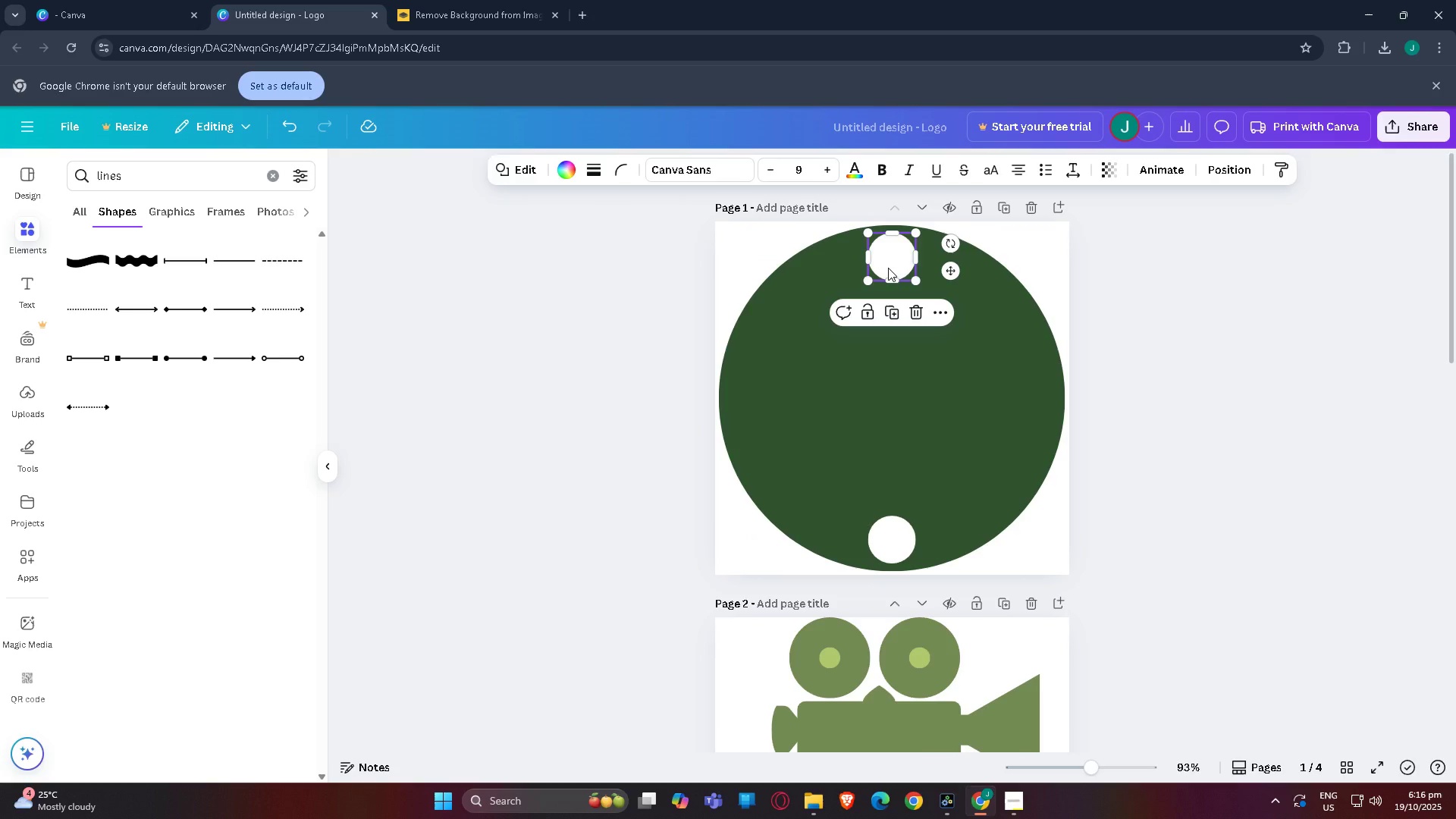 
key(Control+C)
 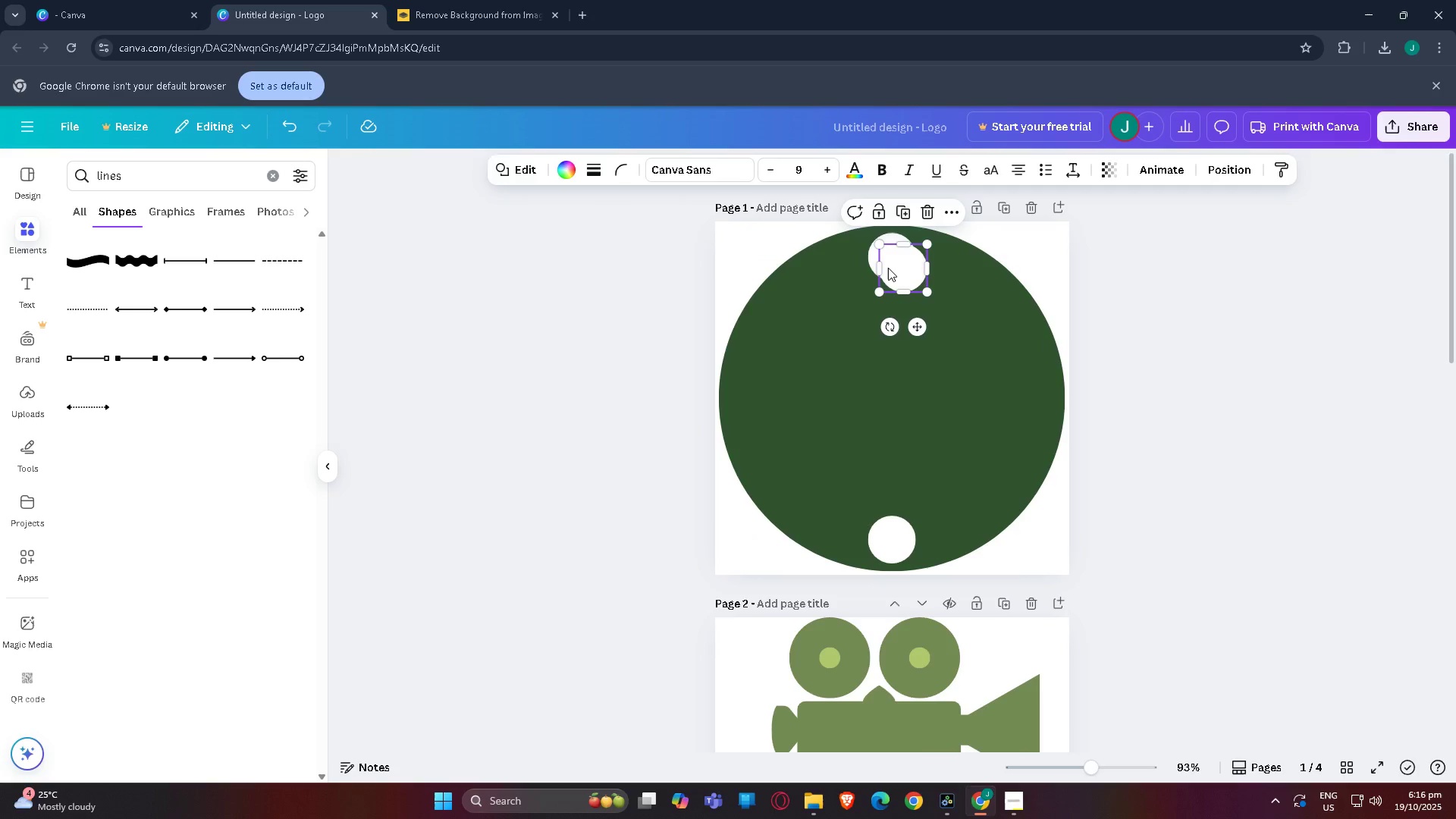 
key(Control+V)
 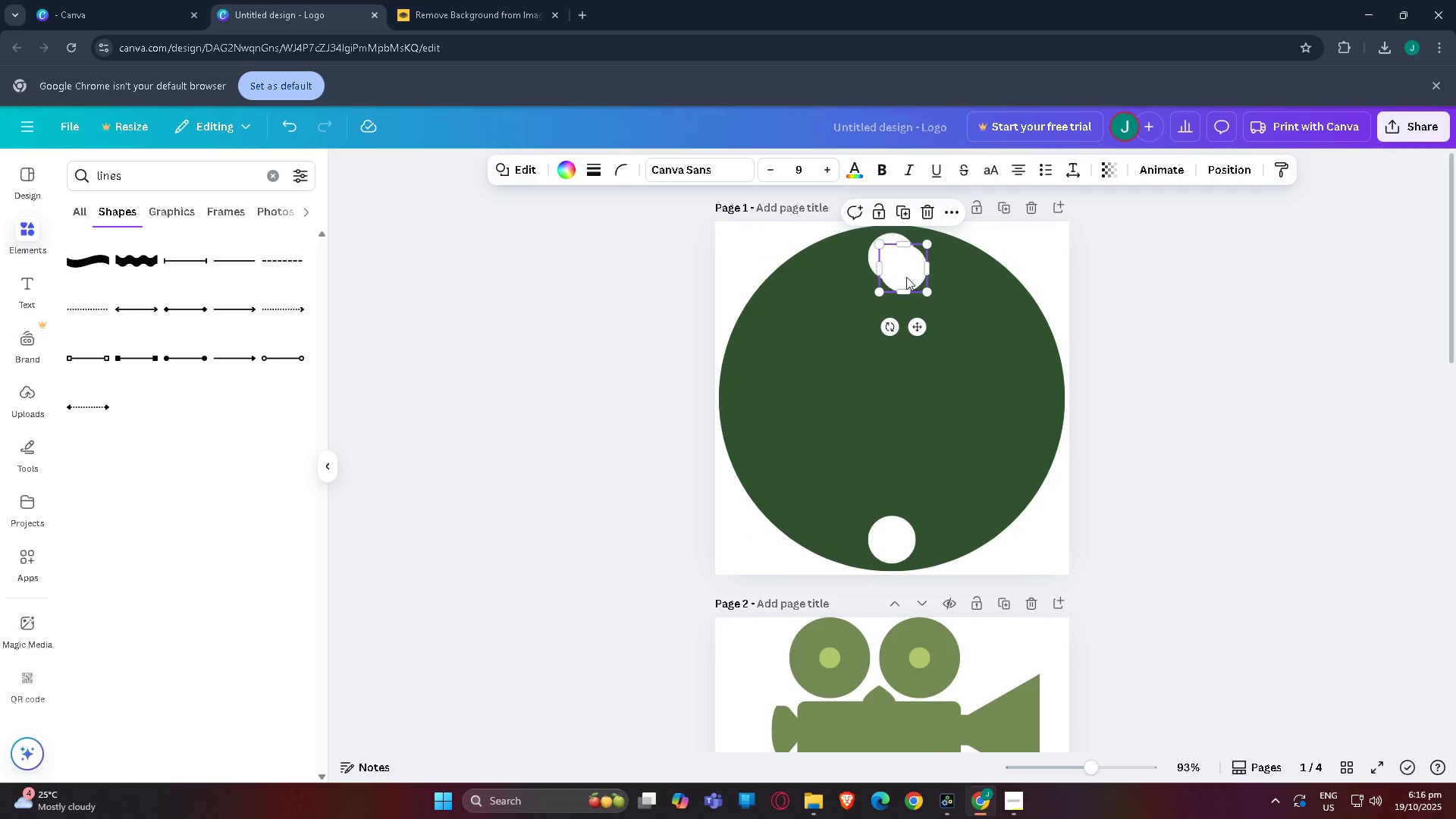 
left_click_drag(start_coordinate=[901, 273], to_coordinate=[1030, 400])
 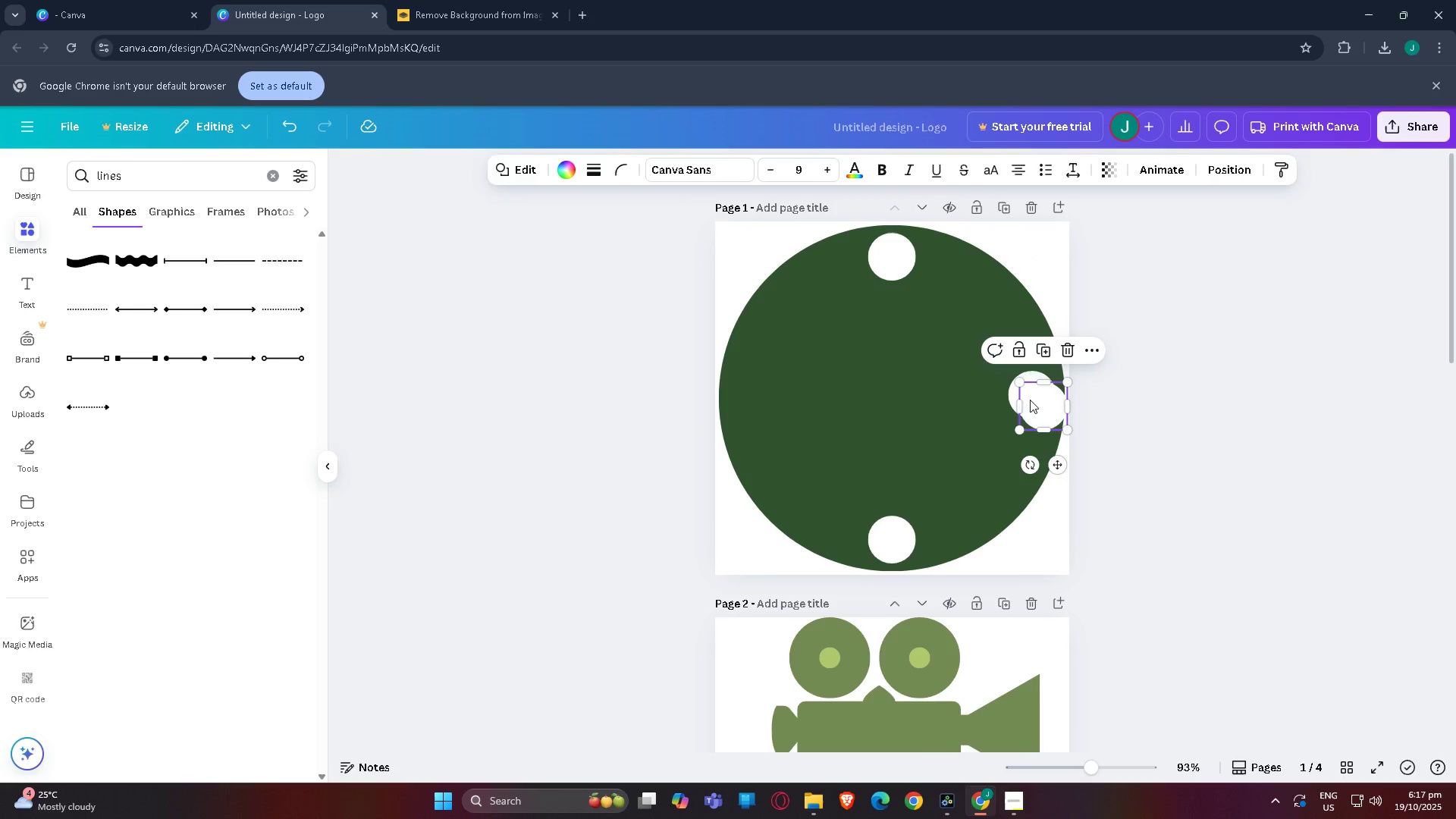 
key(Control+C)
 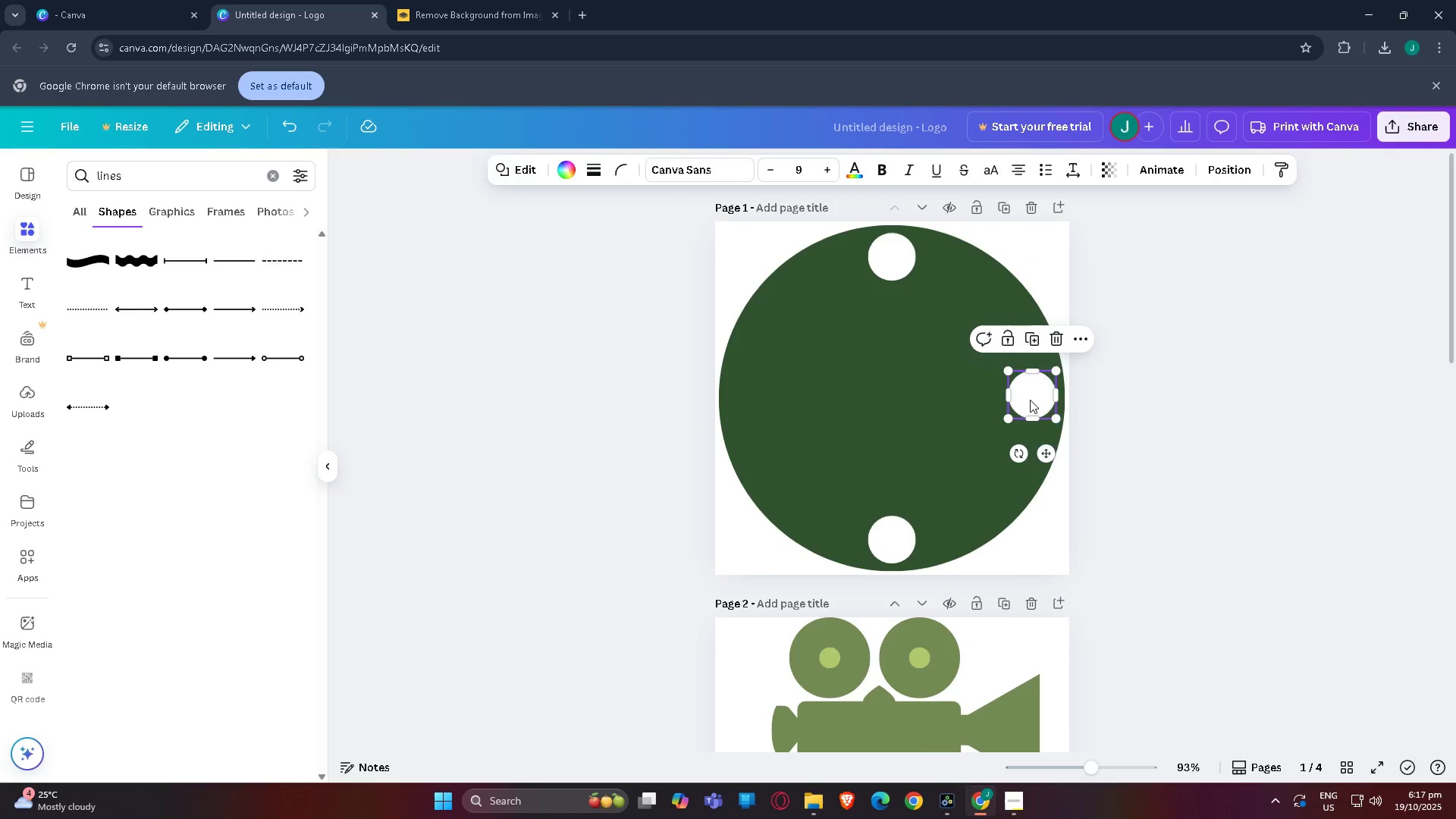 
key(Control+V)
 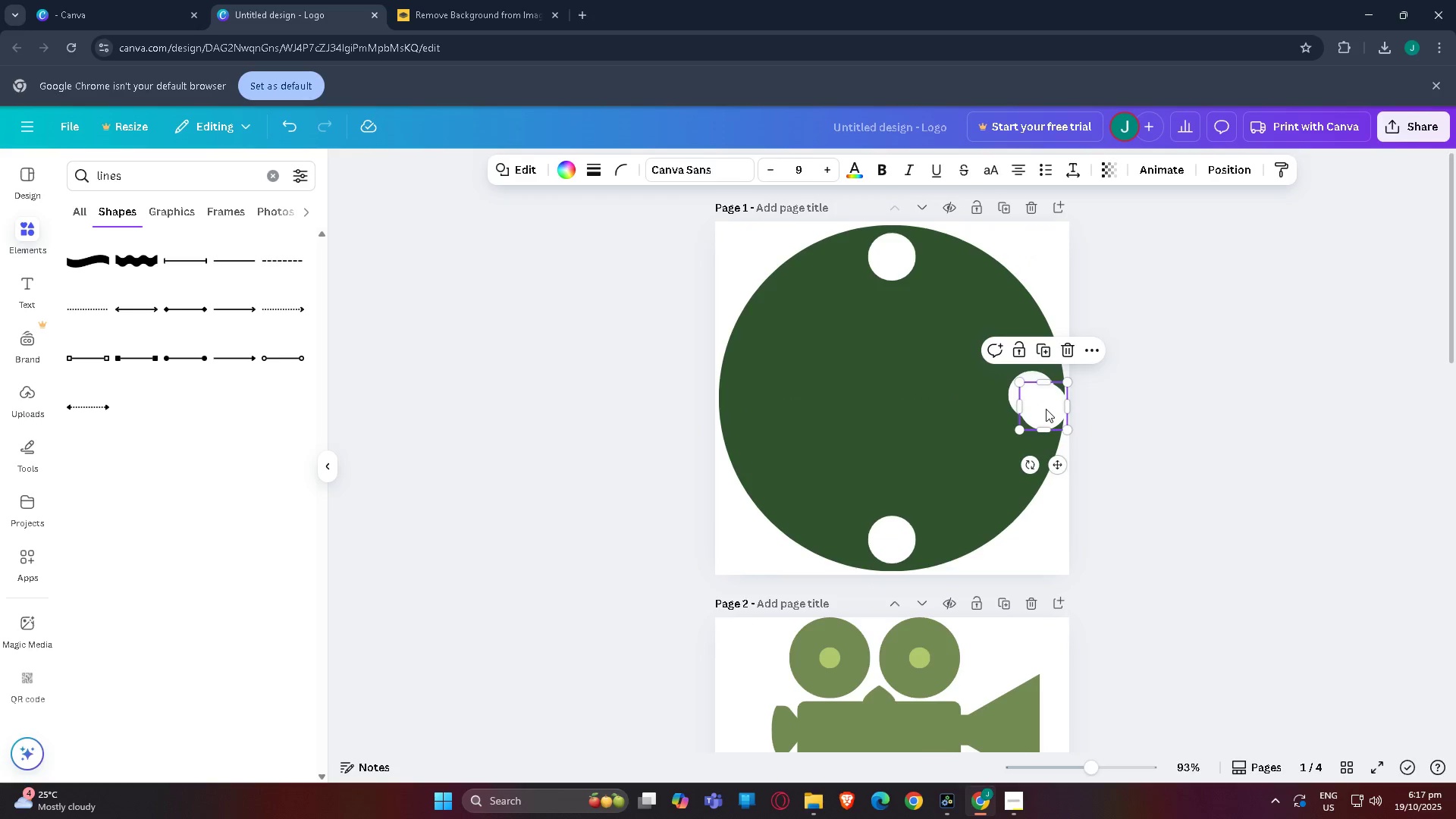 
left_click_drag(start_coordinate=[1046, 409], to_coordinate=[755, 401])
 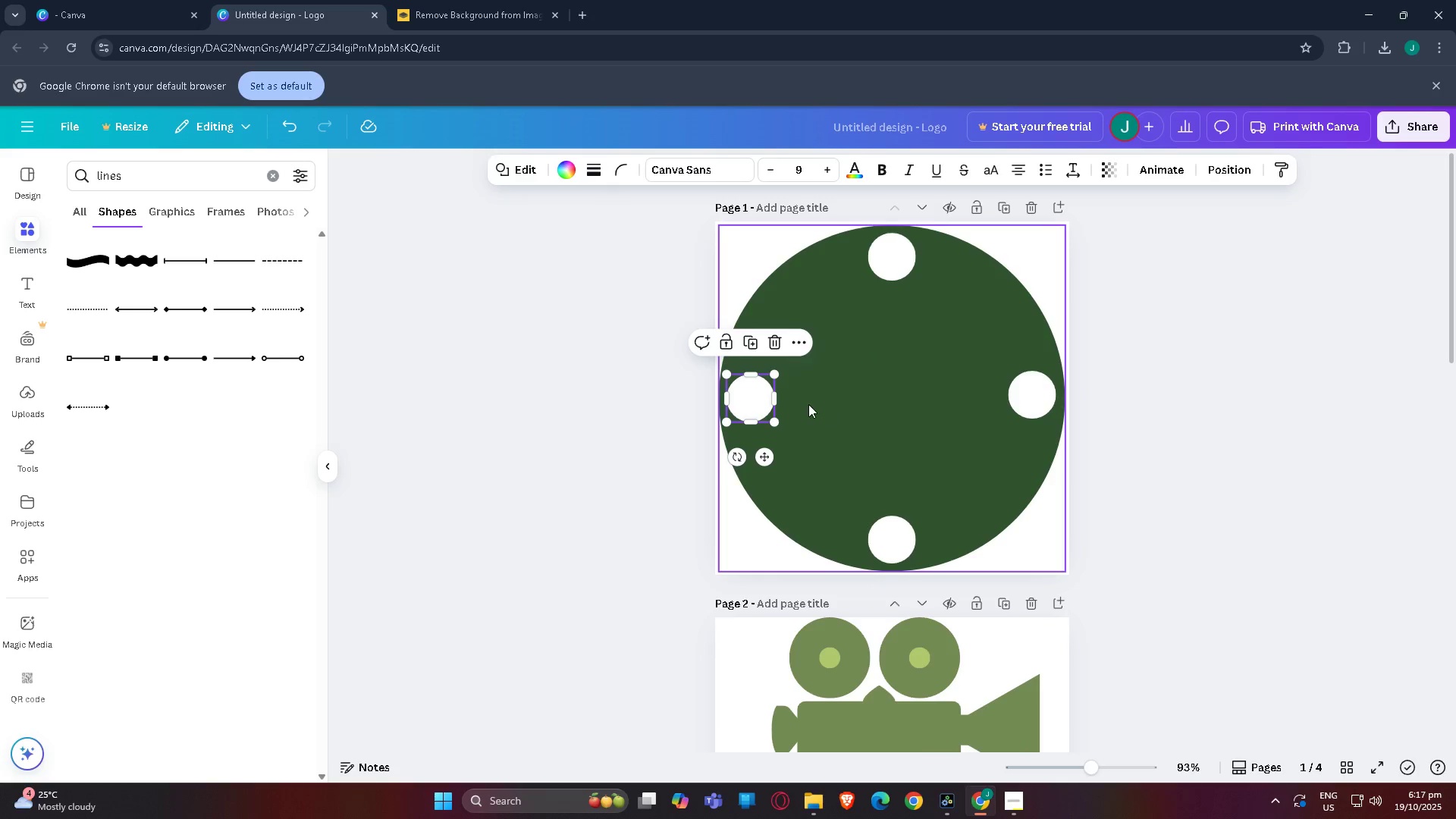 
left_click([819, 403])
 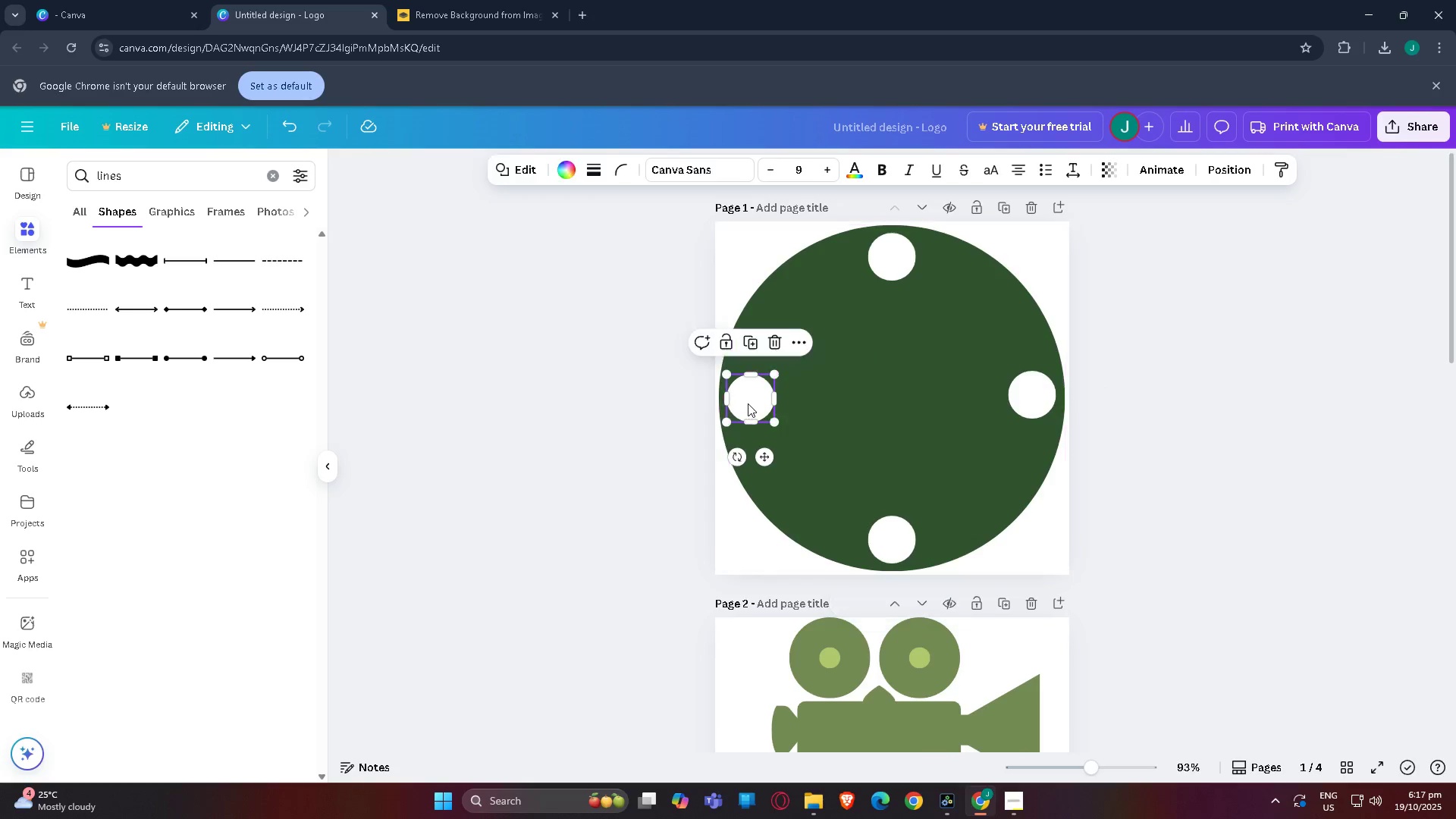 
double_click([748, 403])
 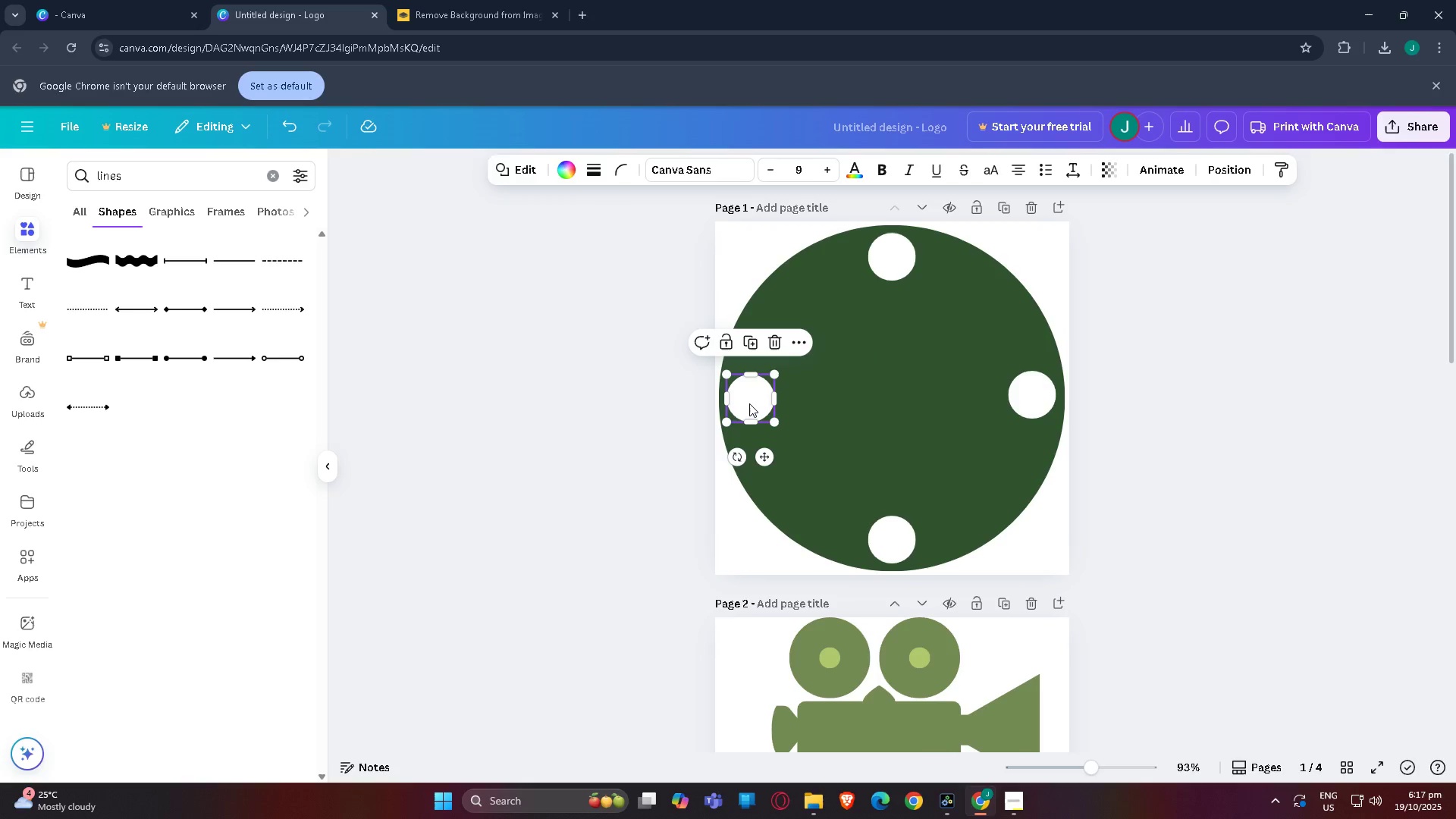 
hold_key(key=ControlLeft, duration=0.61)
 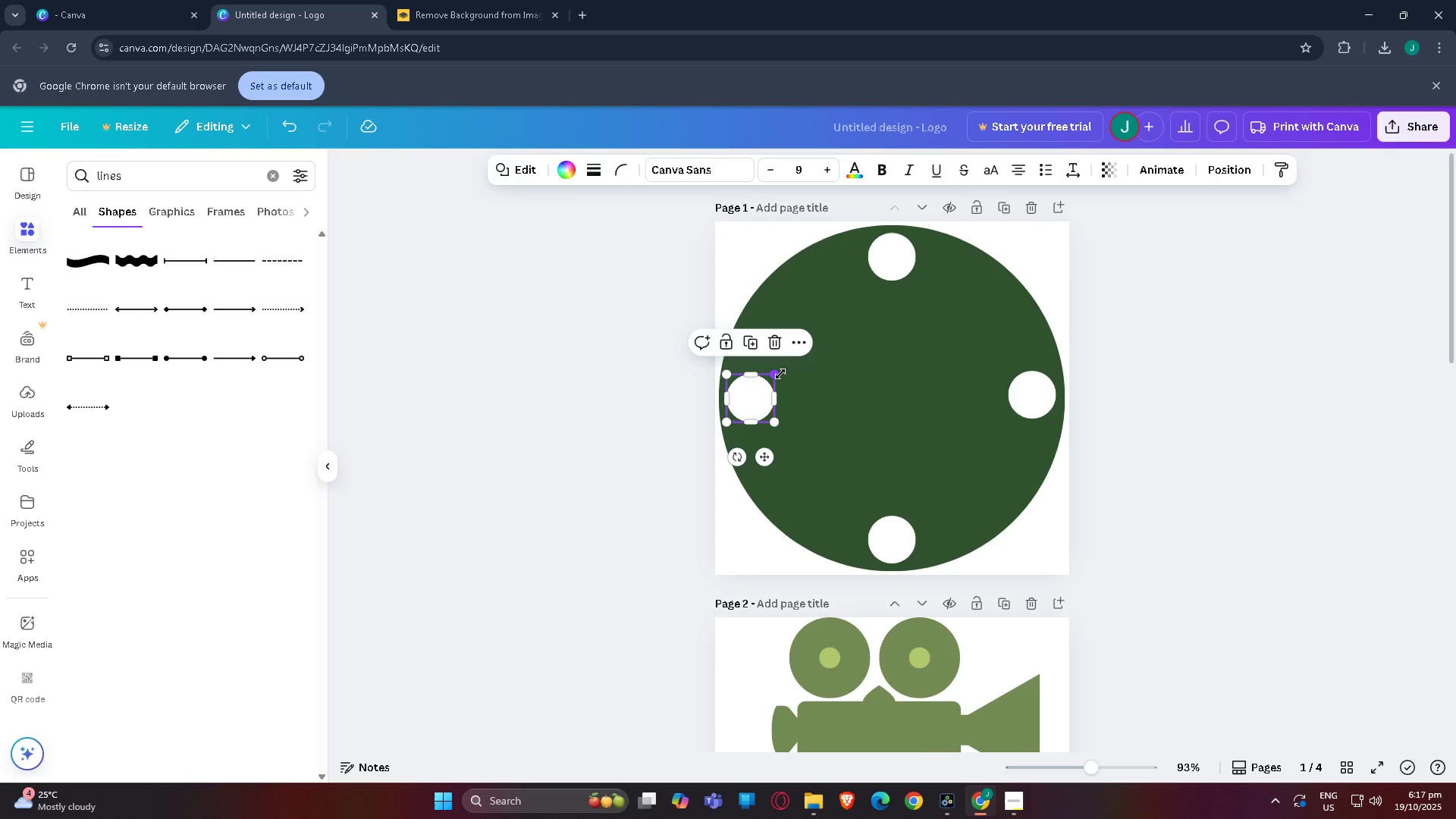 
left_click_drag(start_coordinate=[780, 374], to_coordinate=[799, 364])
 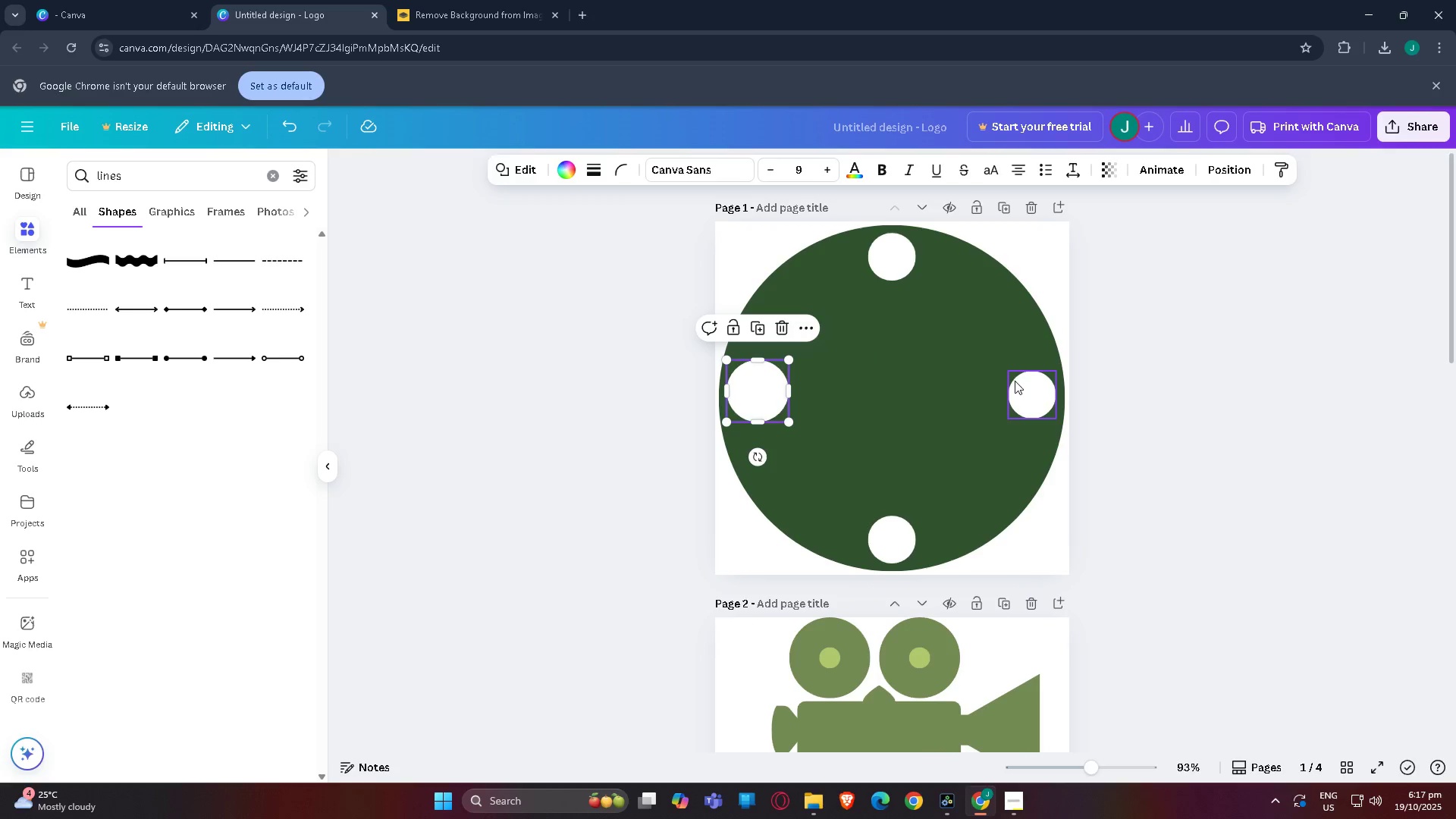 
left_click([1039, 396])
 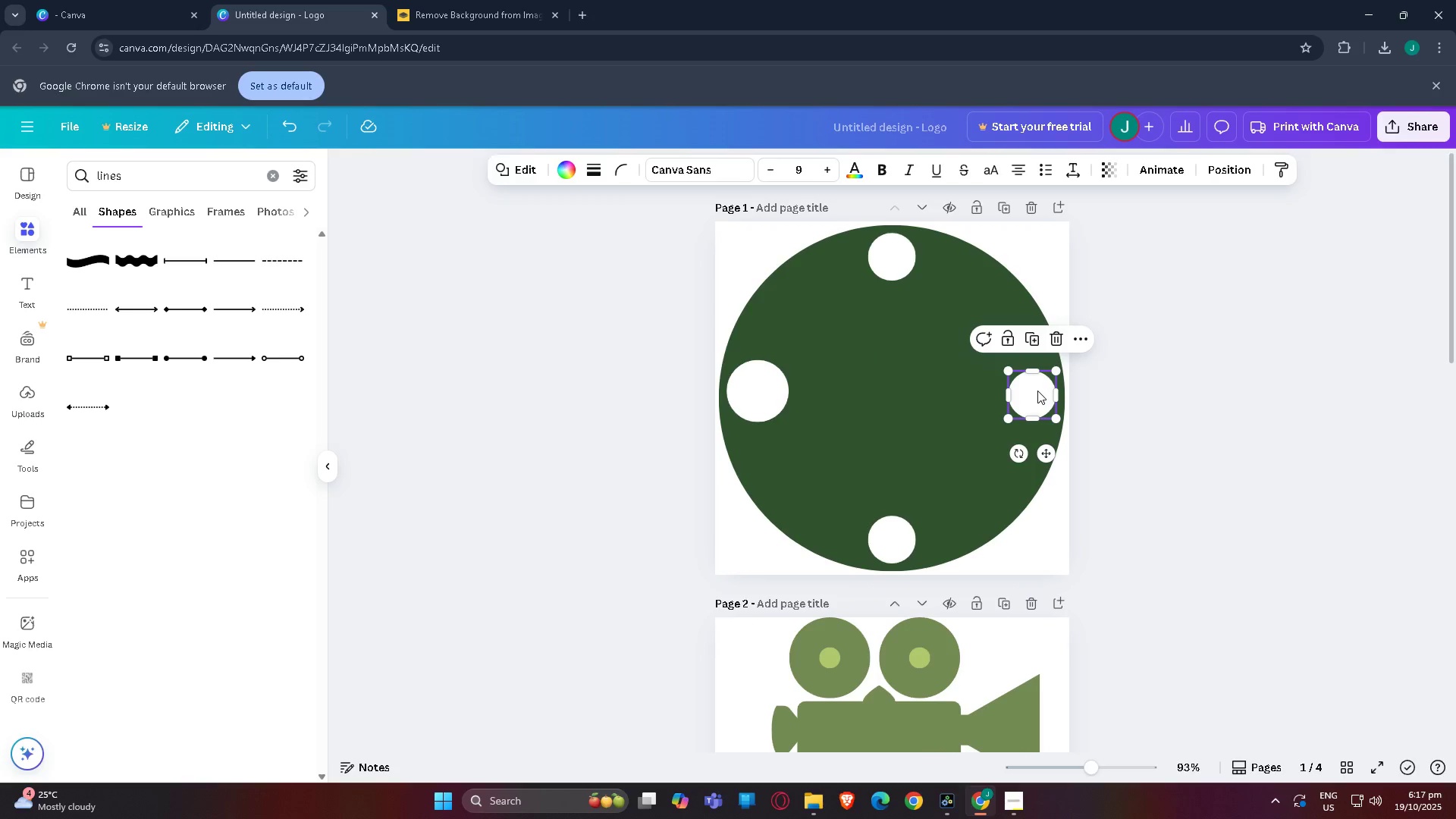 
key(Delete)
 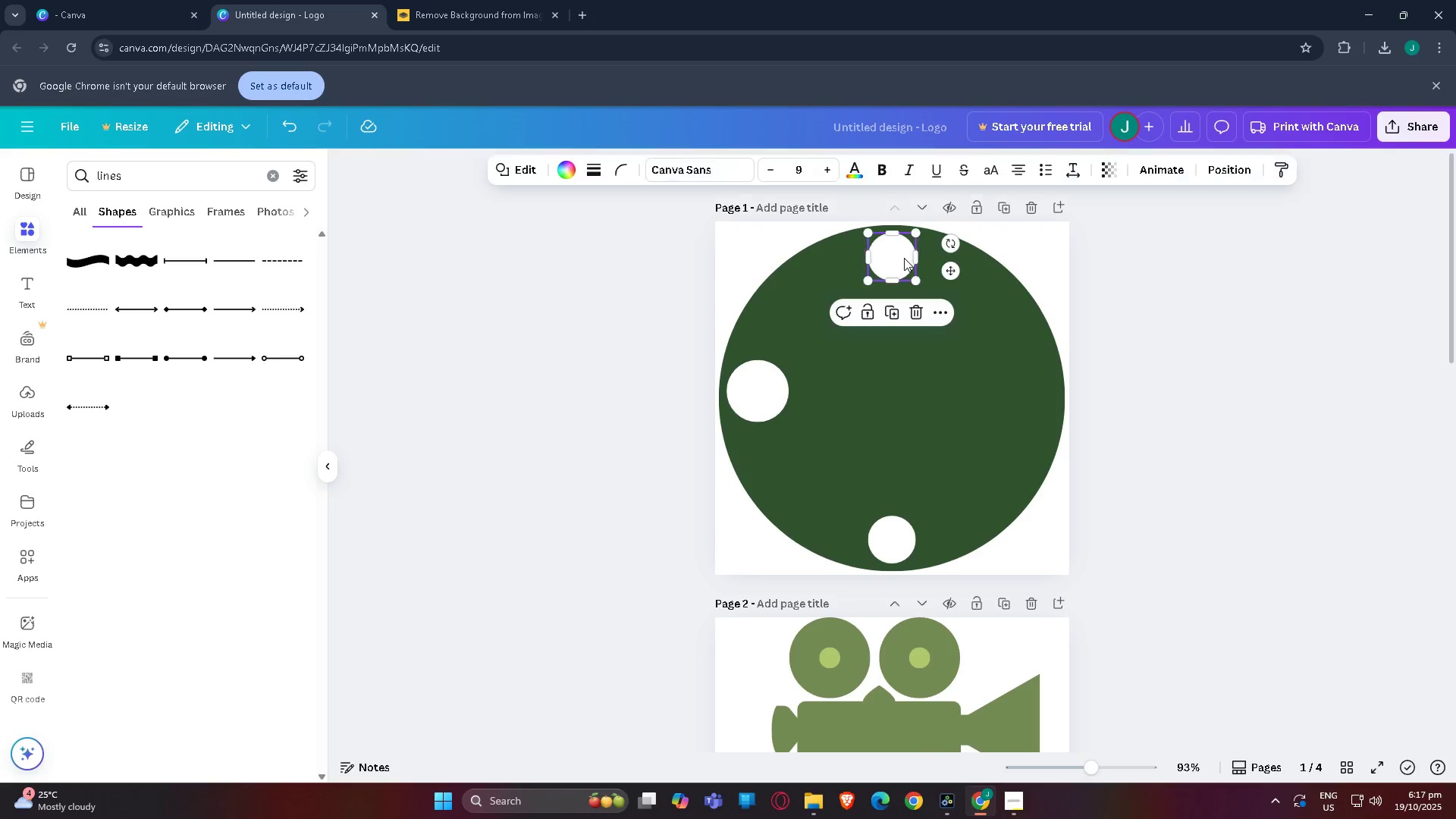 
key(Delete)
 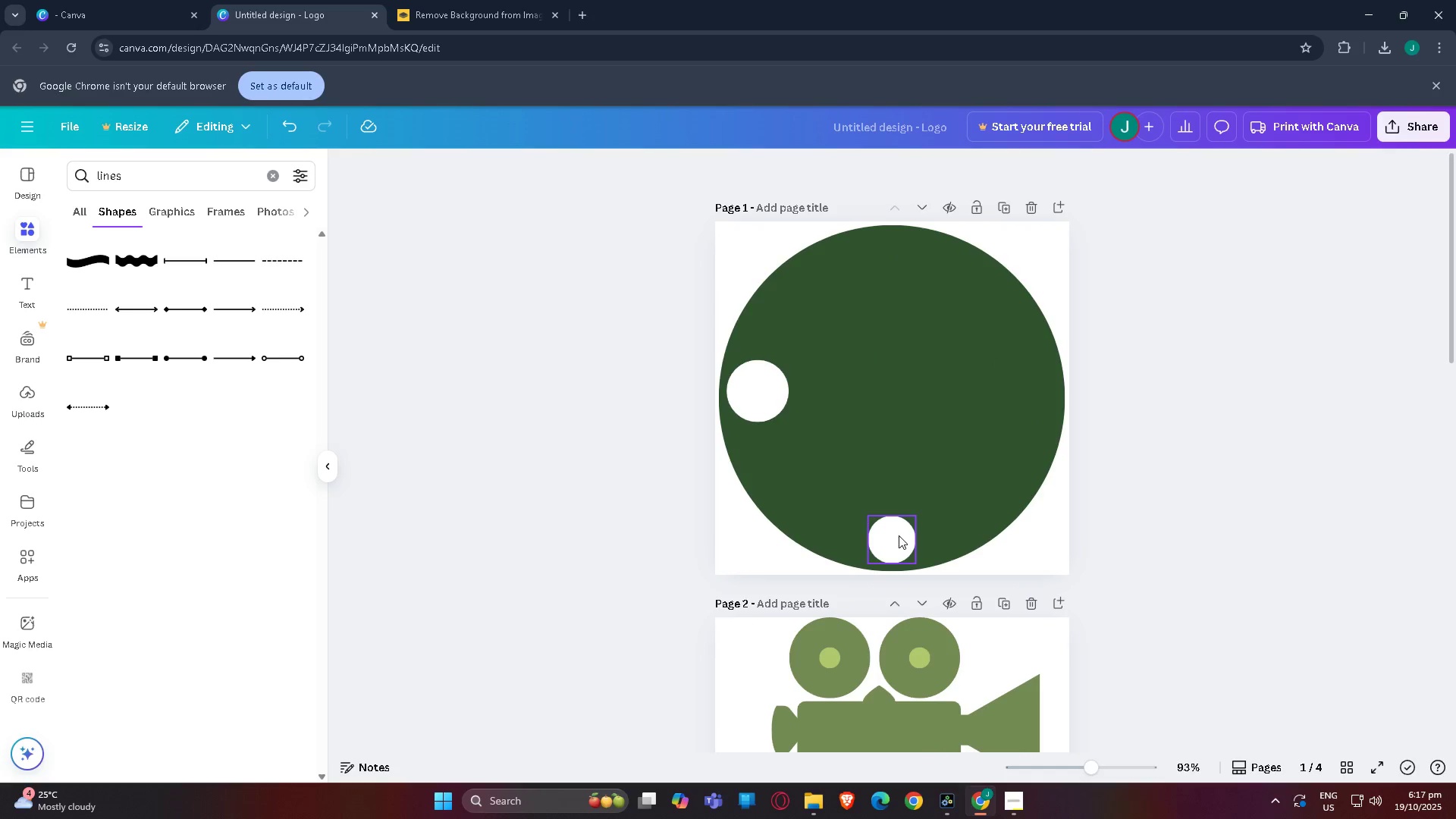 
key(Delete)
 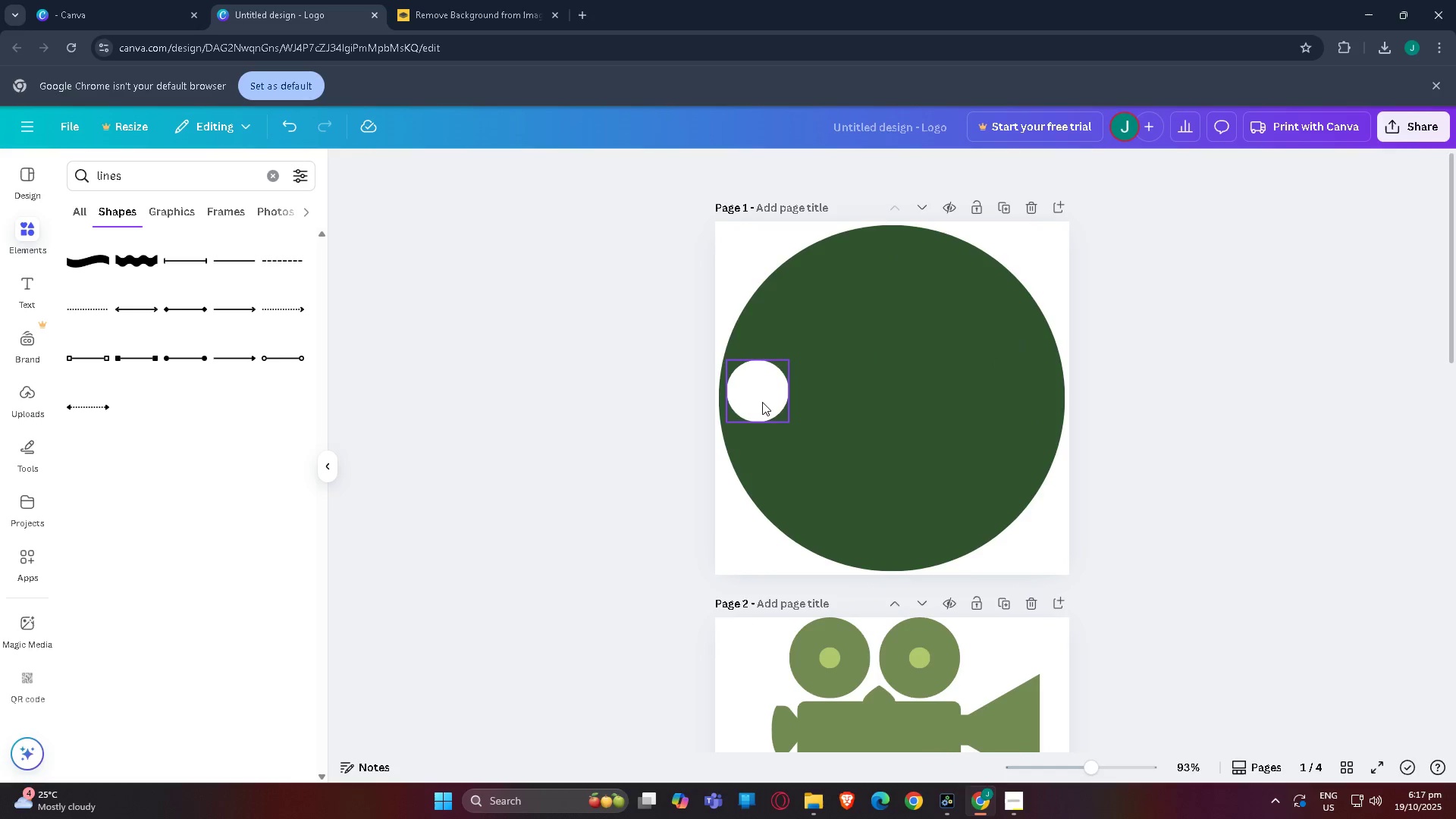 
left_click([763, 401])
 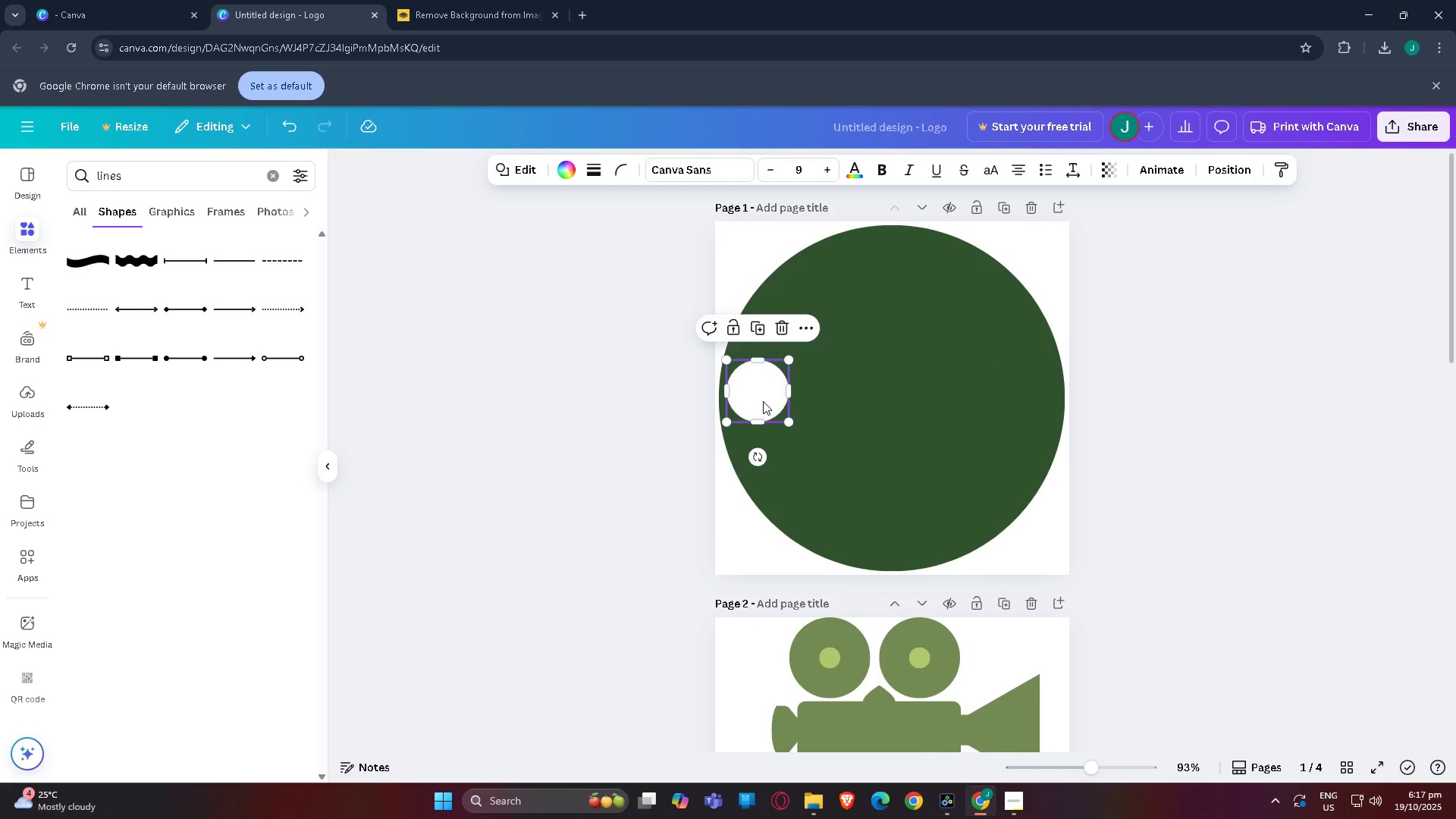 
key(Control+C)
 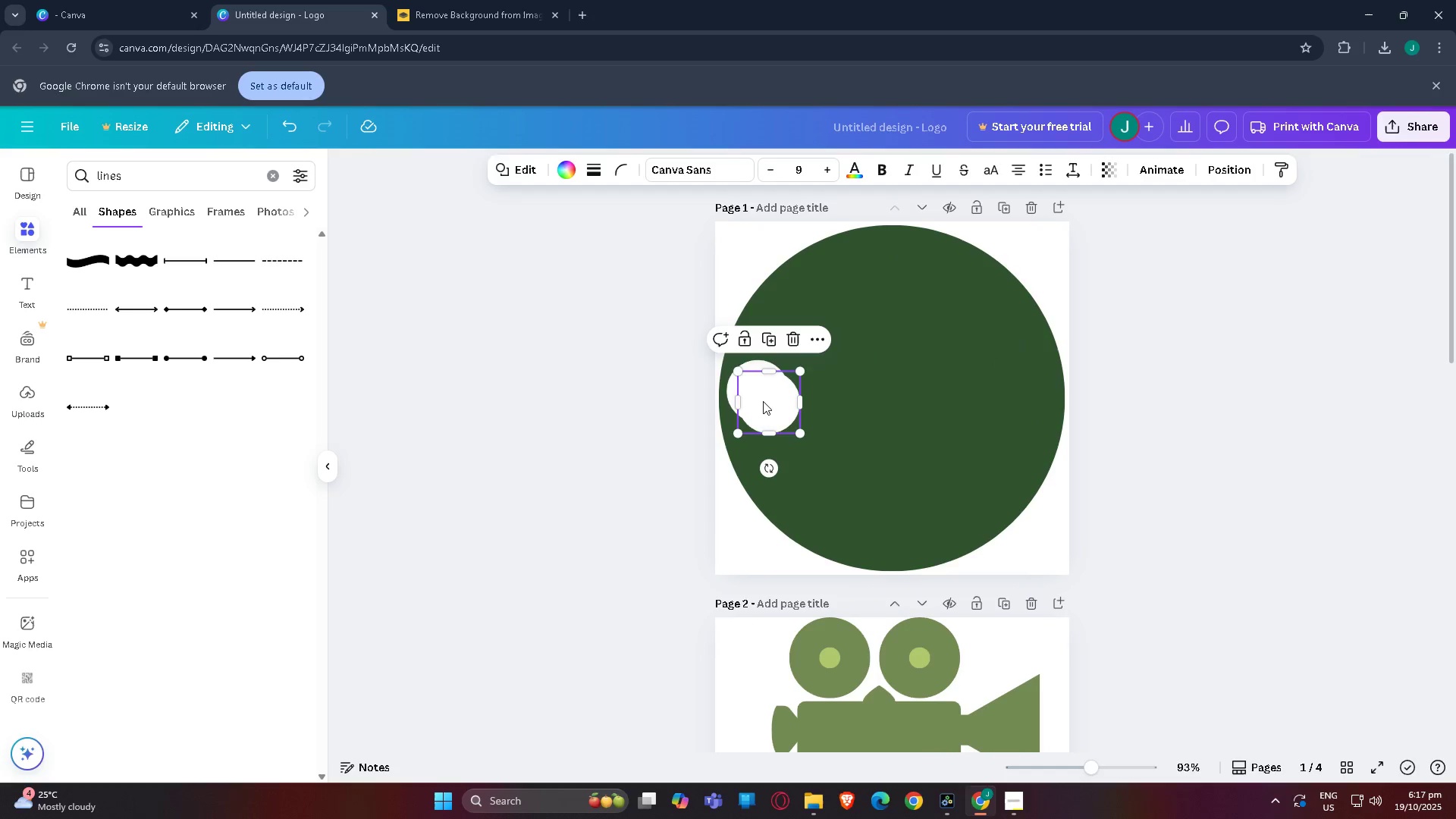 
key(Control+V)
 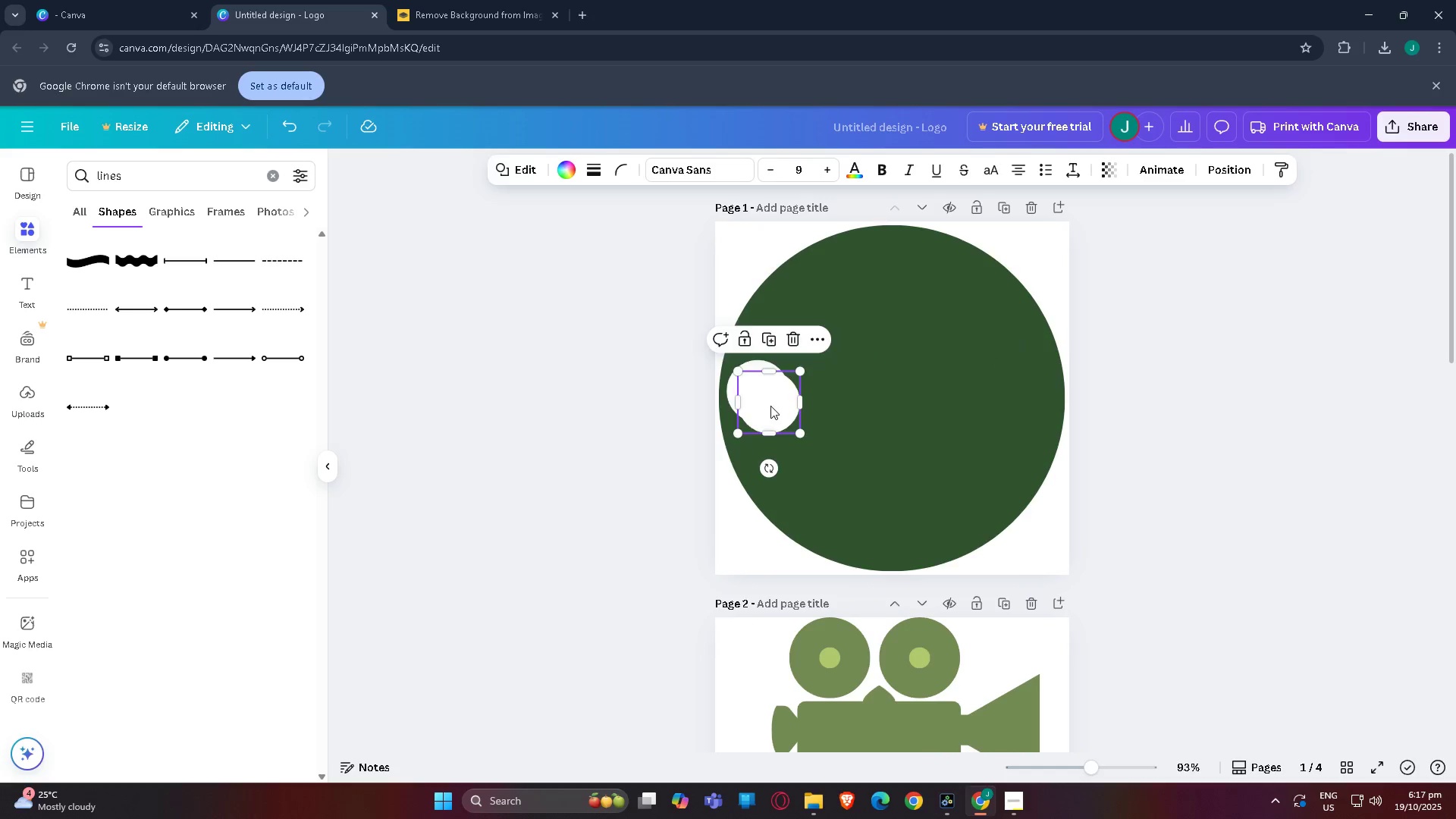 
left_click_drag(start_coordinate=[766, 401], to_coordinate=[886, 529])
 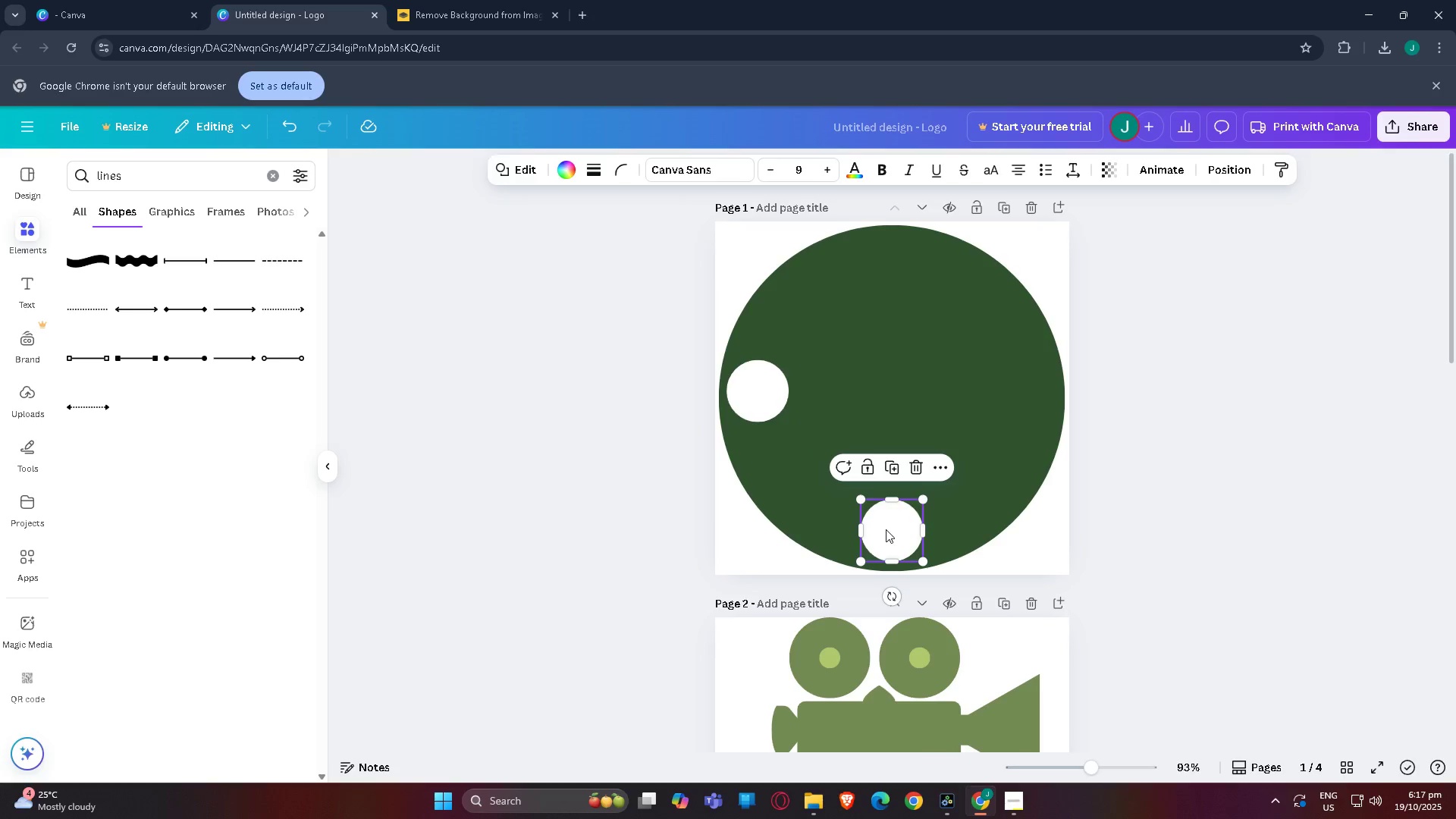 
key(Control+C)
 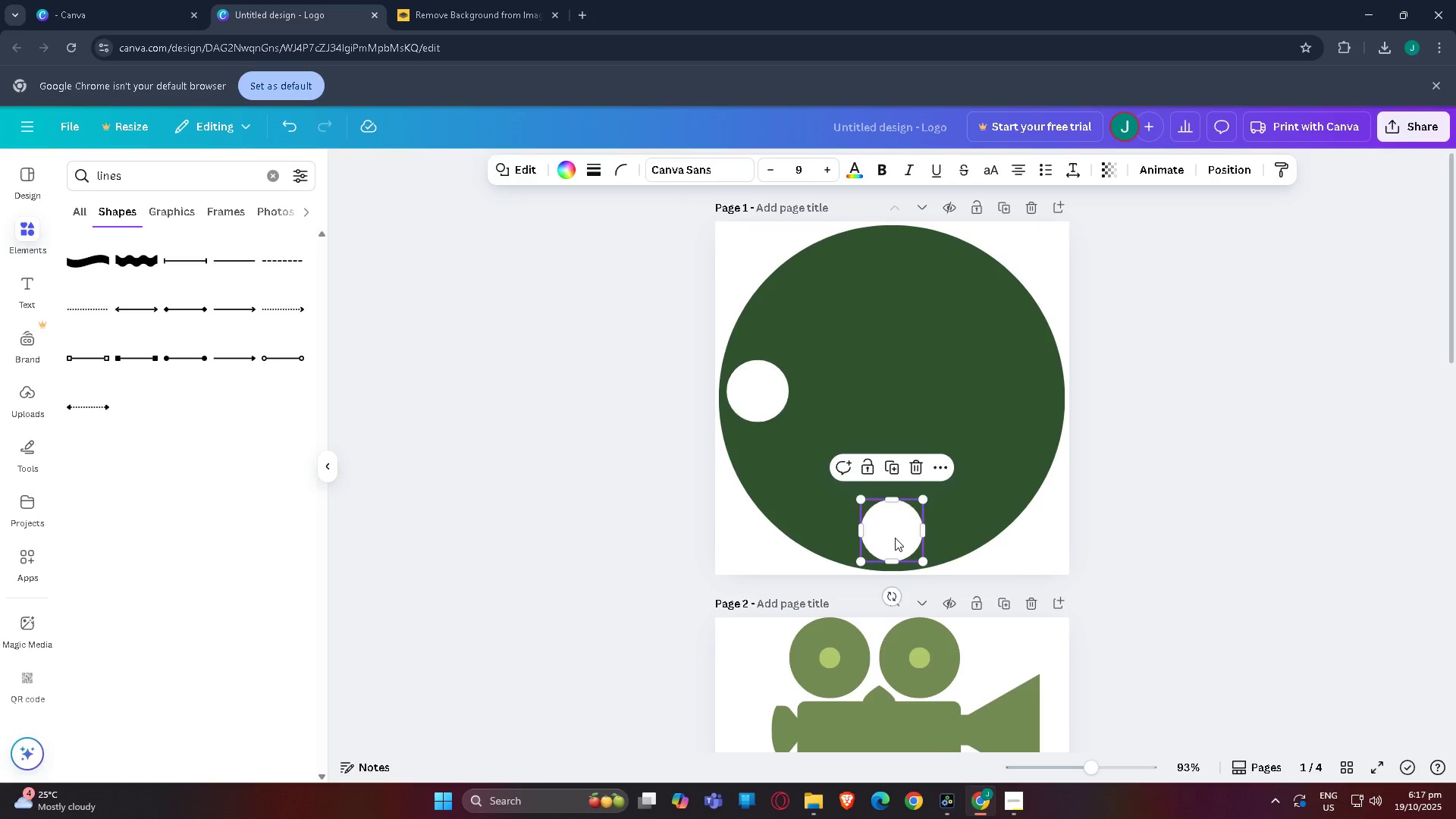 
key(Control+V)
 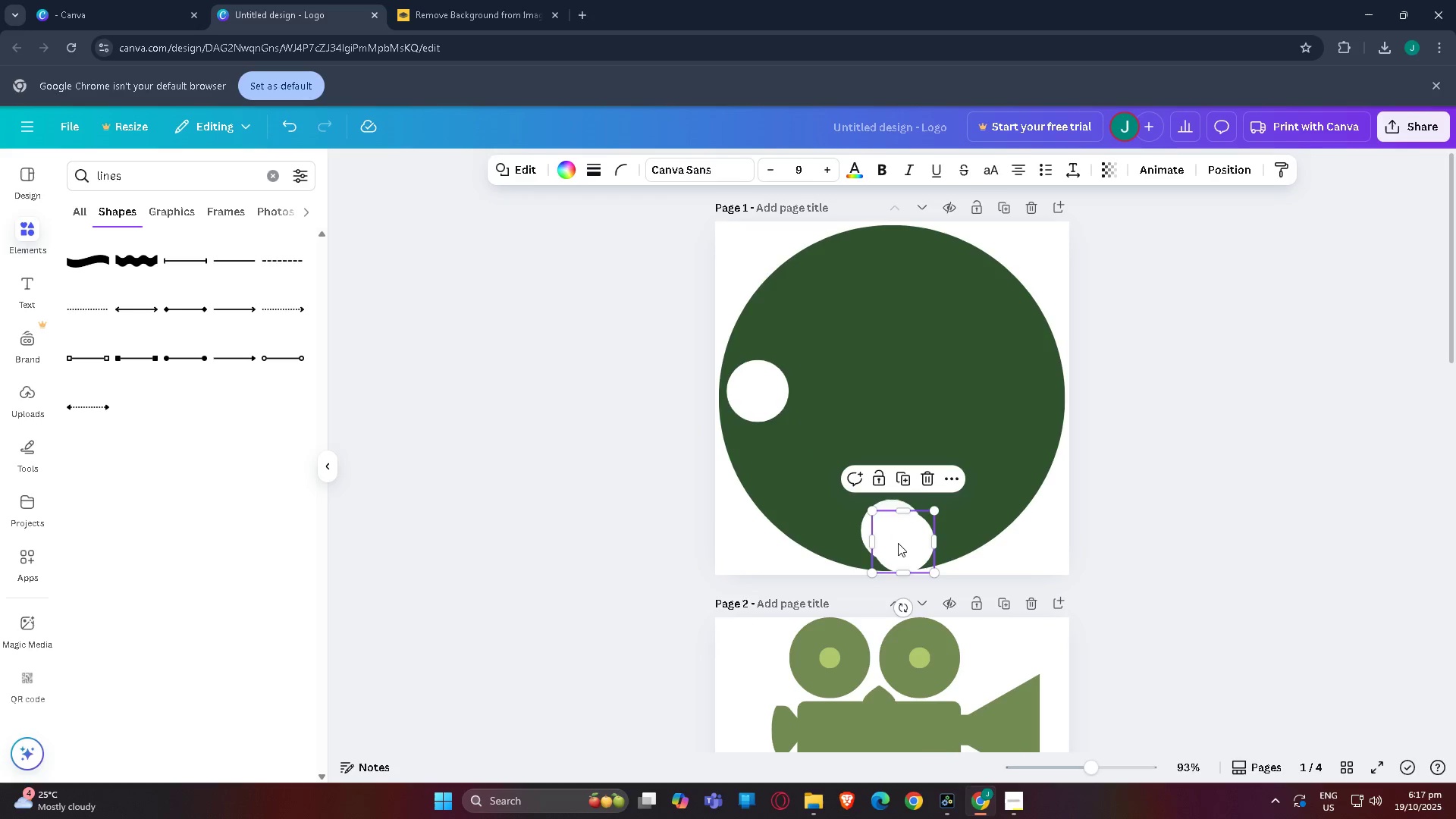 
left_click_drag(start_coordinate=[898, 543], to_coordinate=[1019, 400])
 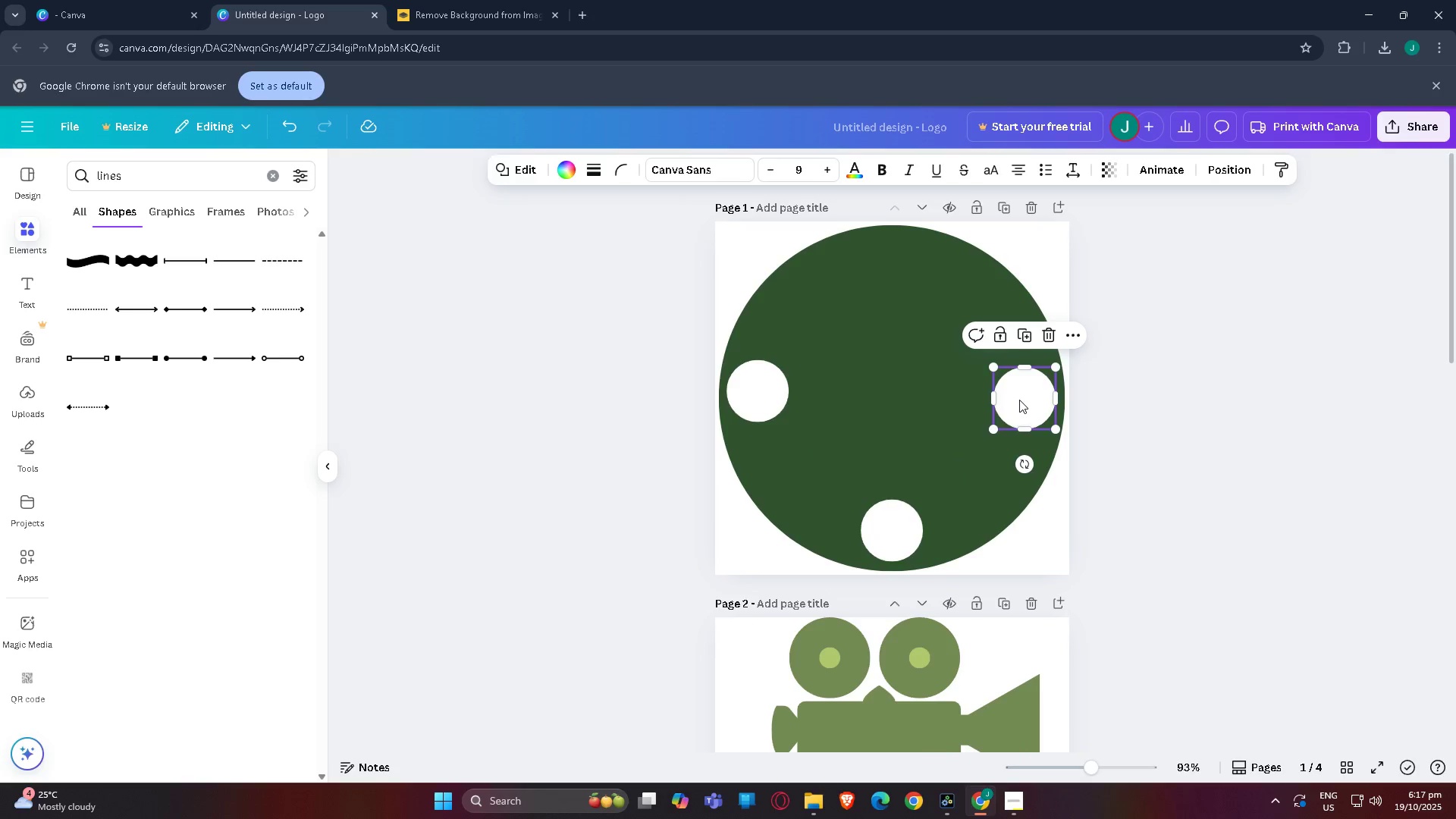 
key(Control+C)
 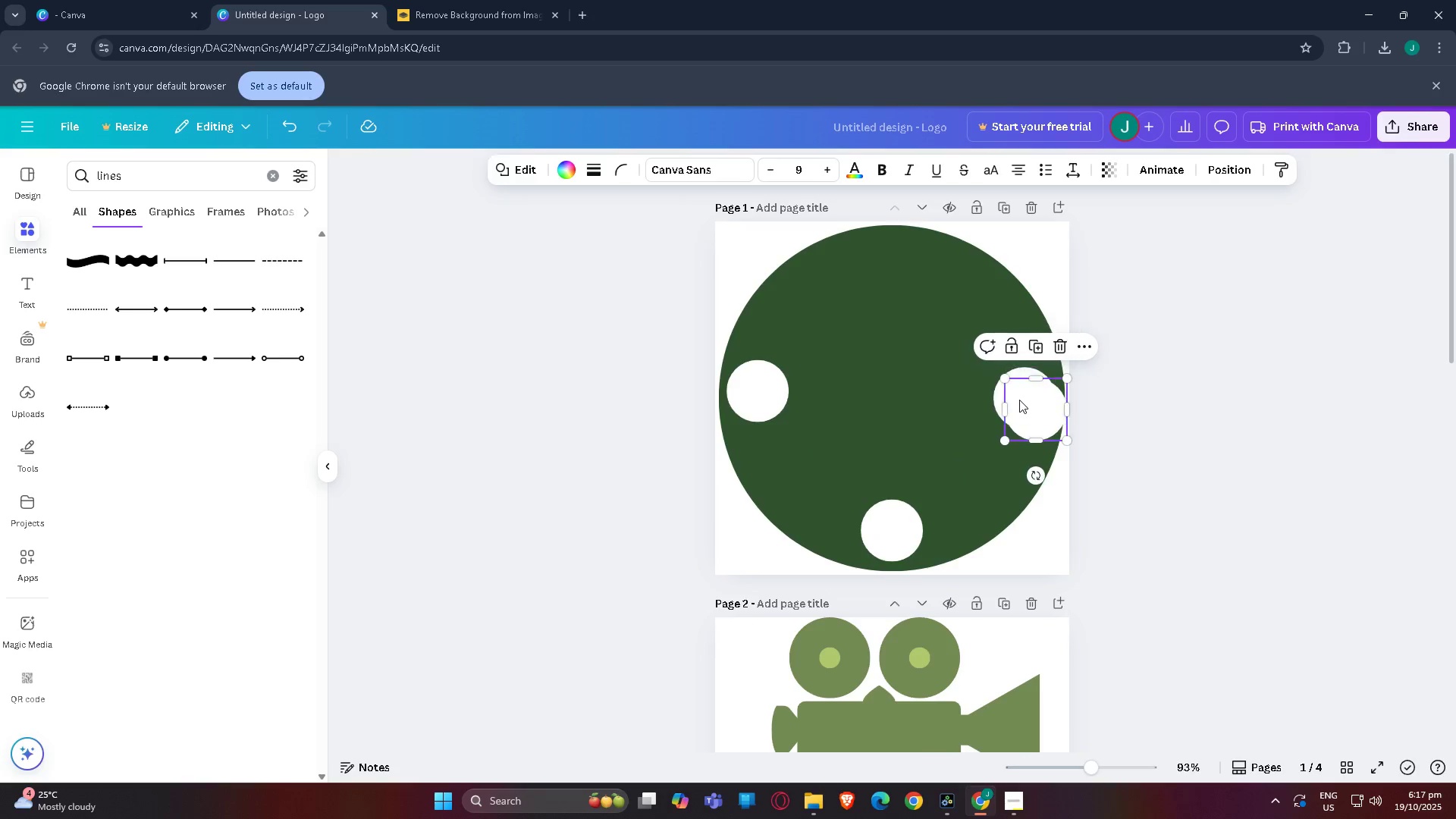 
key(Control+V)
 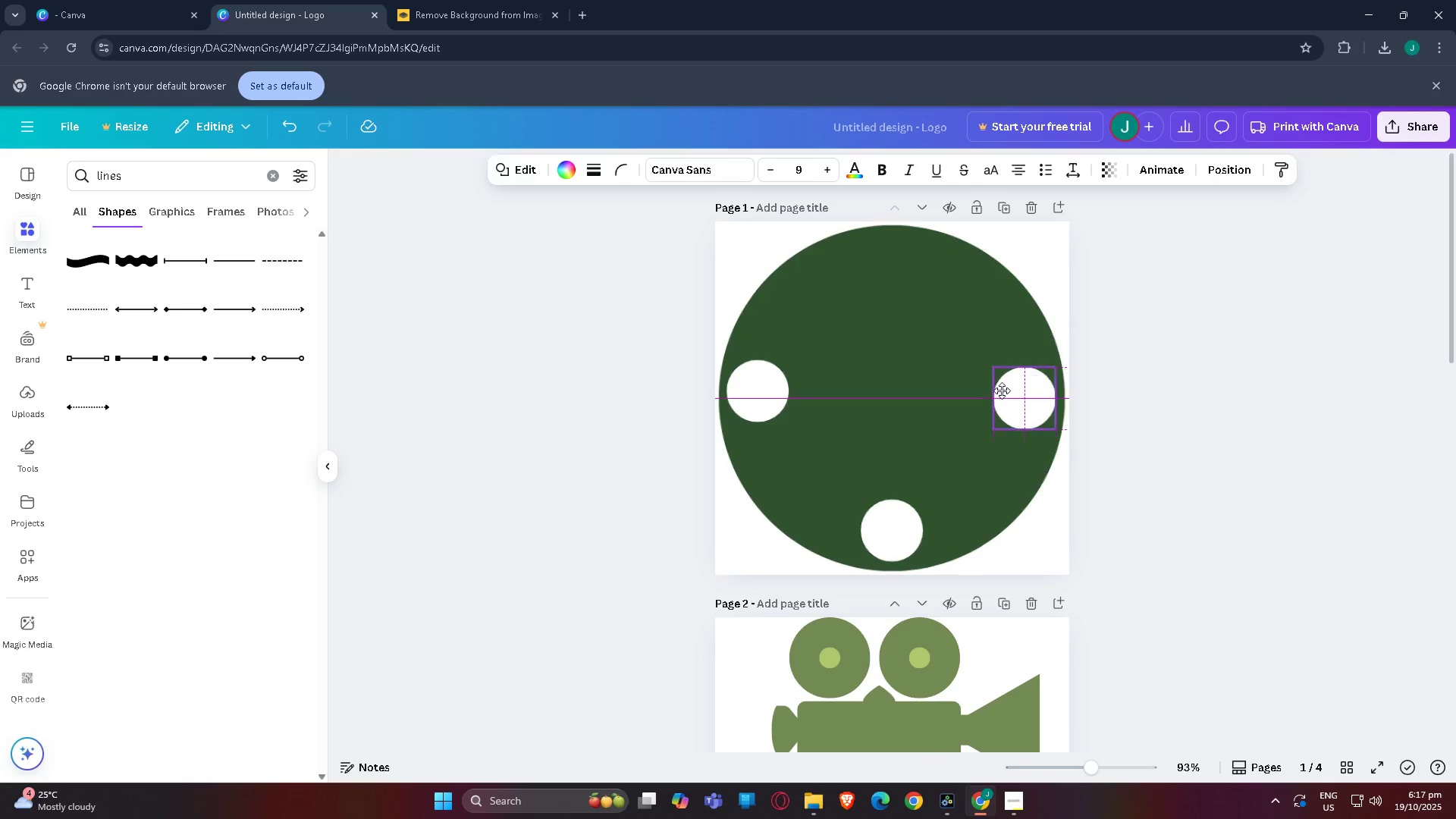 
left_click_drag(start_coordinate=[1027, 406], to_coordinate=[880, 262])
 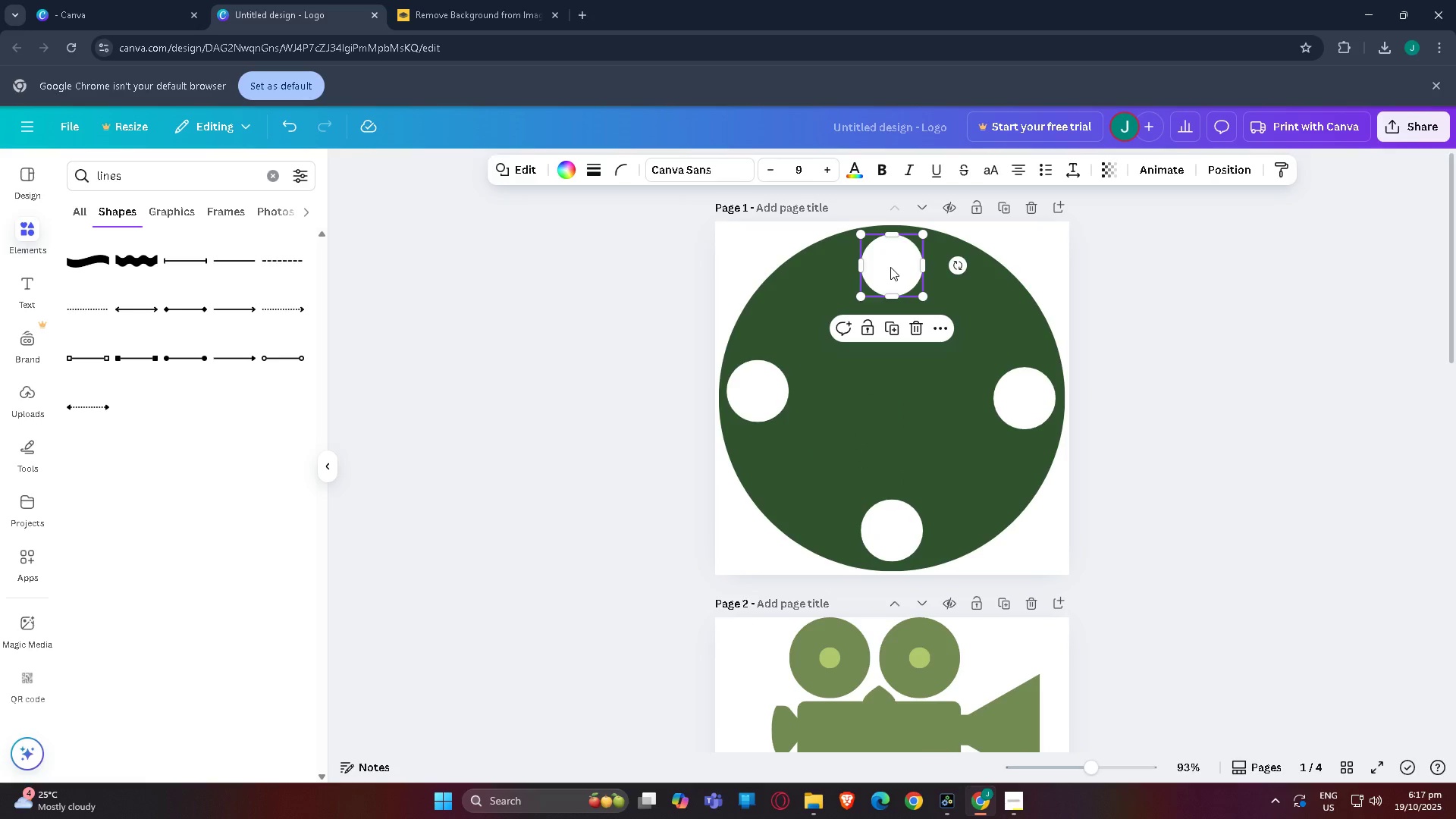 
key(Control+C)
 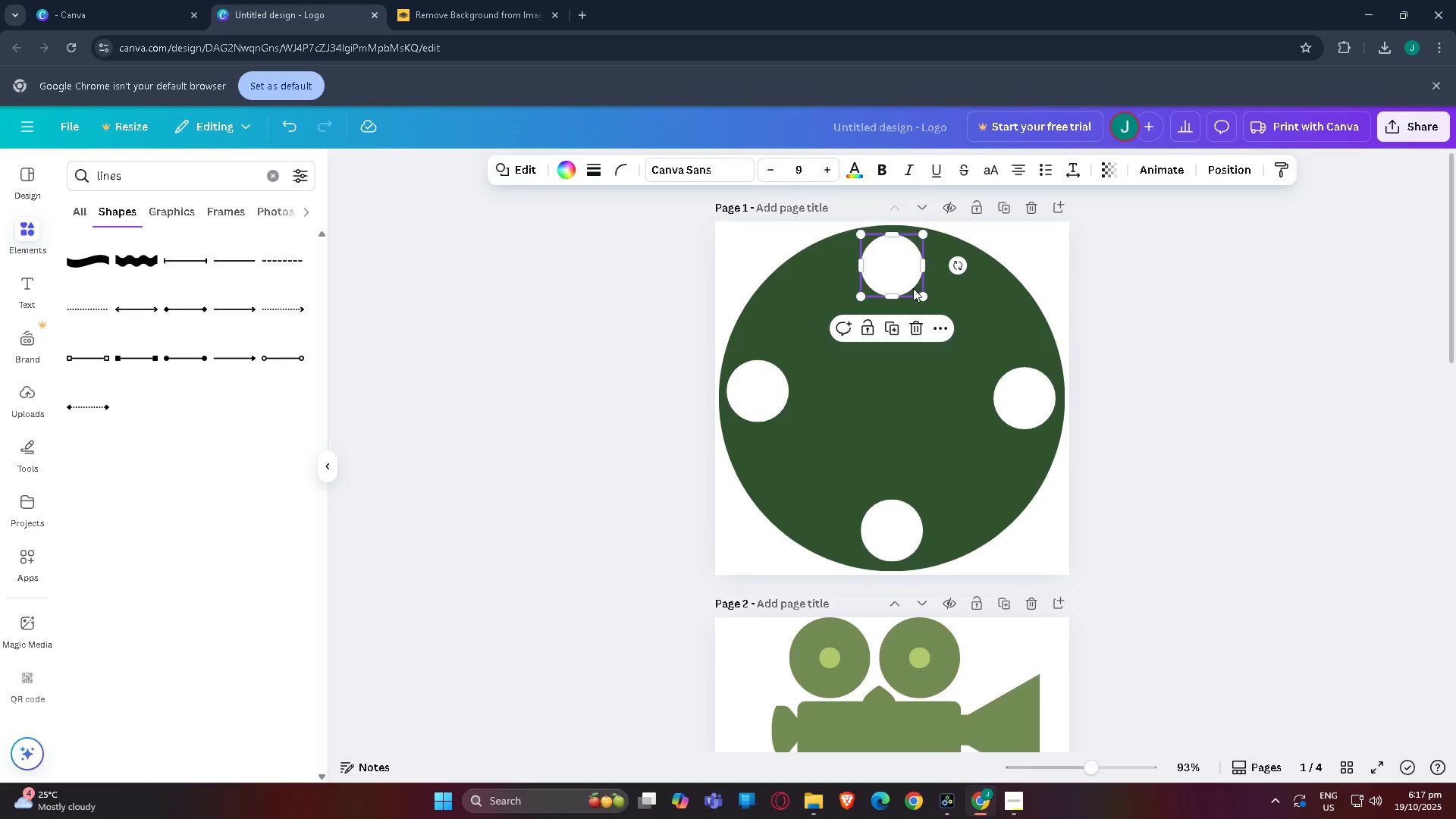 
key(Control+V)
 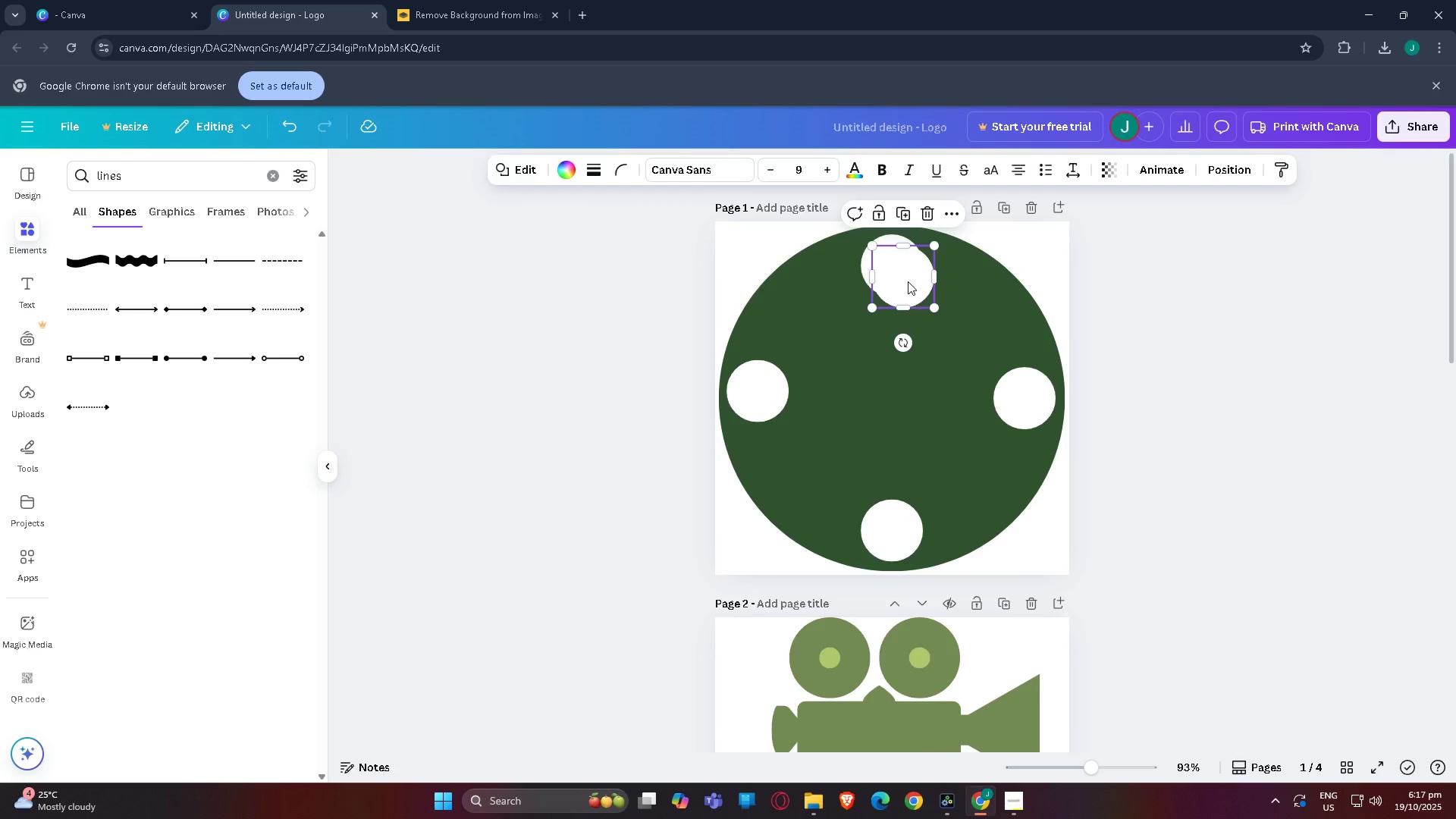 
left_click_drag(start_coordinate=[908, 281], to_coordinate=[812, 313])
 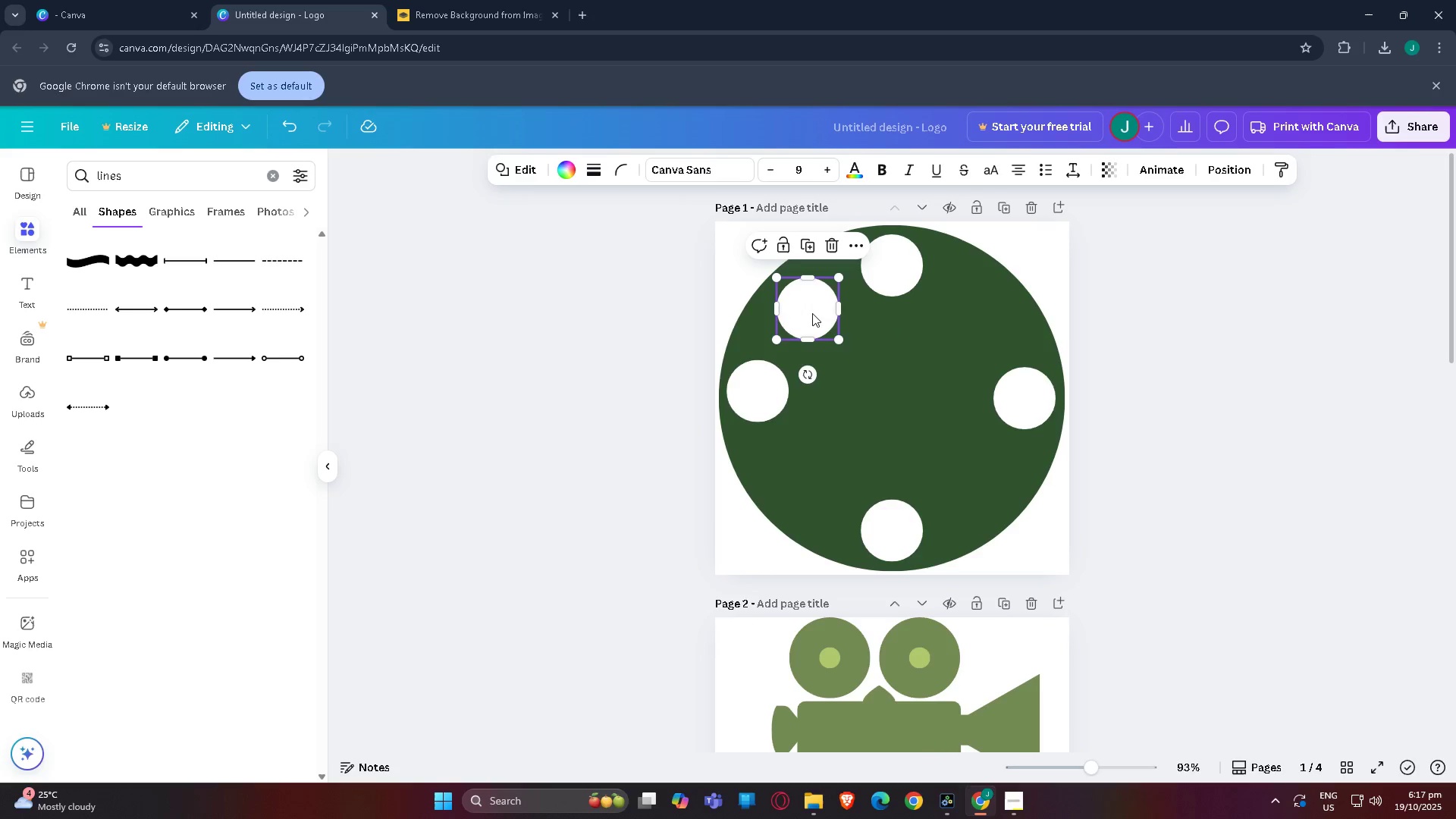 
key(Control+C)
 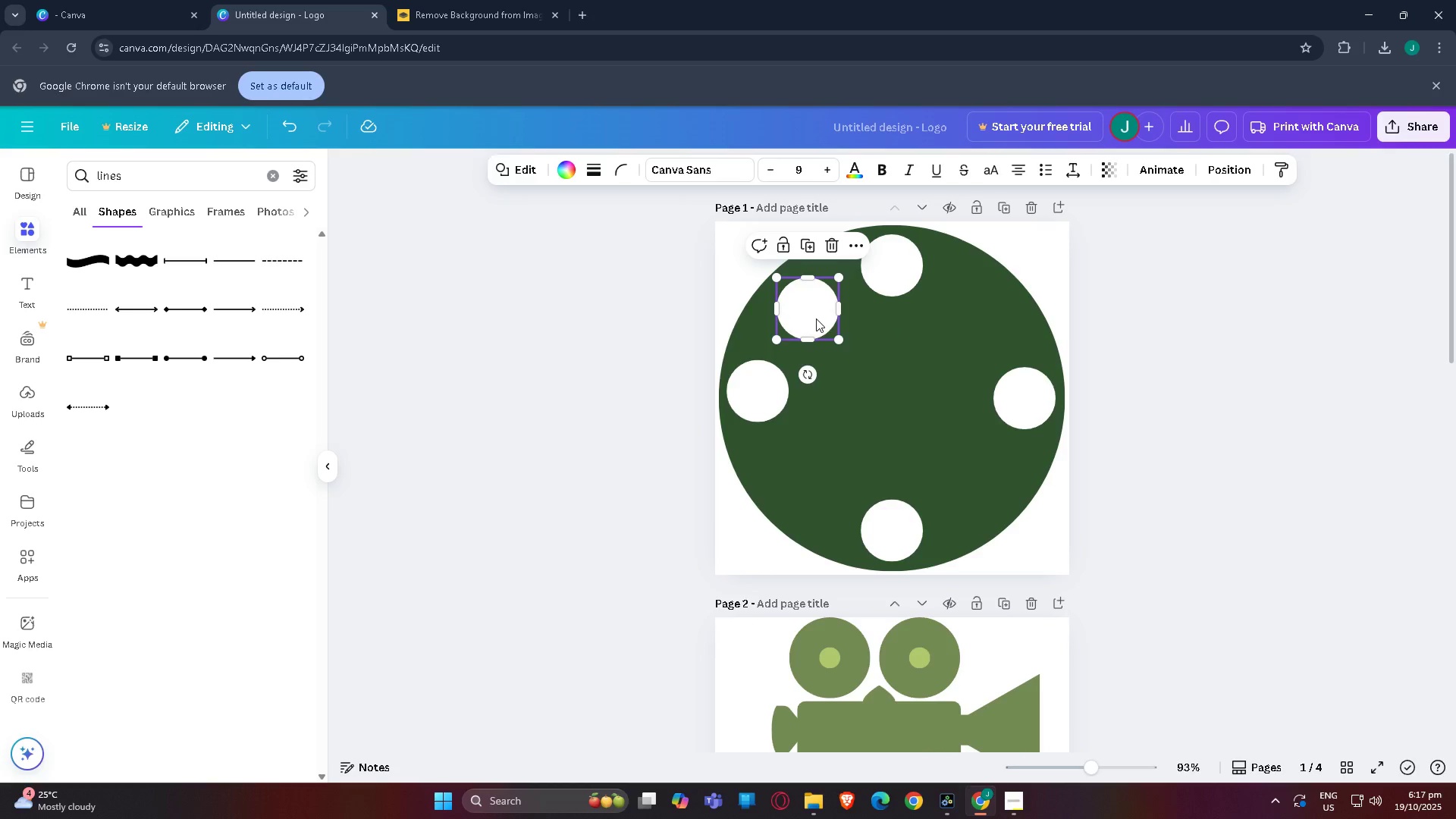 
key(Control+V)
 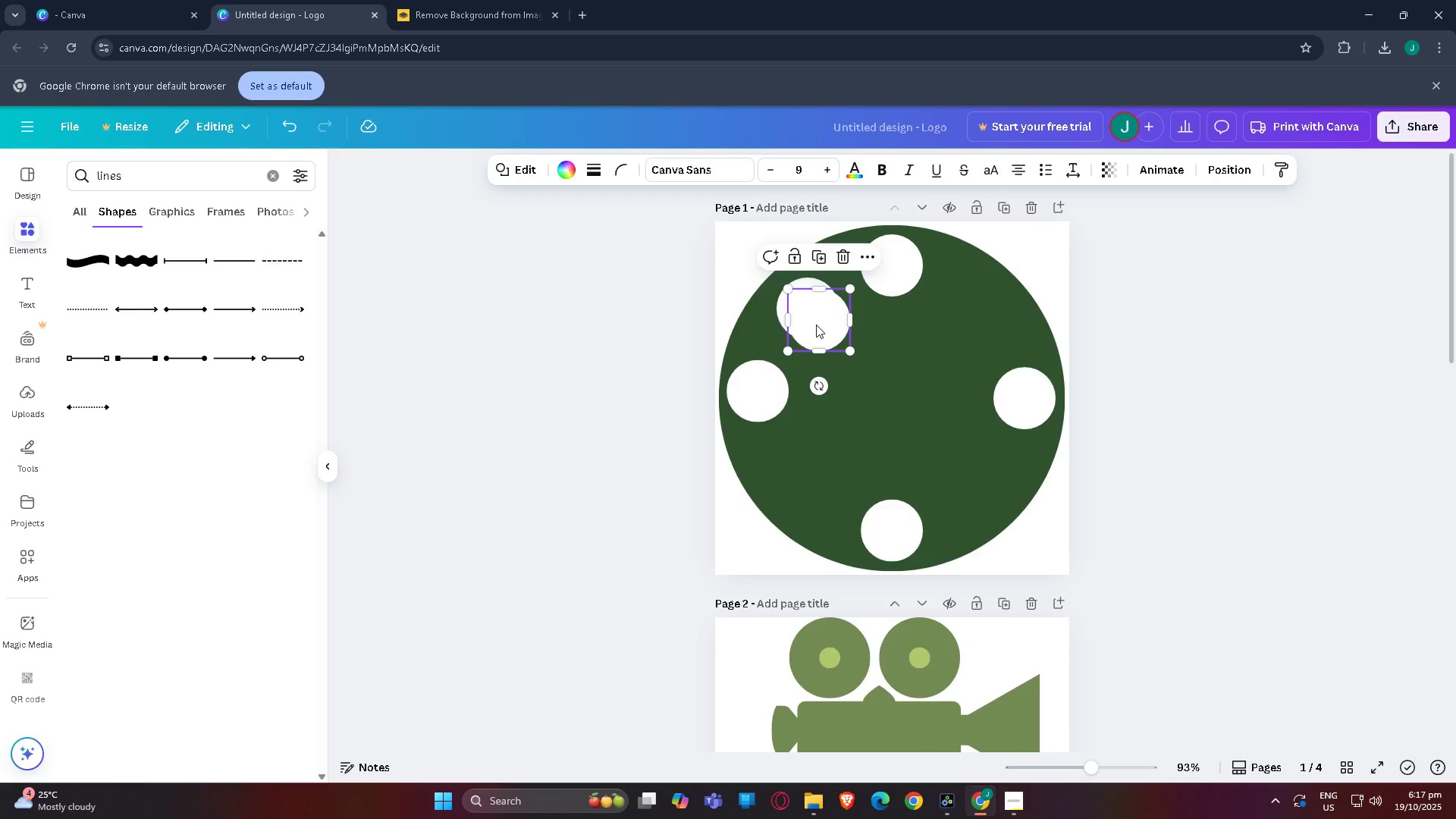 
left_click_drag(start_coordinate=[816, 325], to_coordinate=[977, 312])
 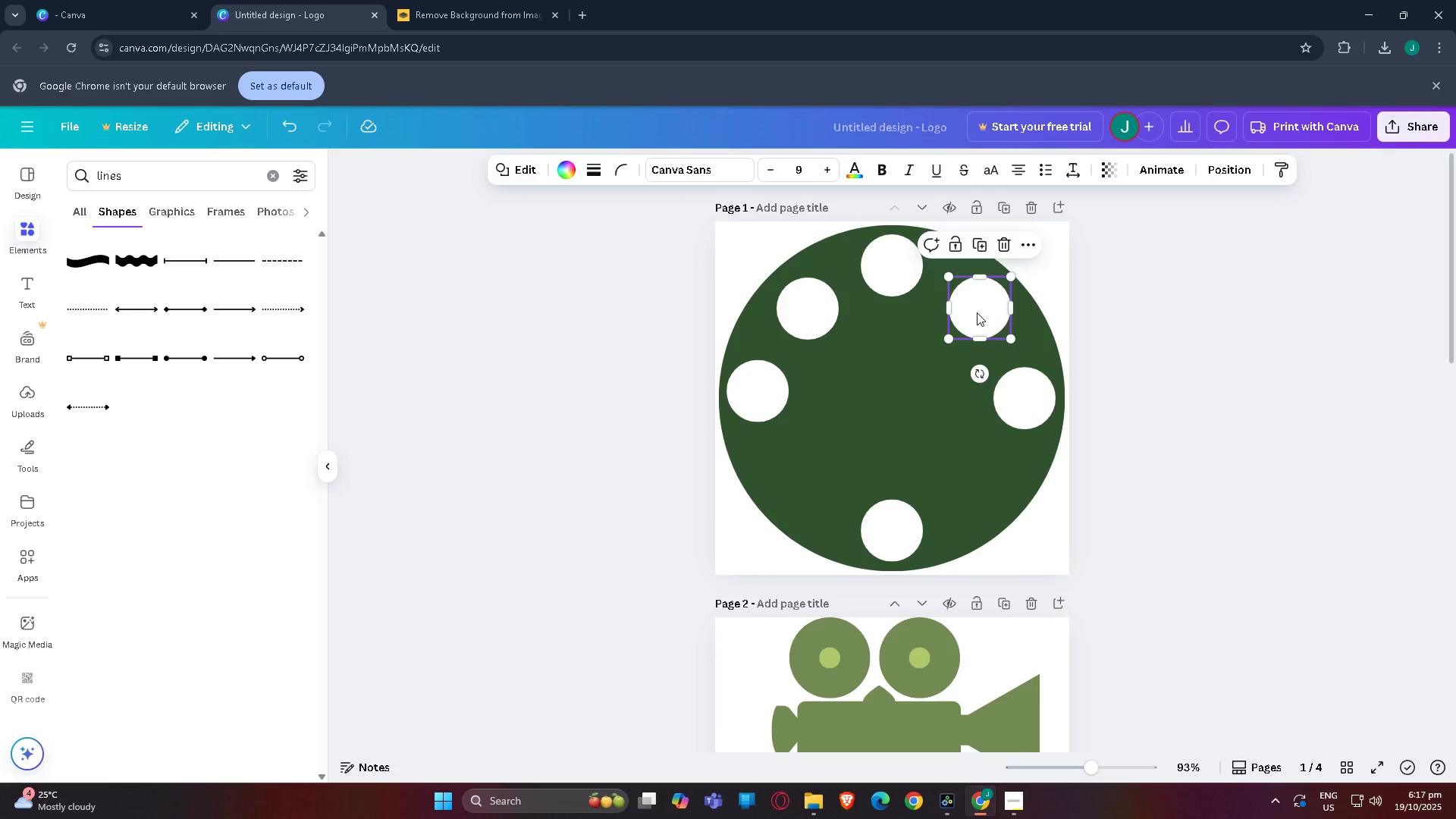 
key(Control+C)
 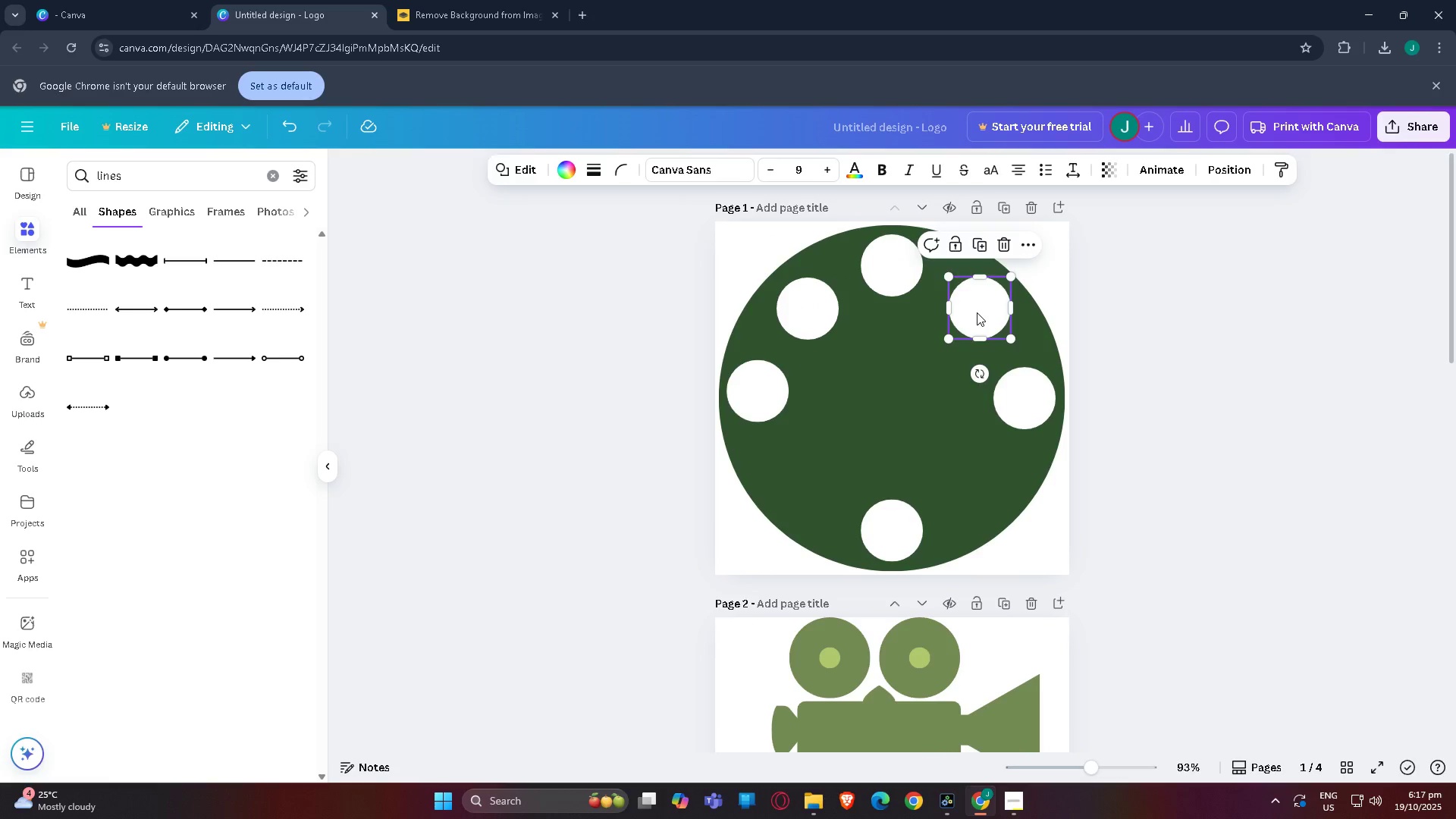 
key(Control+V)
 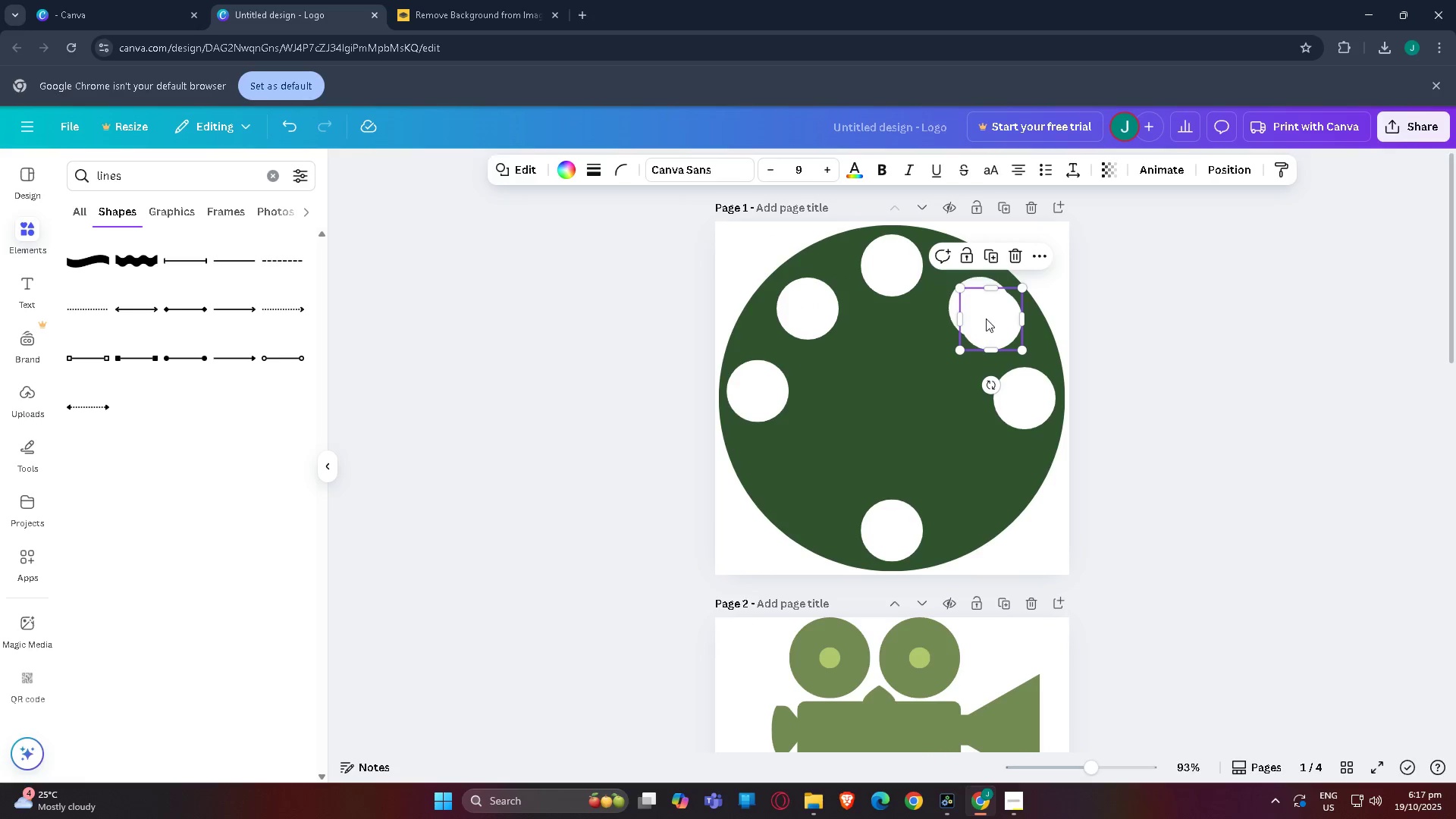 
left_click_drag(start_coordinate=[986, 319], to_coordinate=[981, 485])
 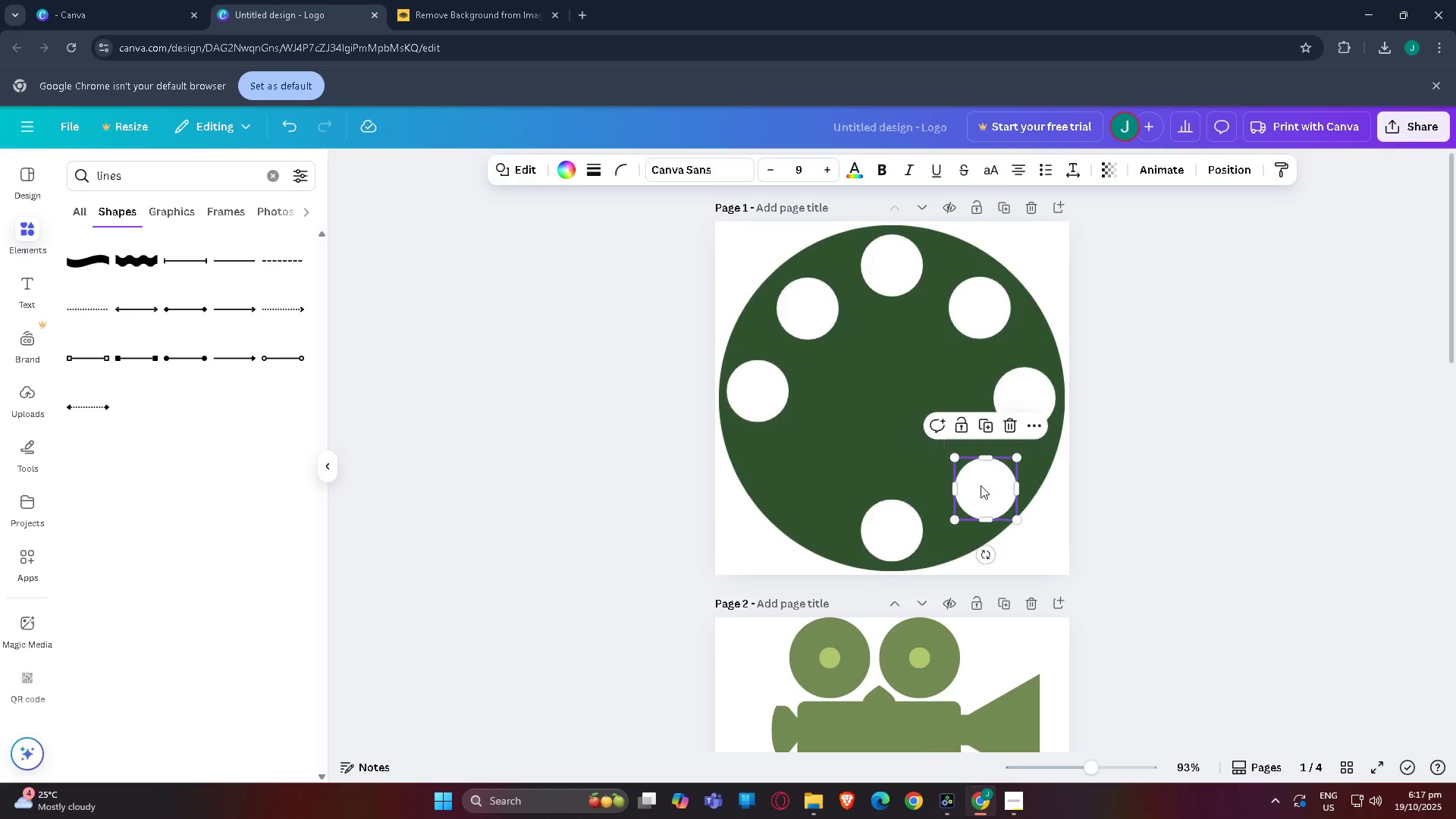 
key(Control+C)
 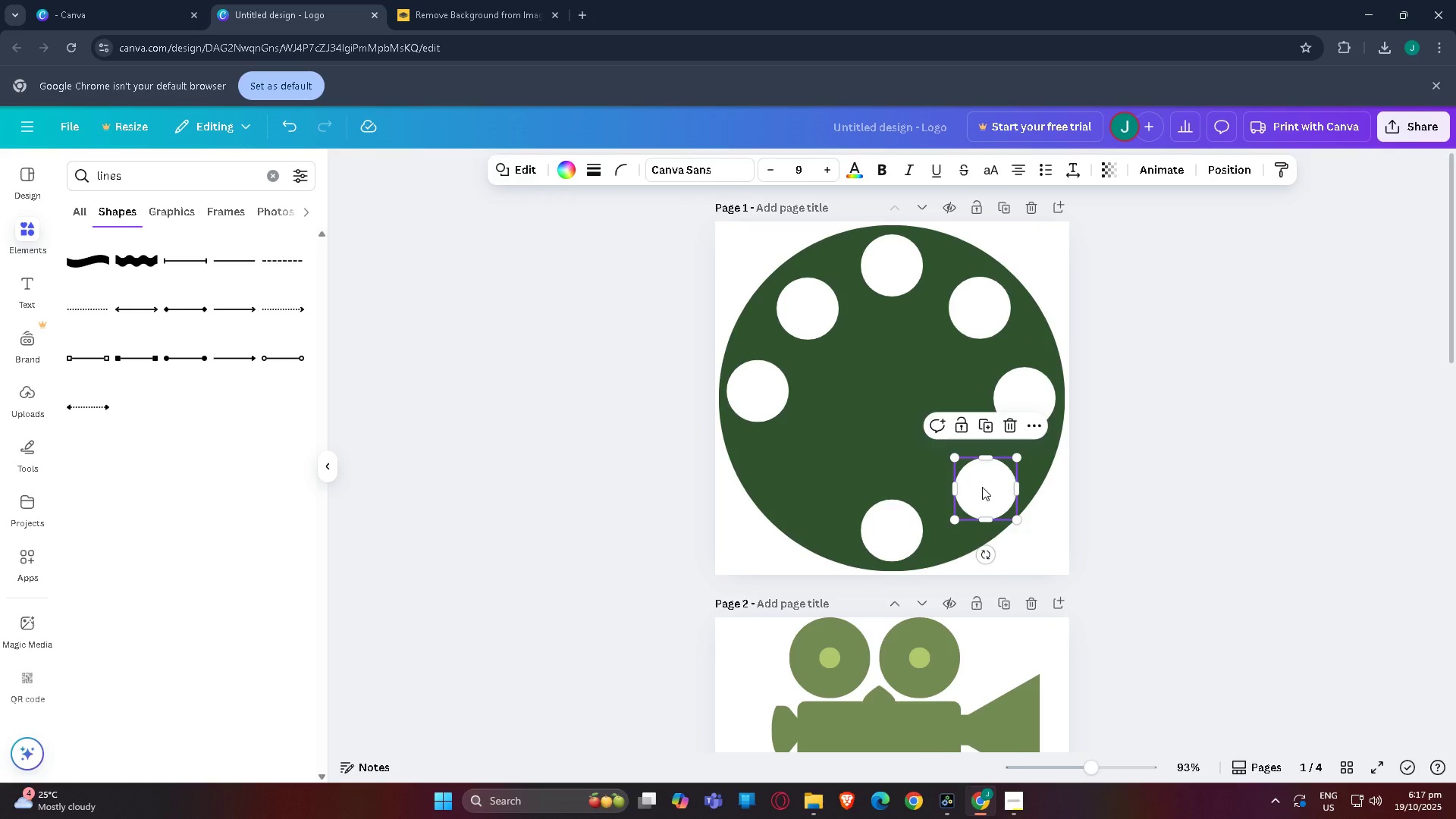 
key(Control+V)
 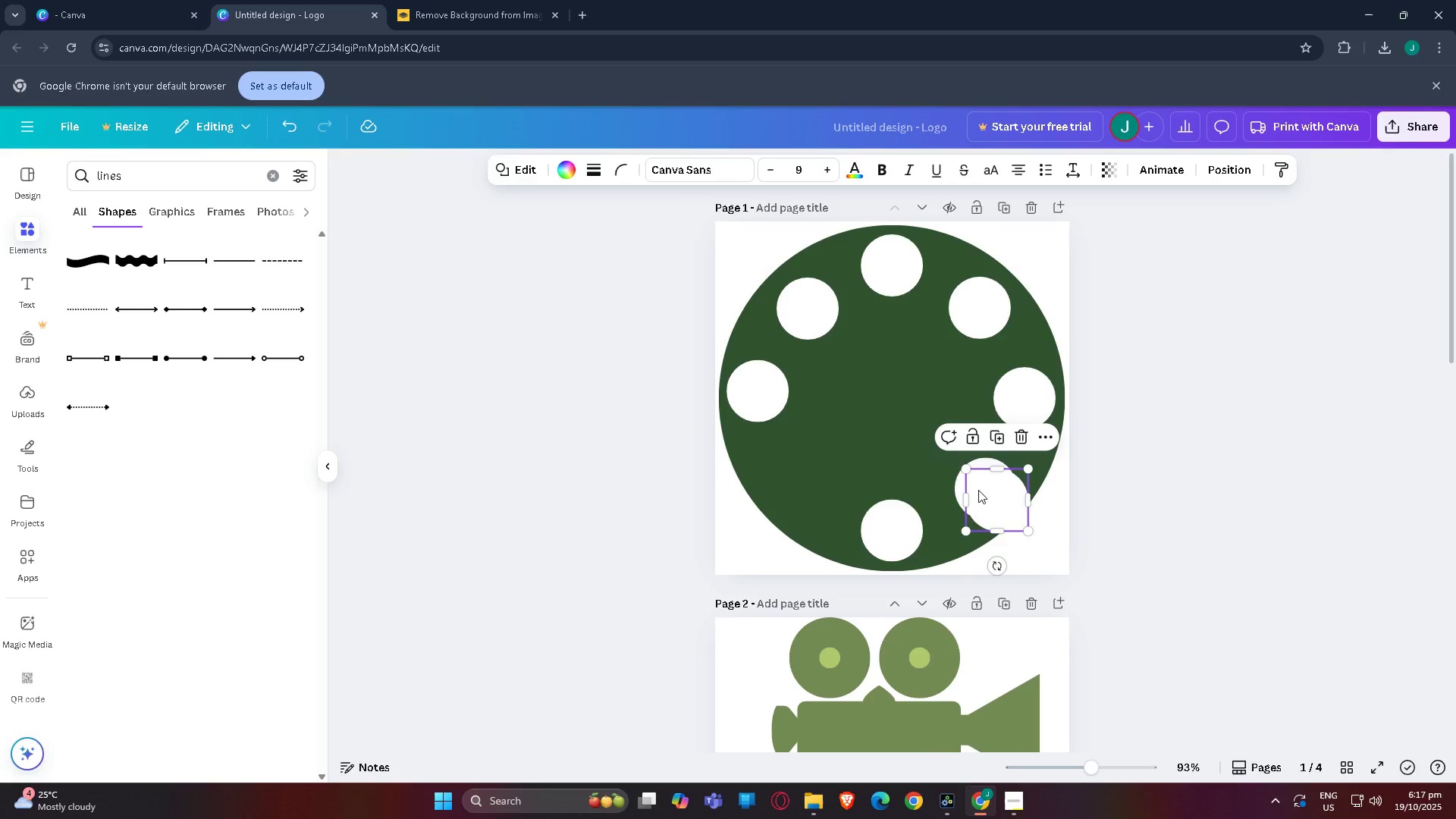 
left_click_drag(start_coordinate=[986, 490], to_coordinate=[795, 469])
 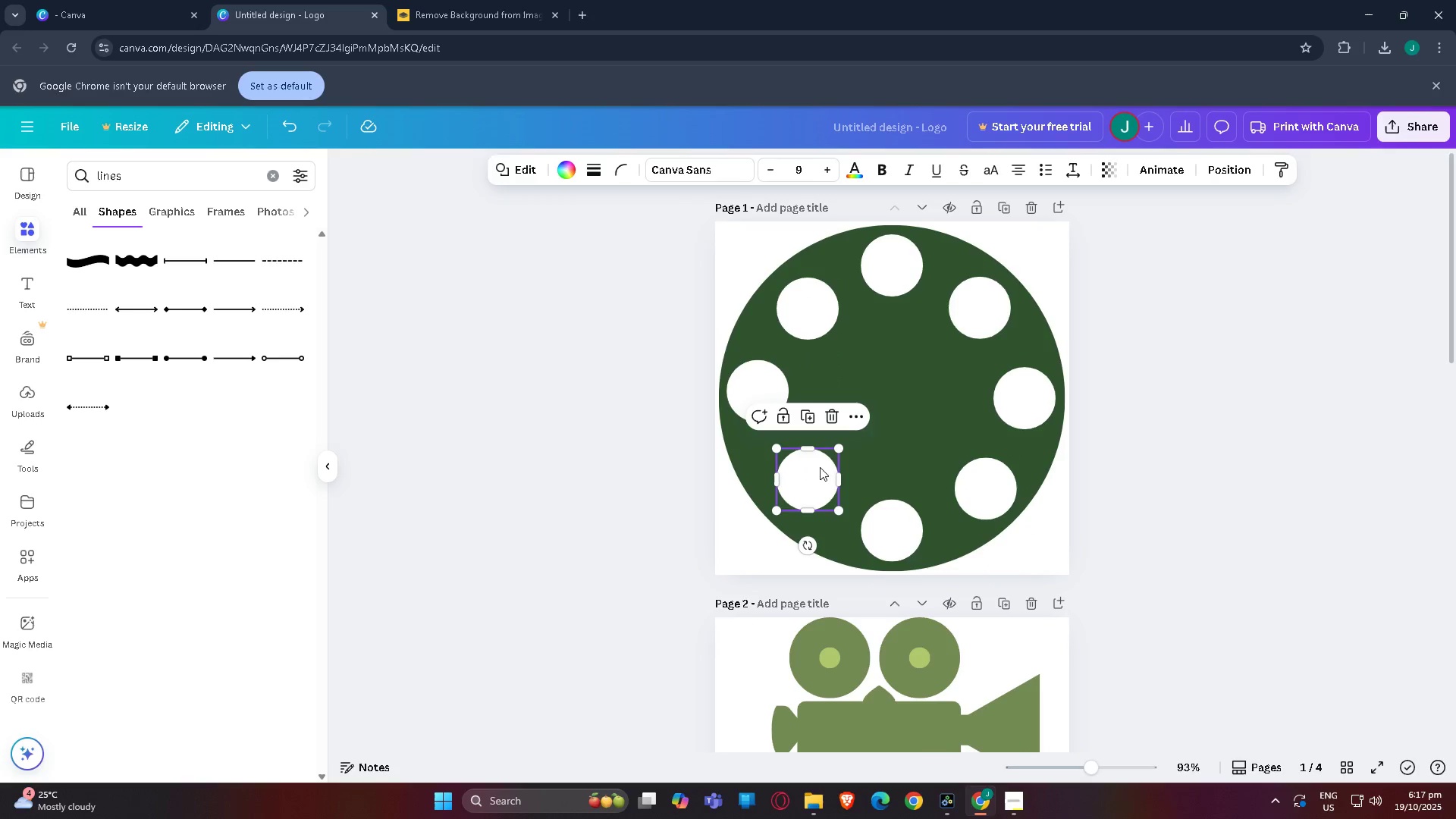 
scroll: coordinate [827, 466], scroll_direction: up, amount: 3.0
 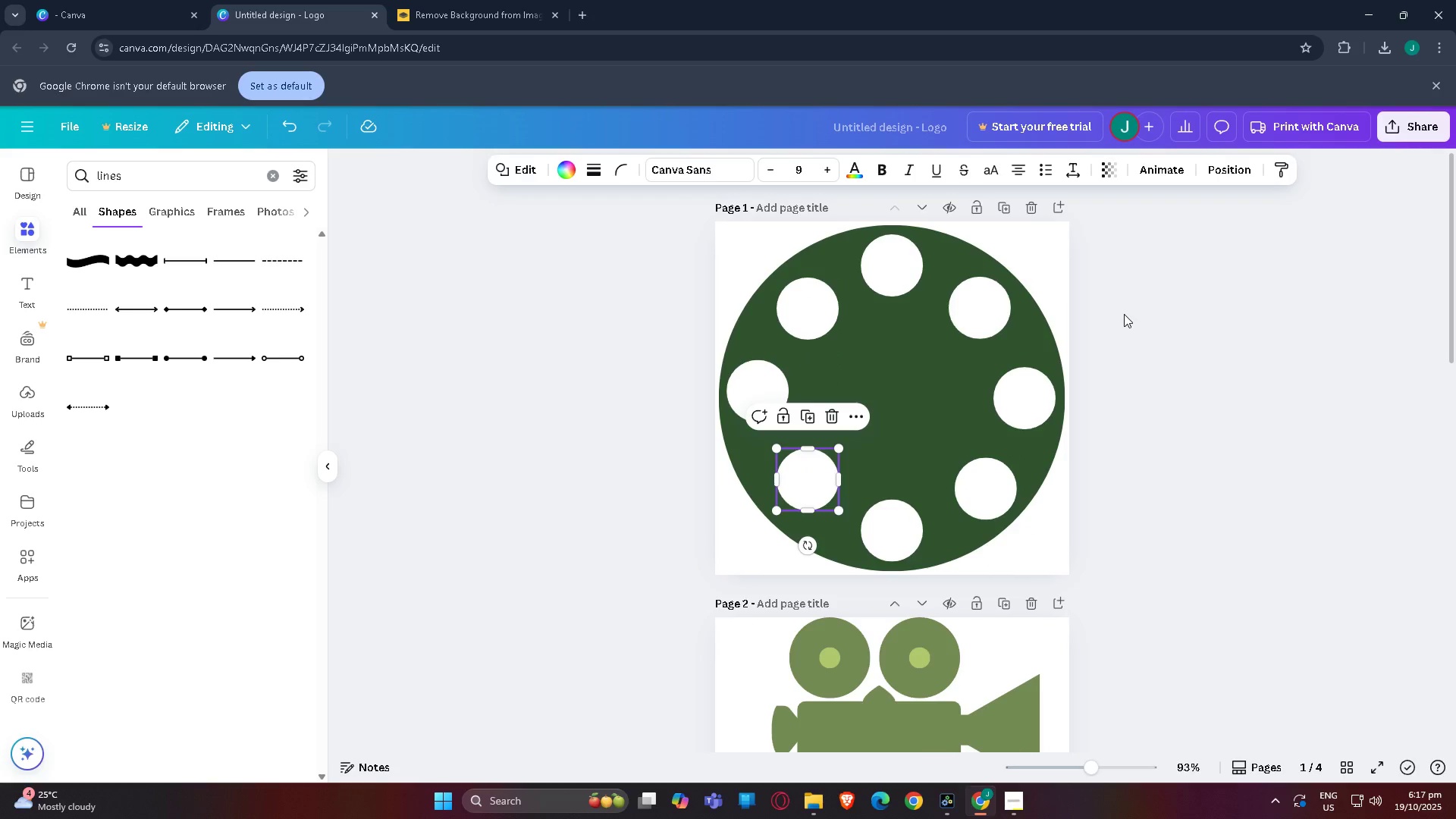 
left_click([1124, 314])
 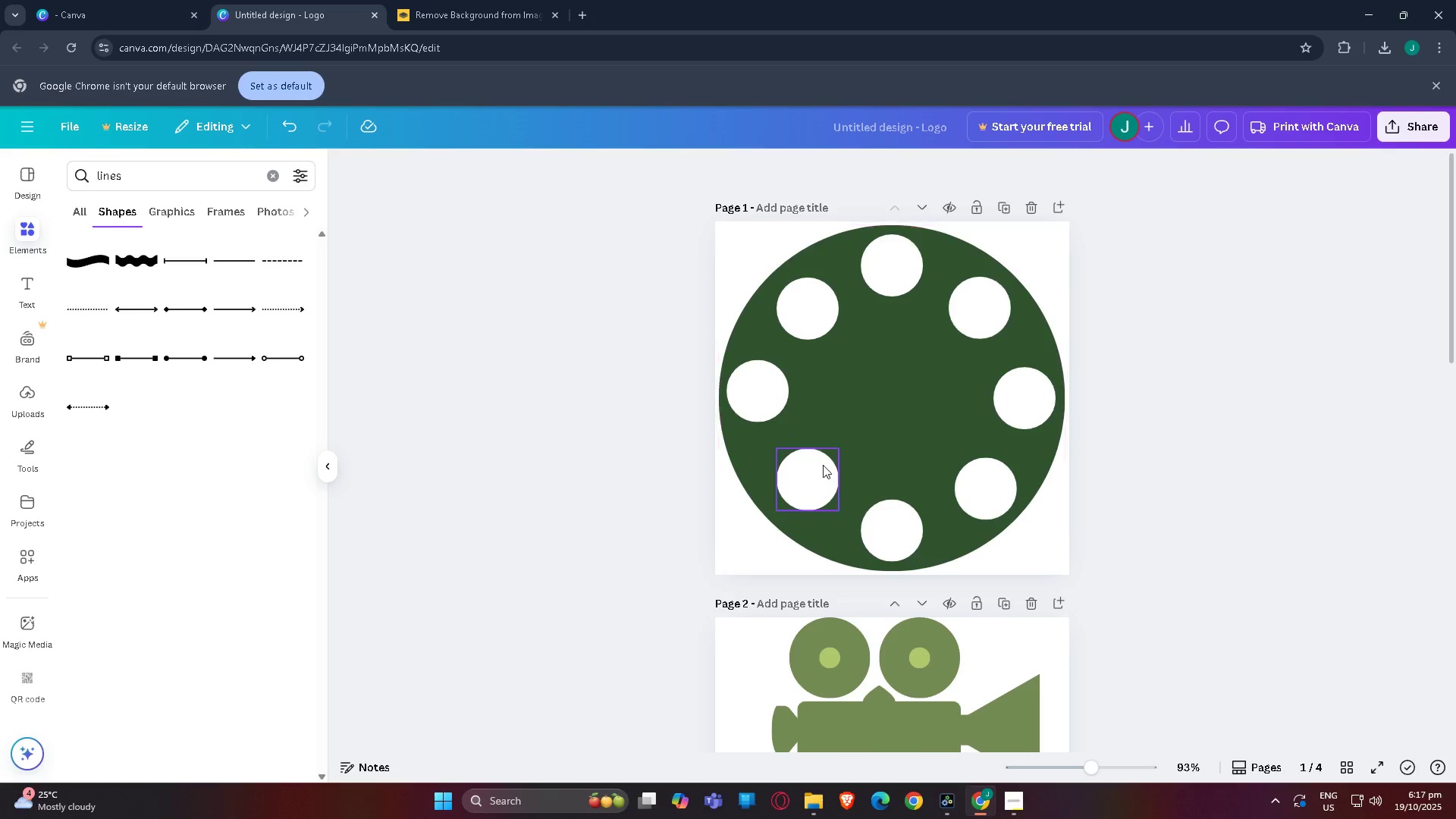 
left_click_drag(start_coordinate=[809, 469], to_coordinate=[795, 469])
 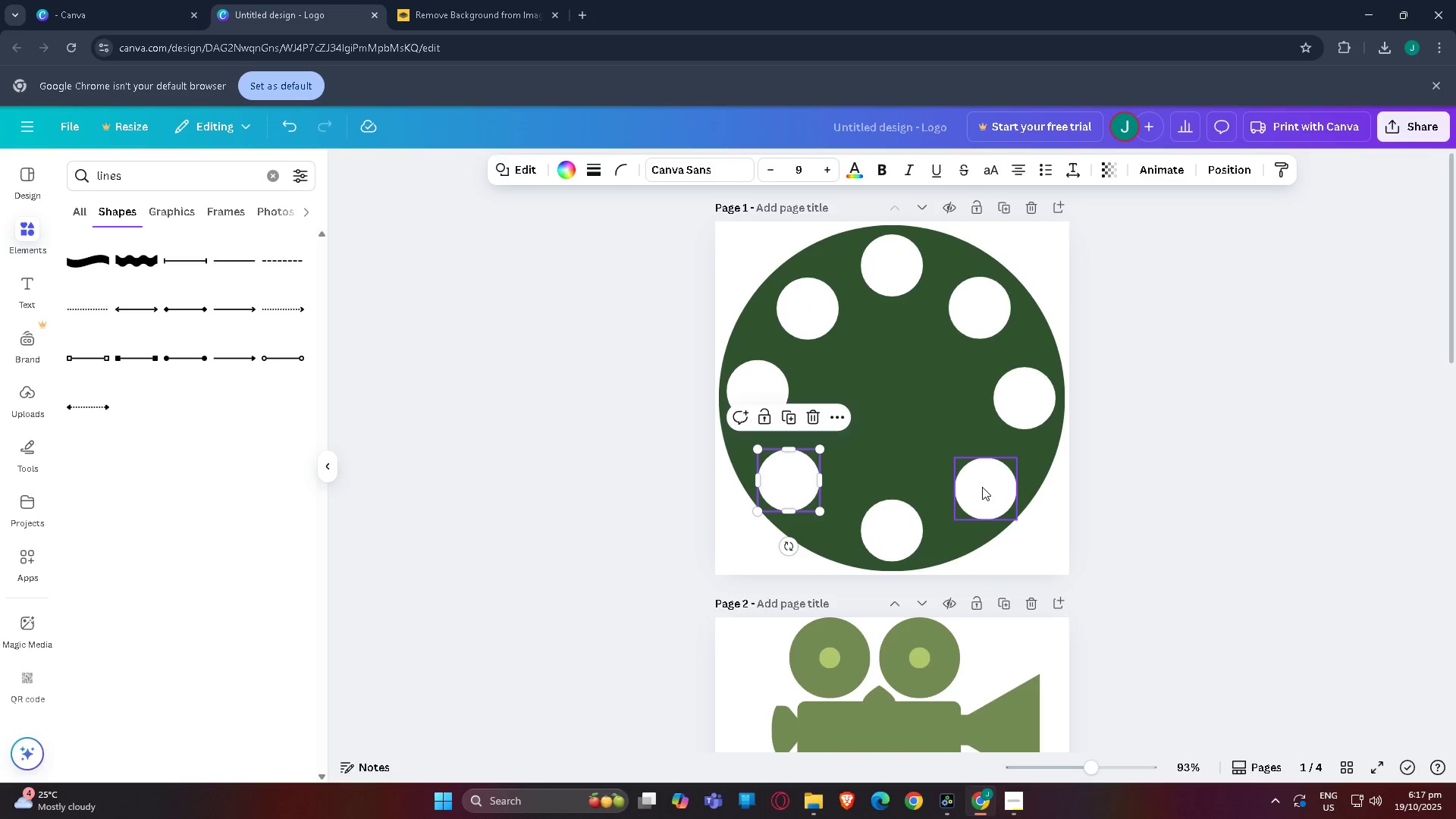 
left_click_drag(start_coordinate=[982, 487], to_coordinate=[989, 487])
 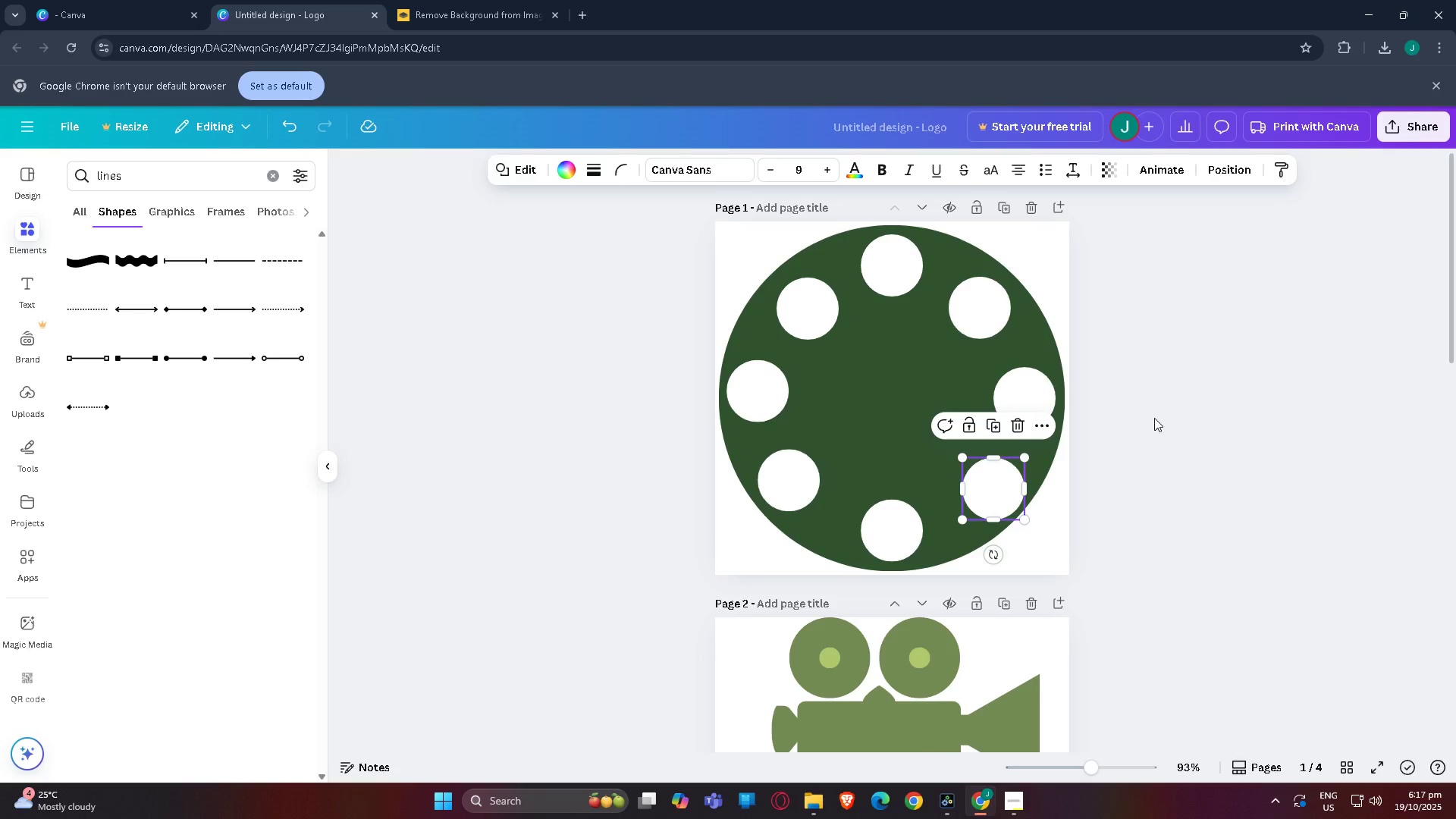 
left_click([1154, 418])
 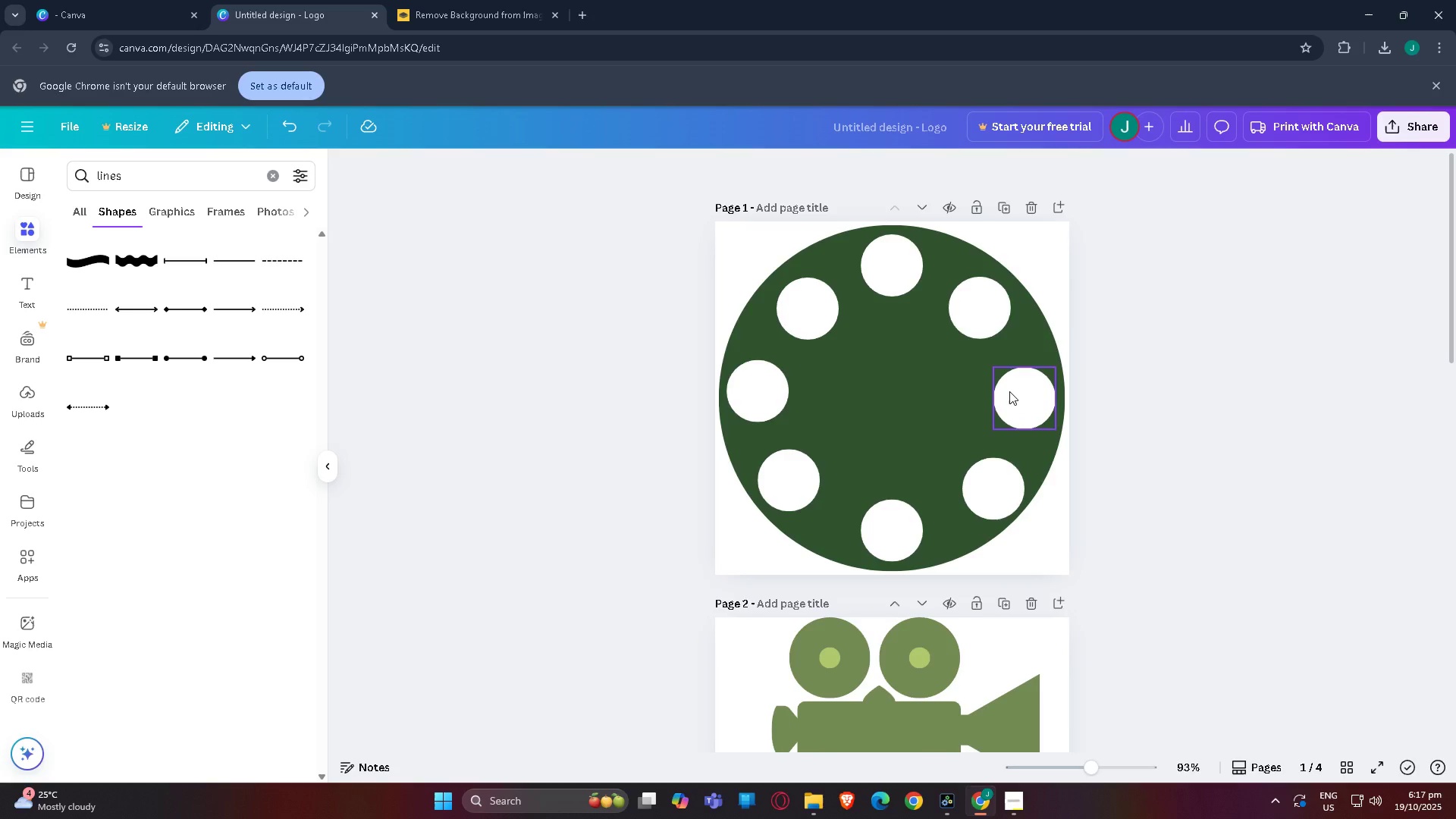 
left_click_drag(start_coordinate=[1009, 391], to_coordinate=[1012, 386])
 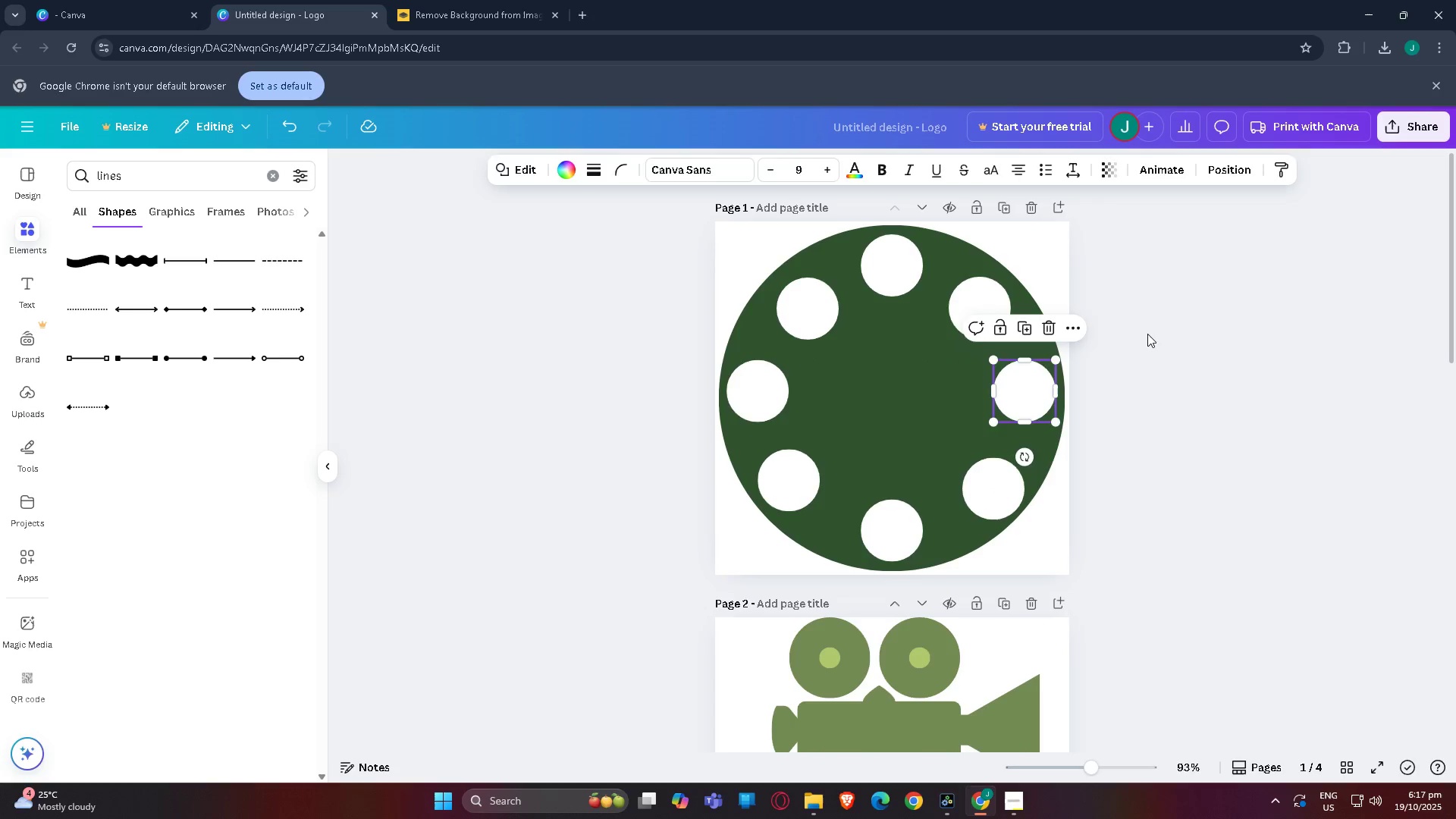 
left_click([1147, 334])
 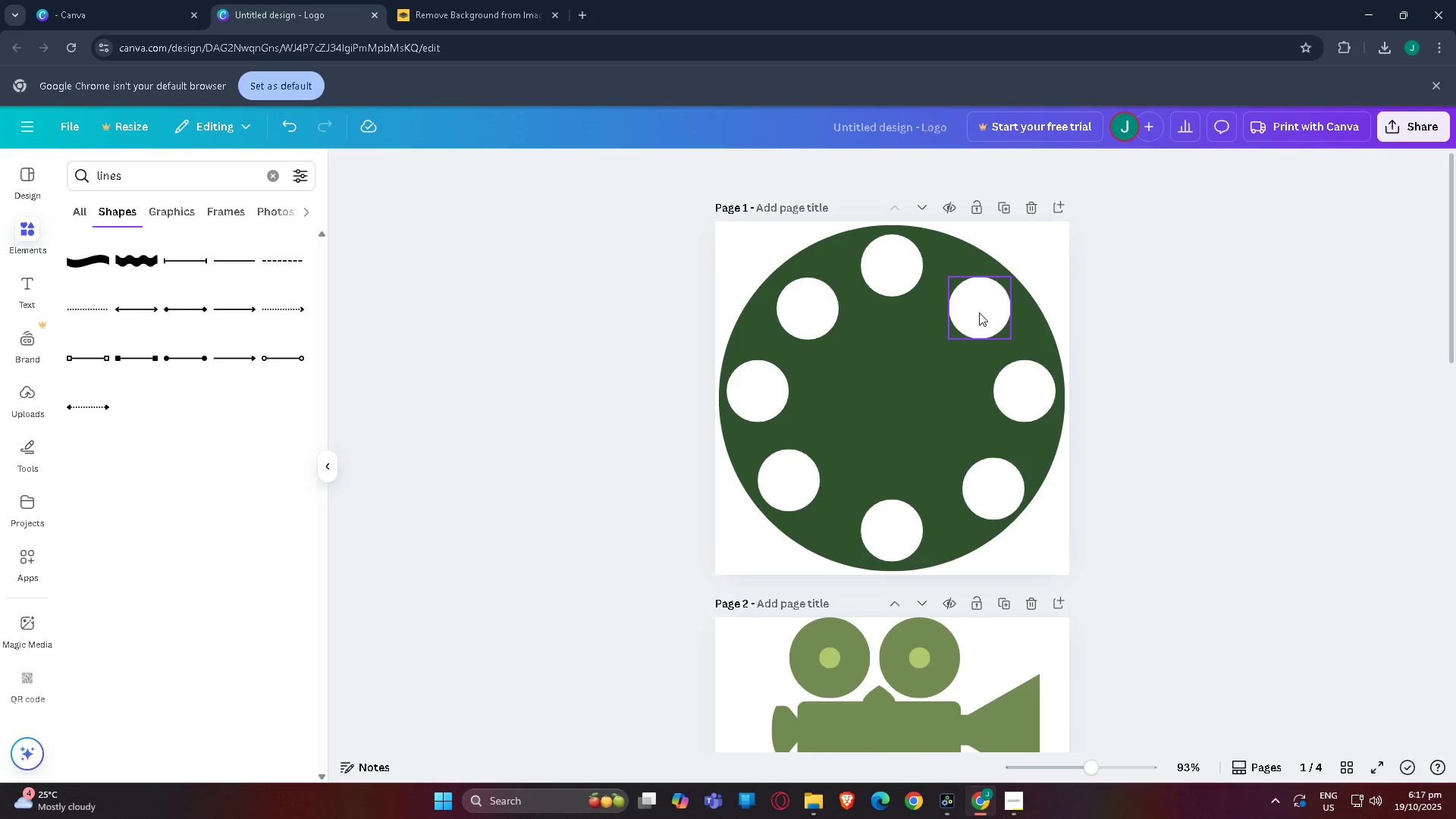 
left_click_drag(start_coordinate=[979, 312], to_coordinate=[987, 314])
 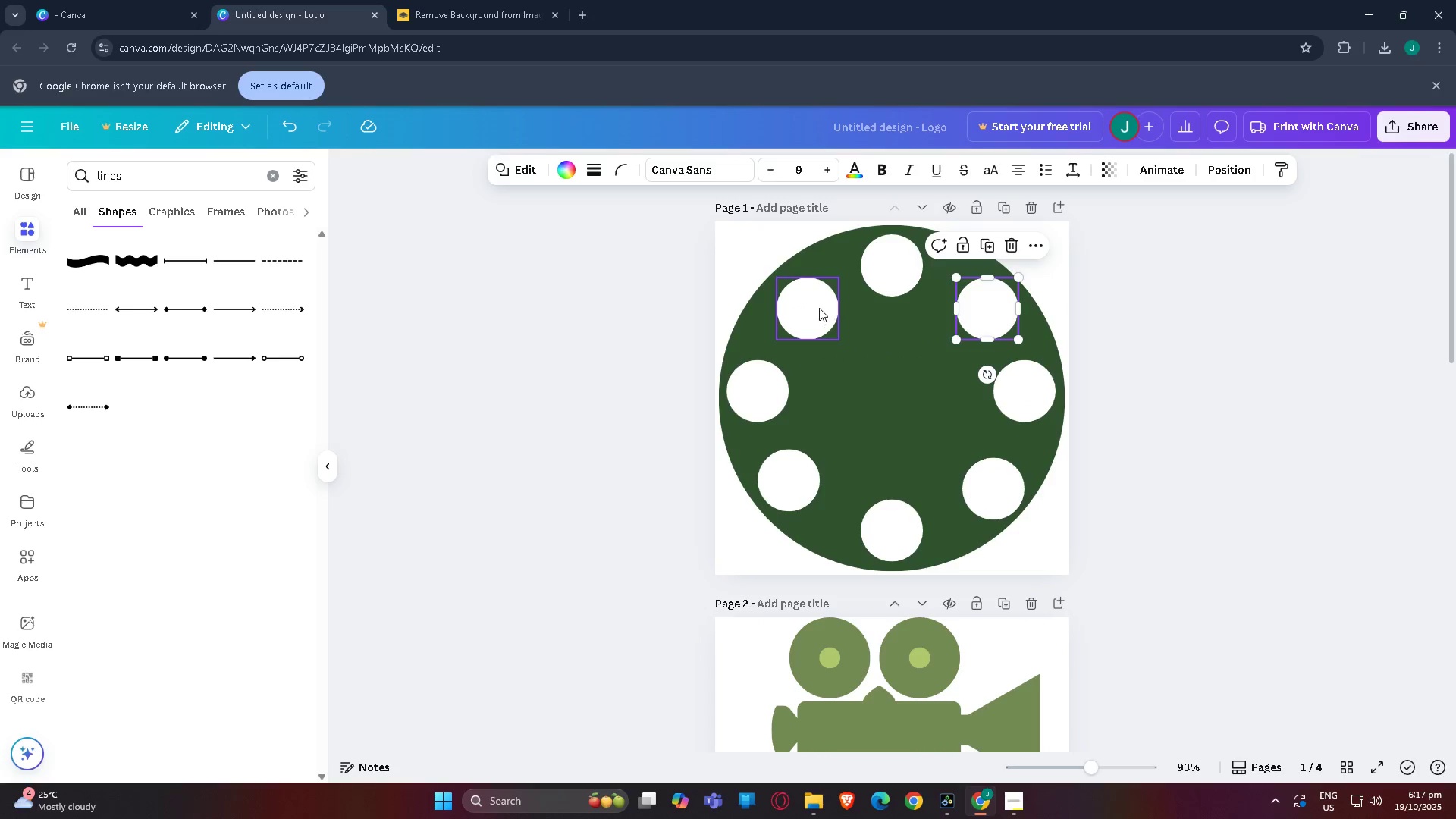 
left_click_drag(start_coordinate=[817, 308], to_coordinate=[805, 307])
 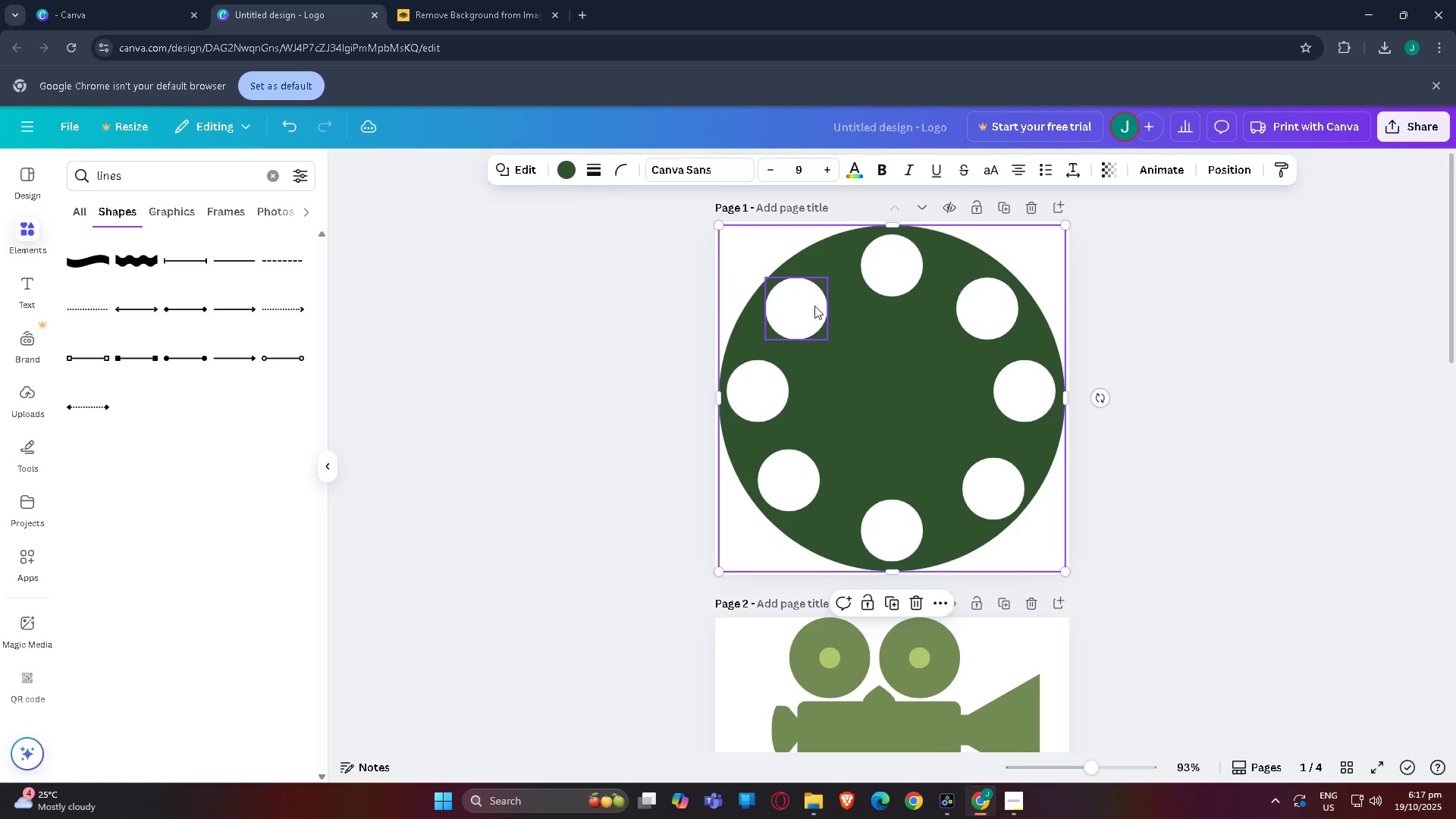 
left_click_drag(start_coordinate=[984, 307], to_coordinate=[989, 307])
 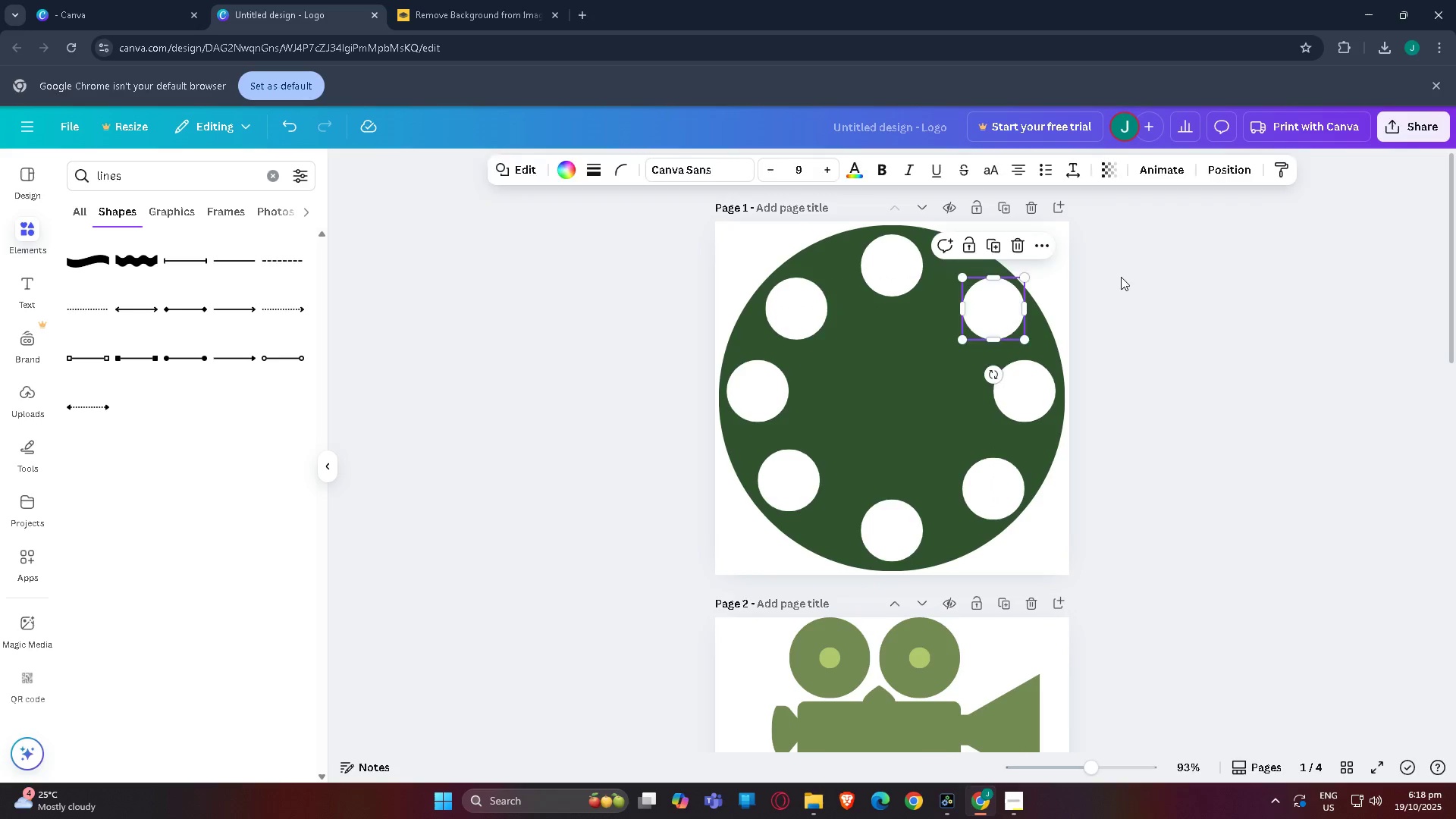 
left_click([1121, 277])
 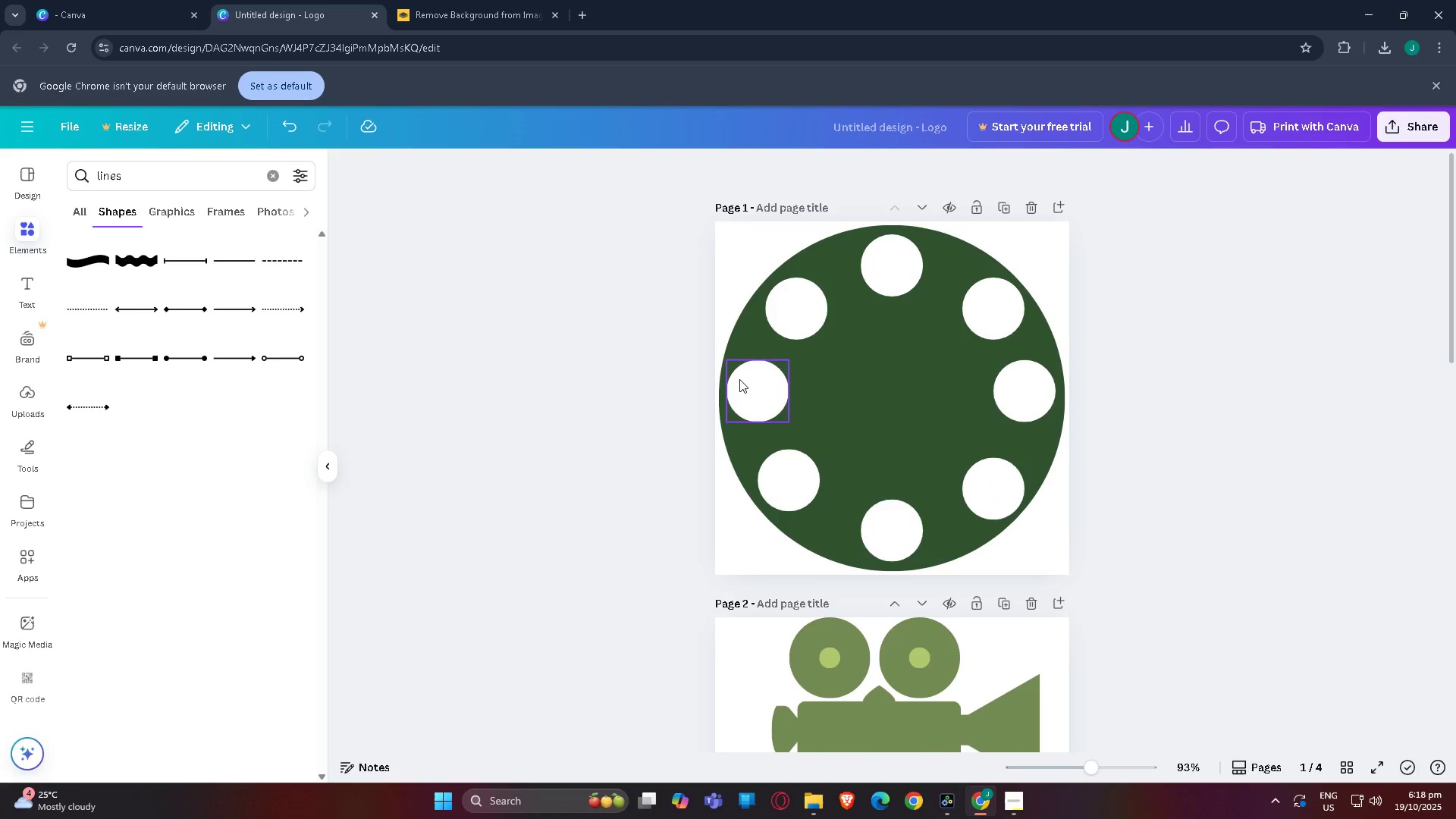 
scroll: coordinate [896, 456], scroll_direction: down, amount: 2.0
 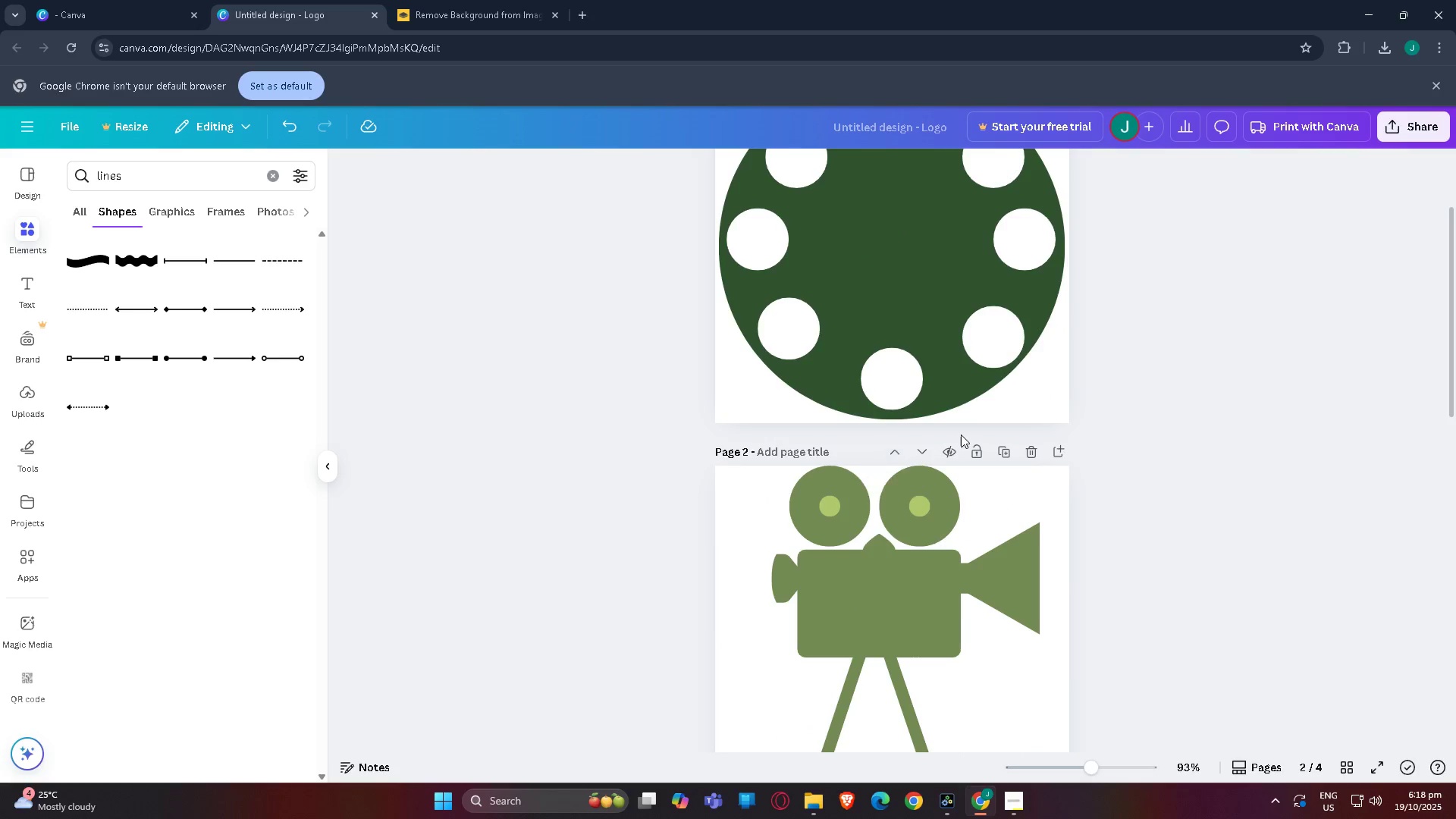 
scroll: coordinate [884, 436], scroll_direction: up, amount: 2.0
 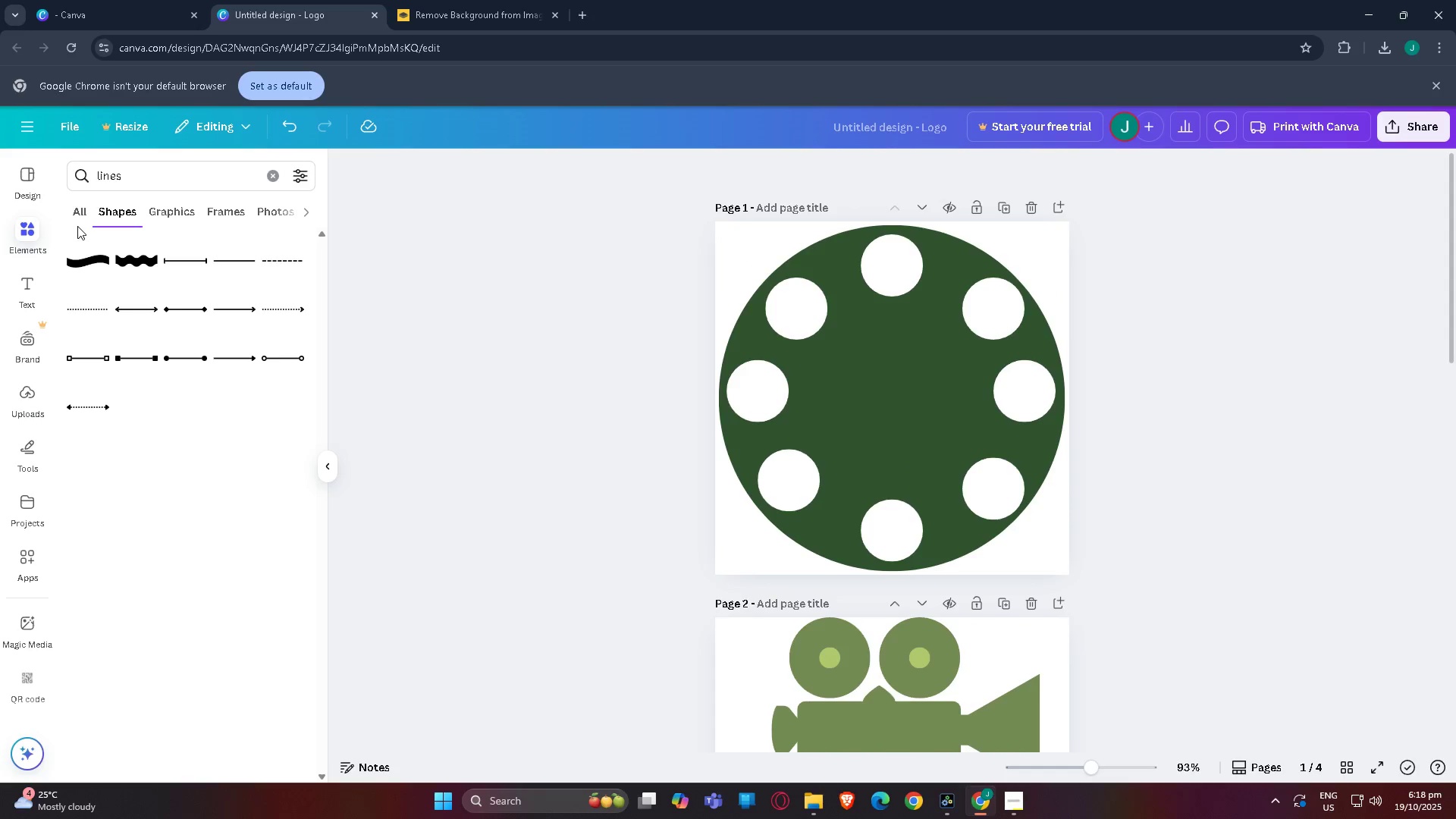 
left_click_drag(start_coordinate=[161, 176], to_coordinate=[0, 162])
 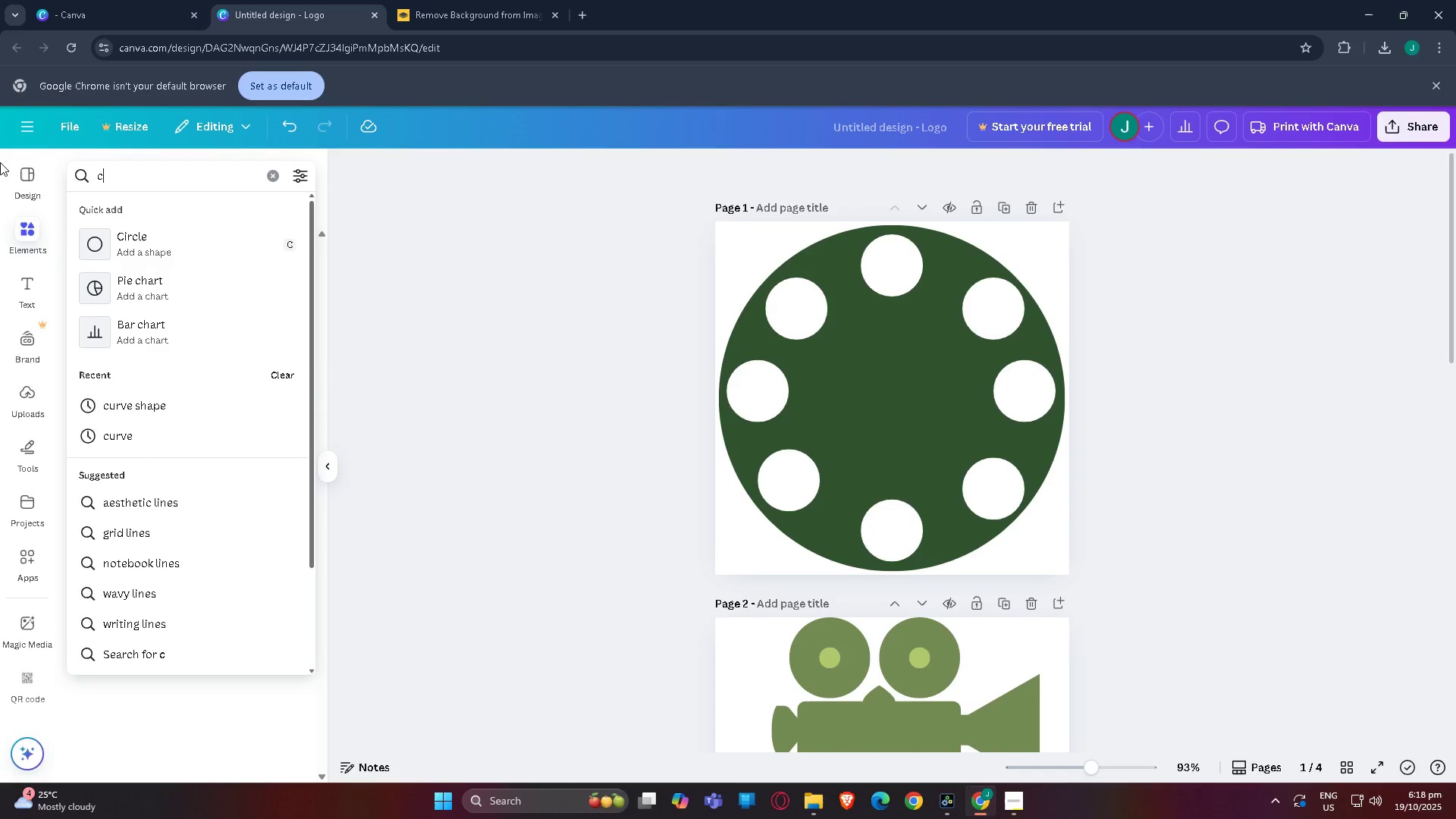 
type(circle)
 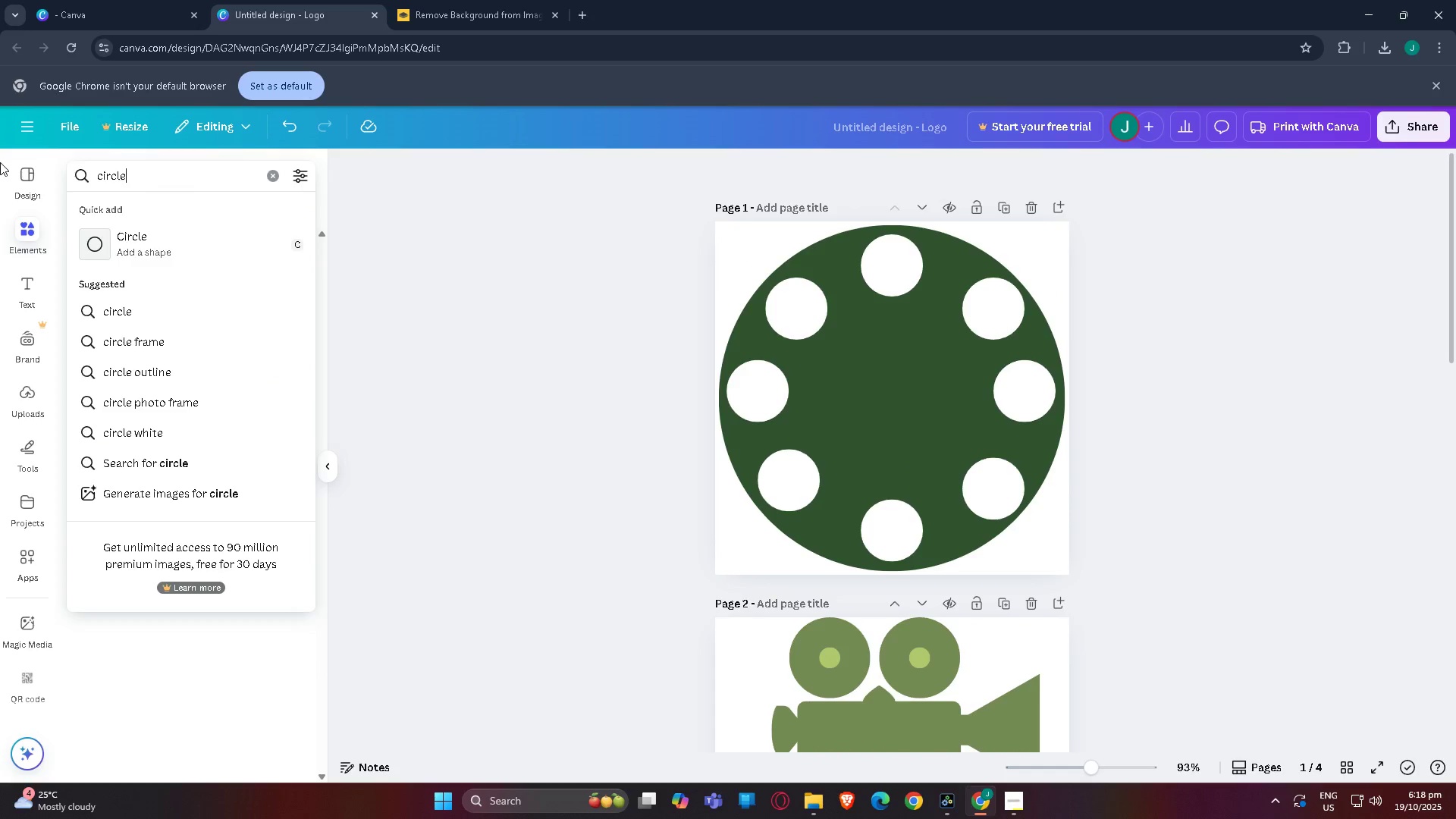 
key(Enter)
 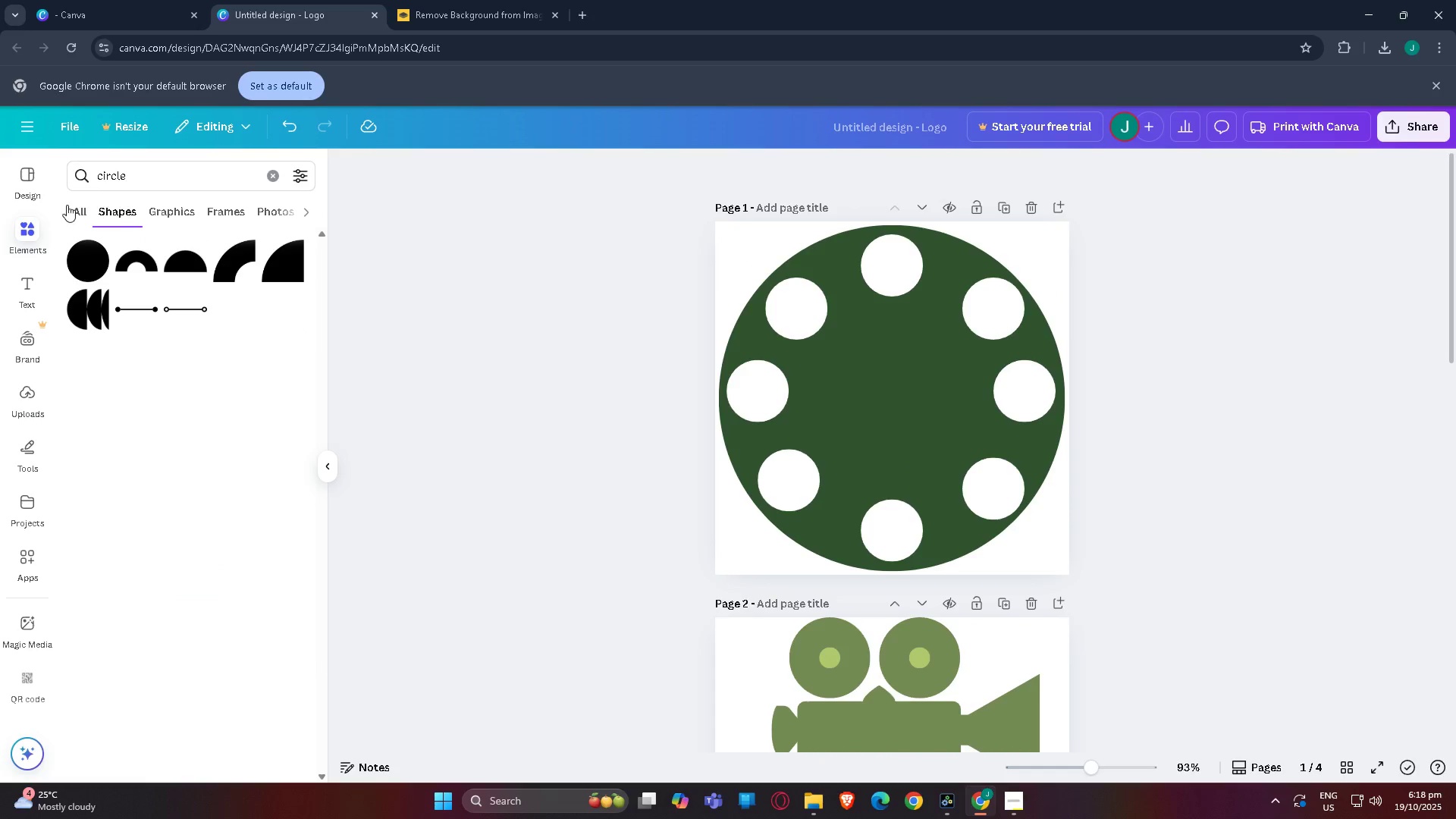 
left_click([76, 210])
 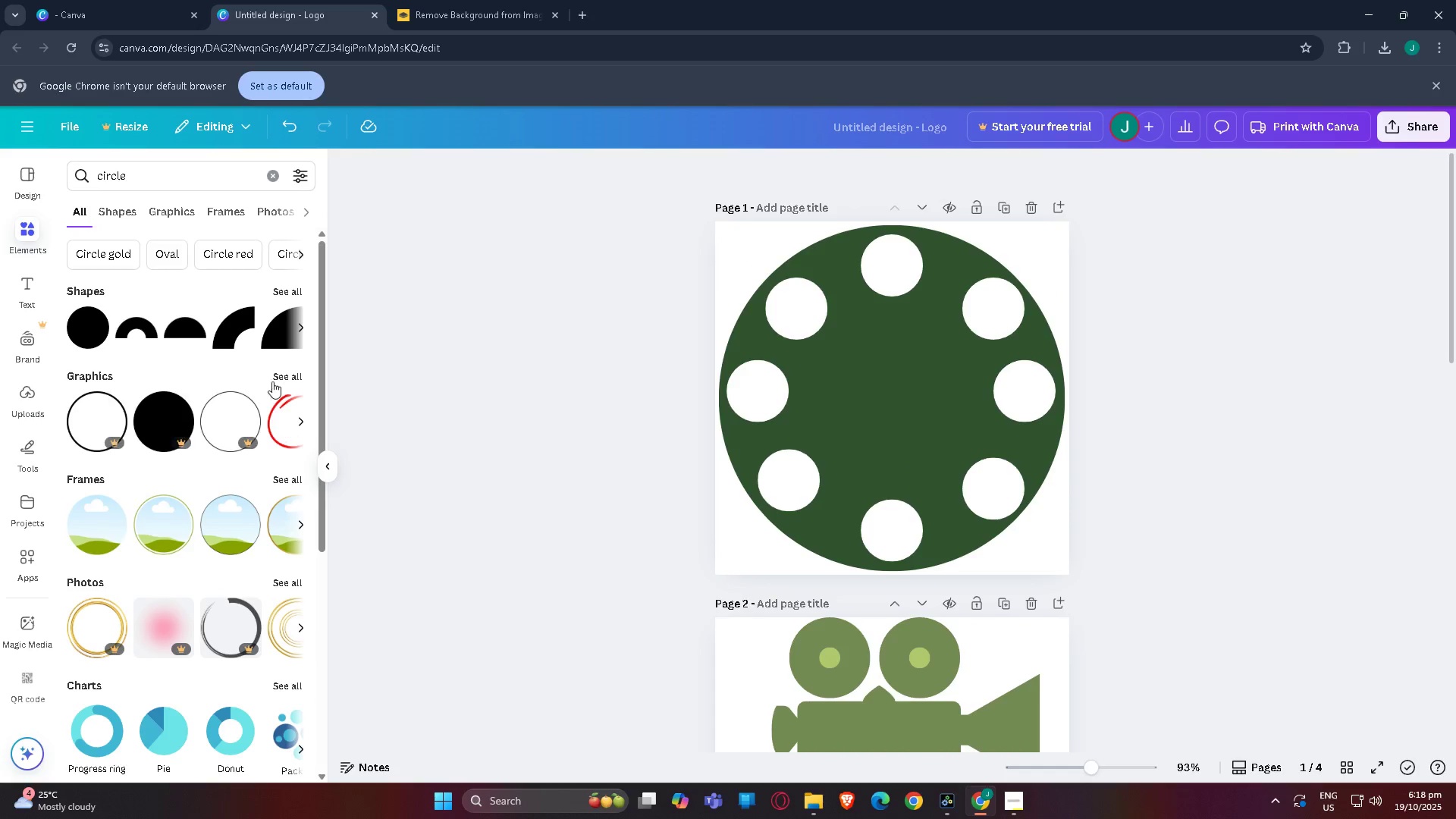 
left_click([289, 378])
 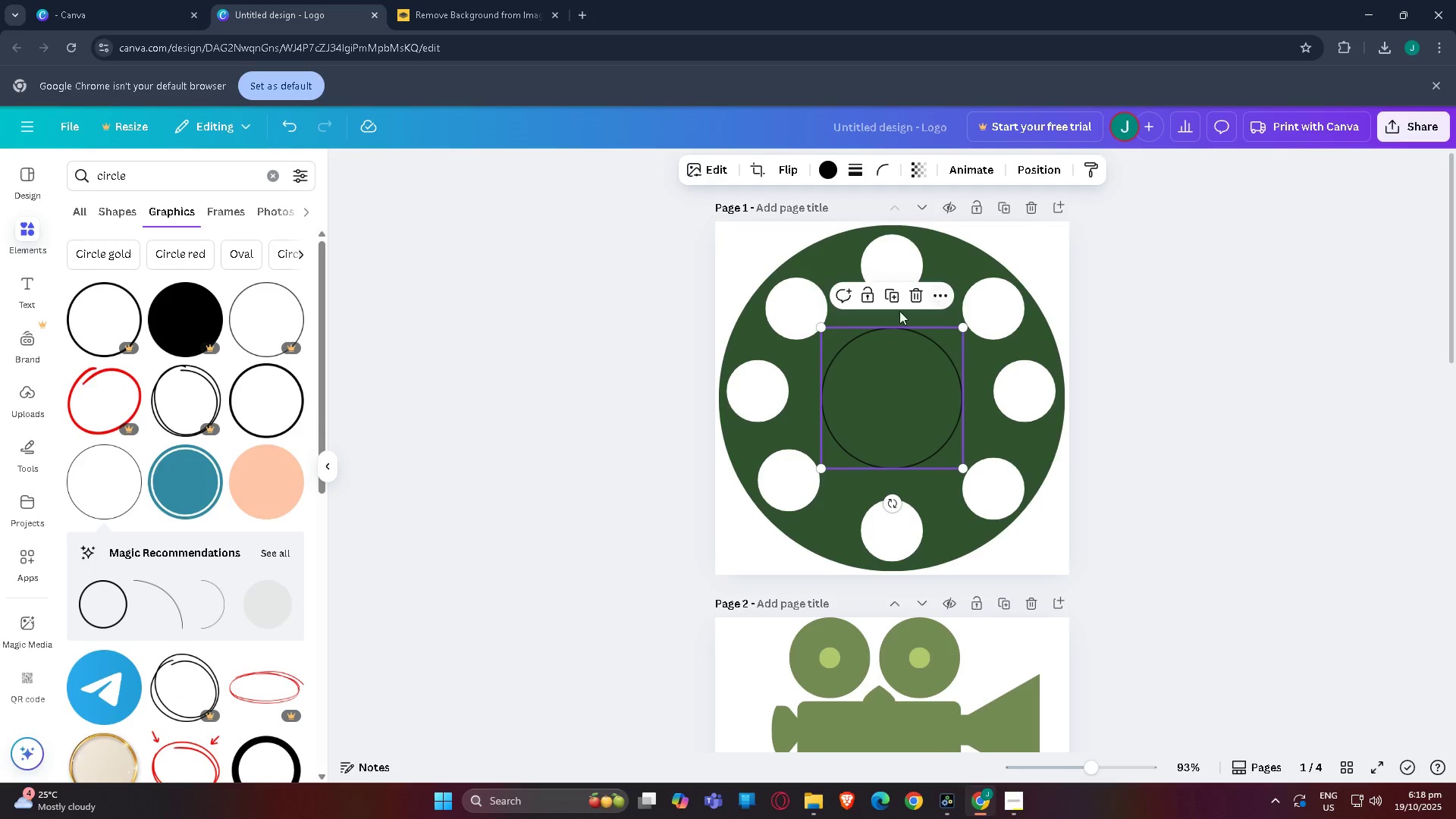 
left_click_drag(start_coordinate=[822, 328], to_coordinate=[736, 234])
 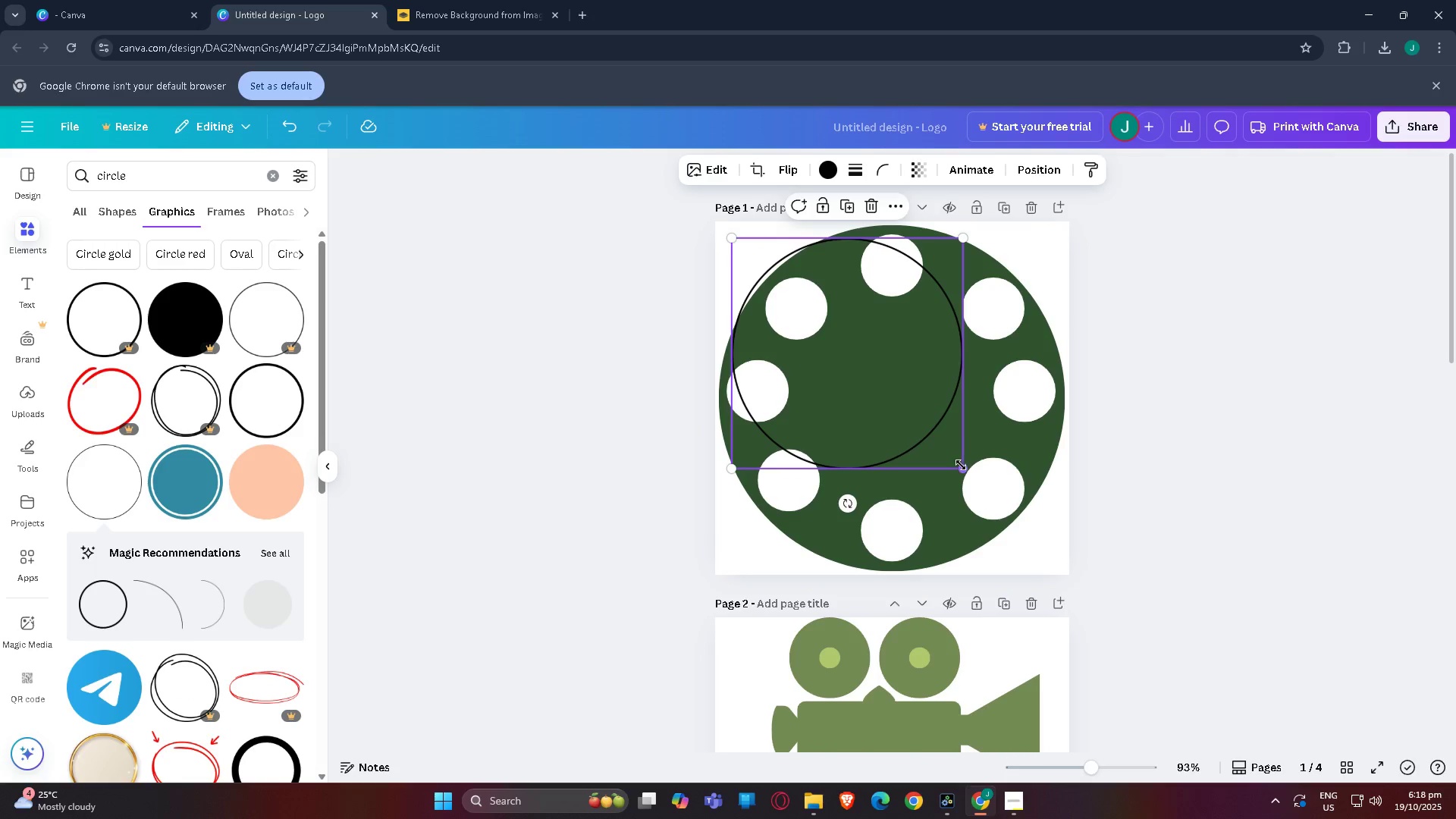 
left_click_drag(start_coordinate=[961, 465], to_coordinate=[1082, 551])
 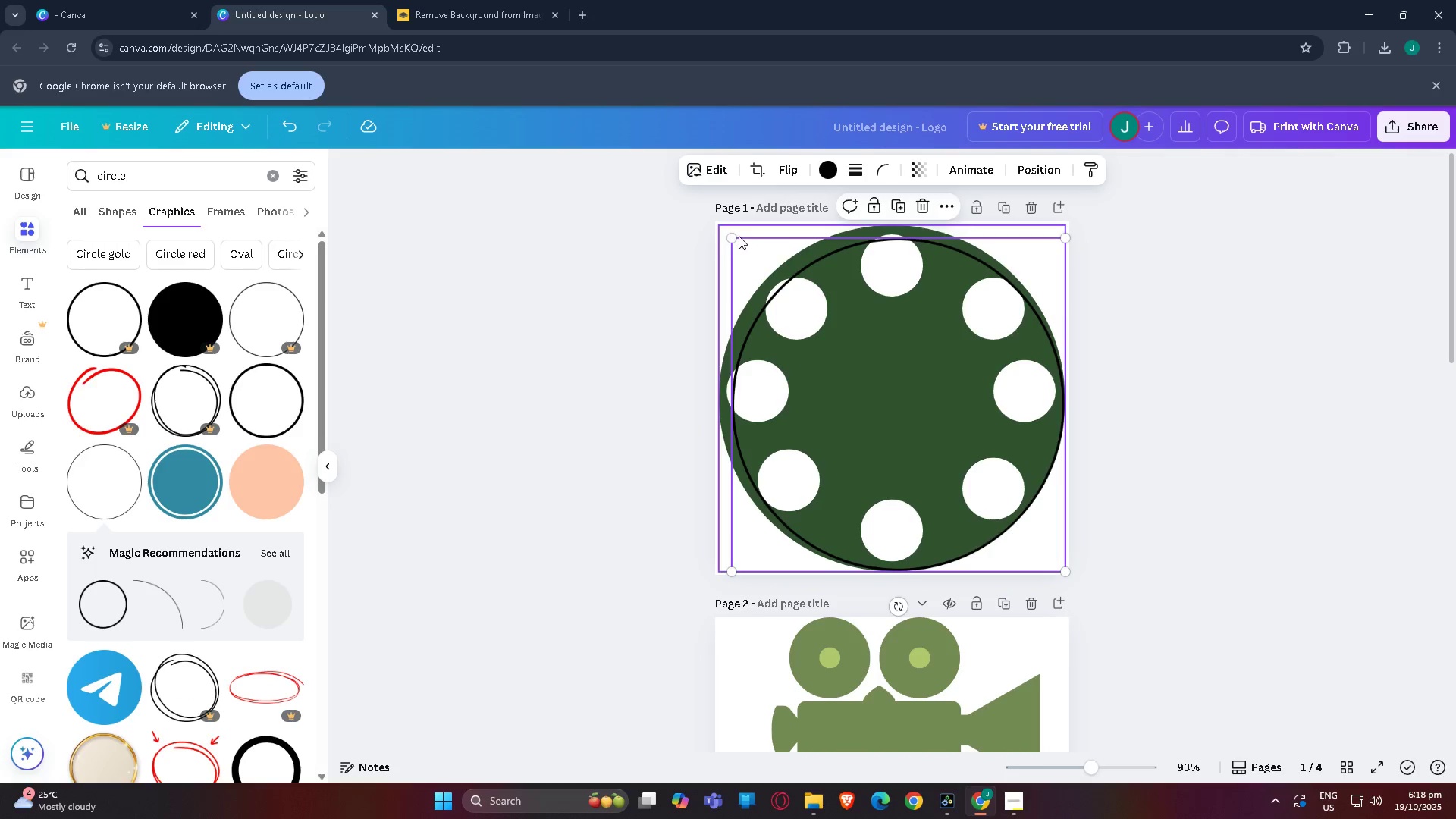 
left_click_drag(start_coordinate=[733, 236], to_coordinate=[709, 233])
 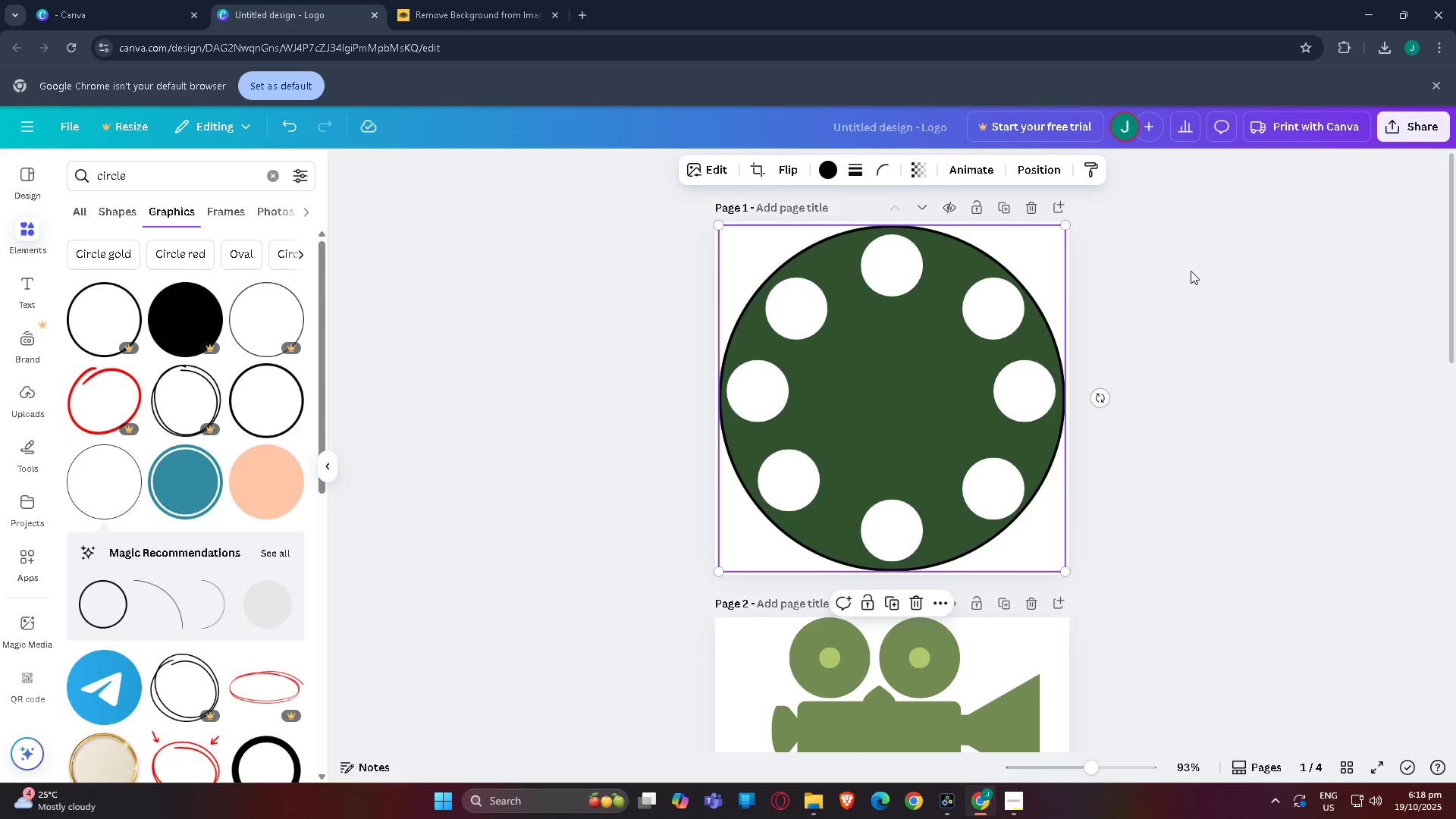 
left_click([1191, 271])
 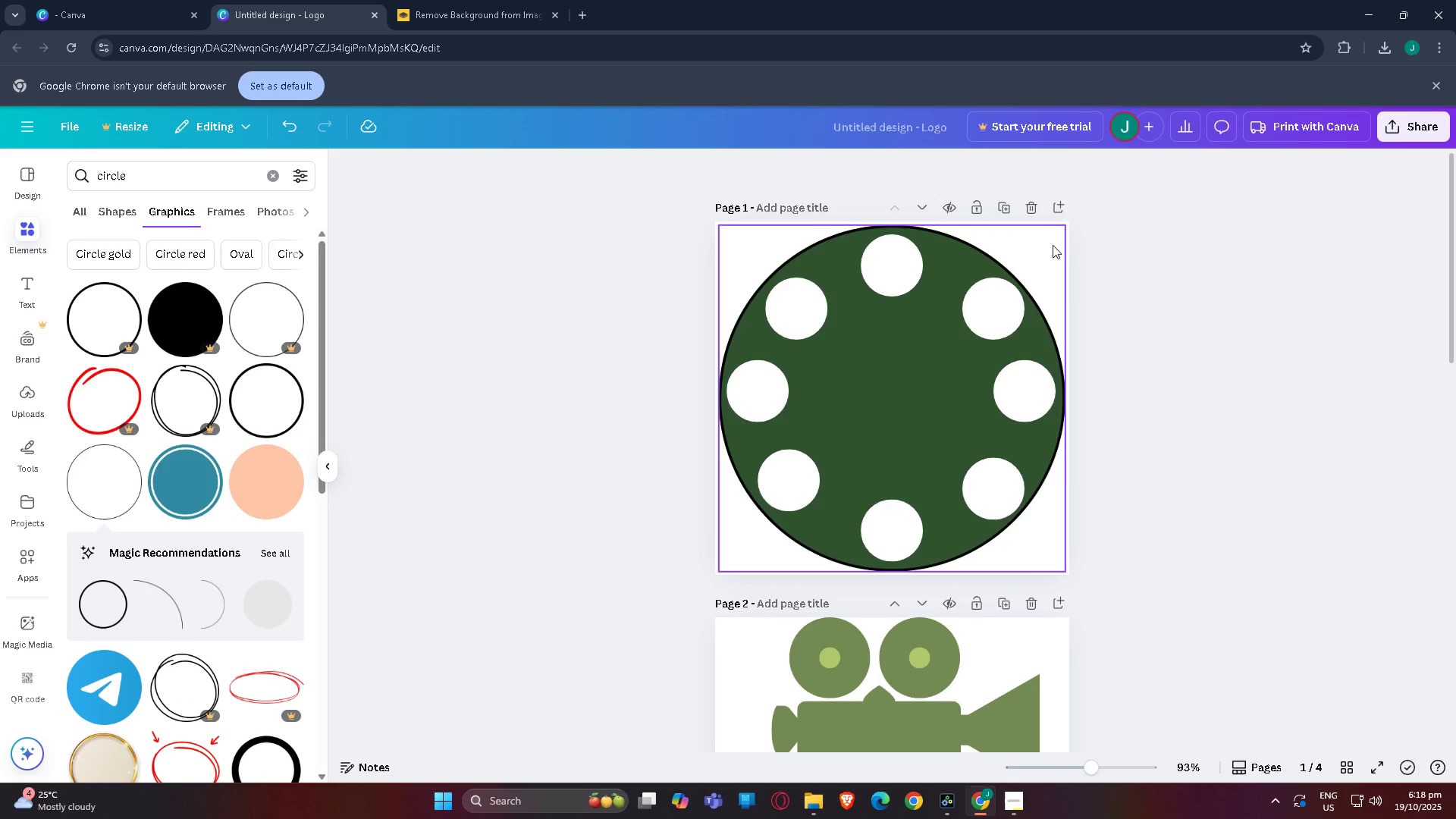 
left_click([1053, 245])
 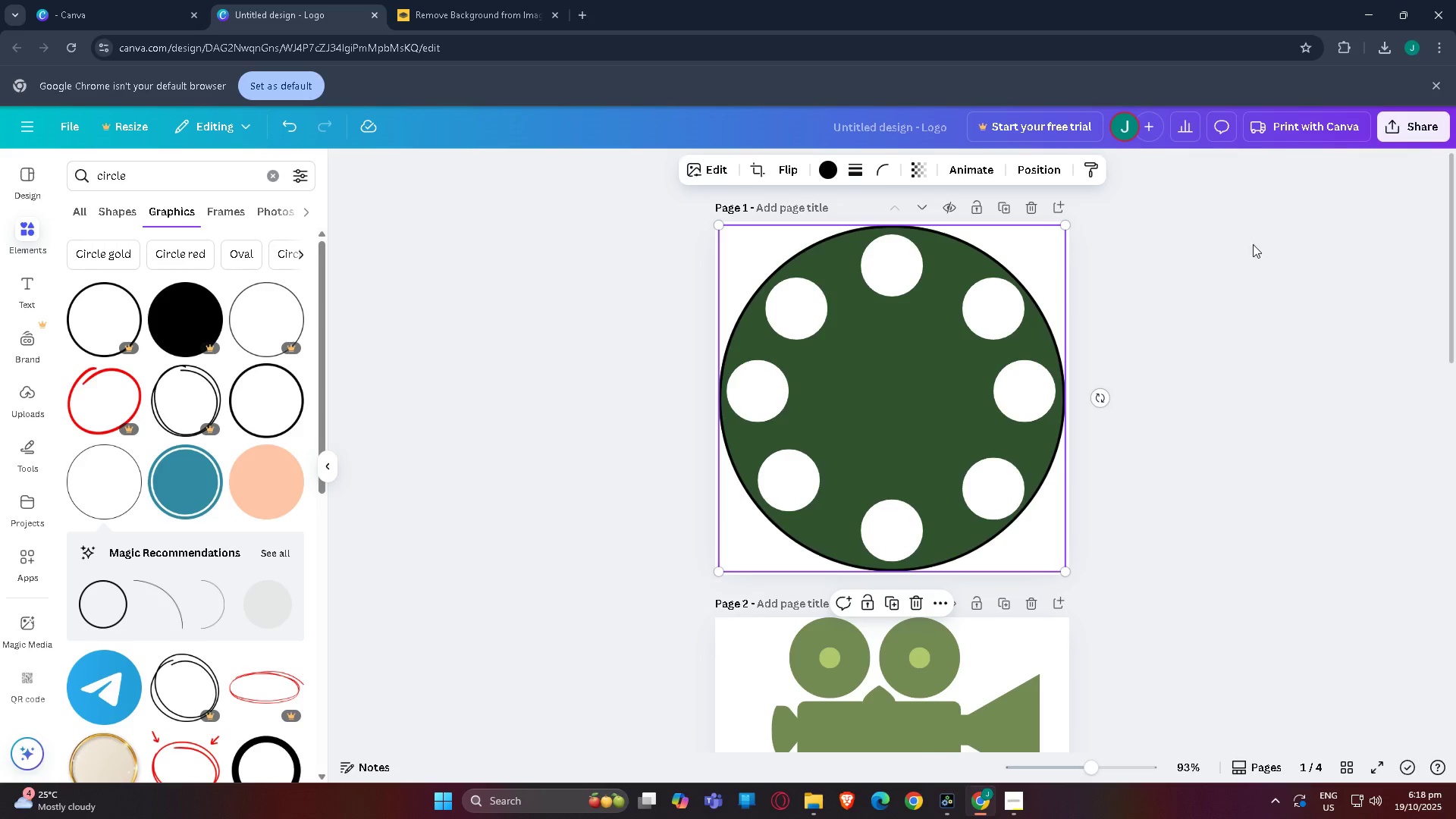 
left_click([1253, 244])
 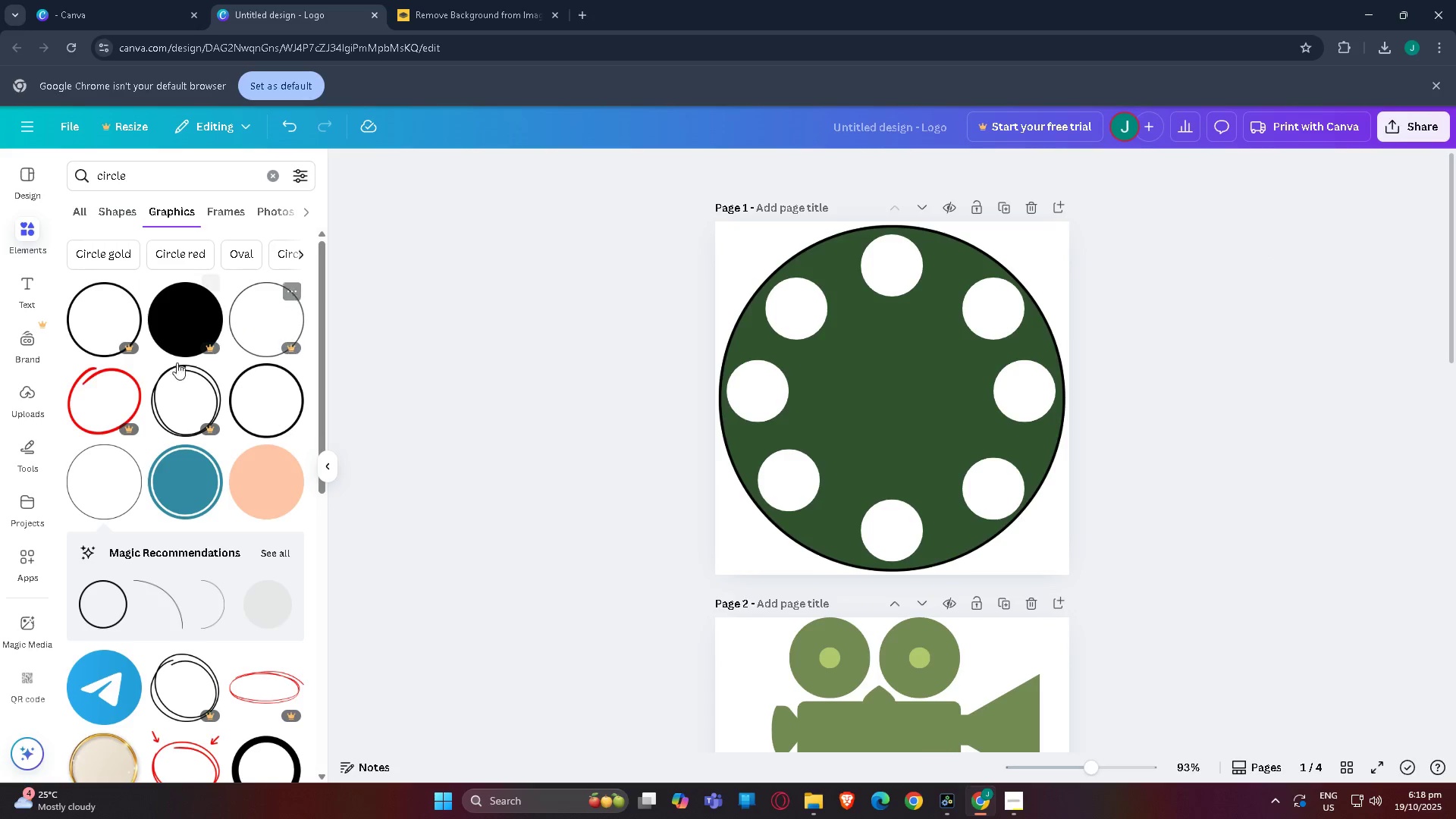 
left_click([88, 484])
 